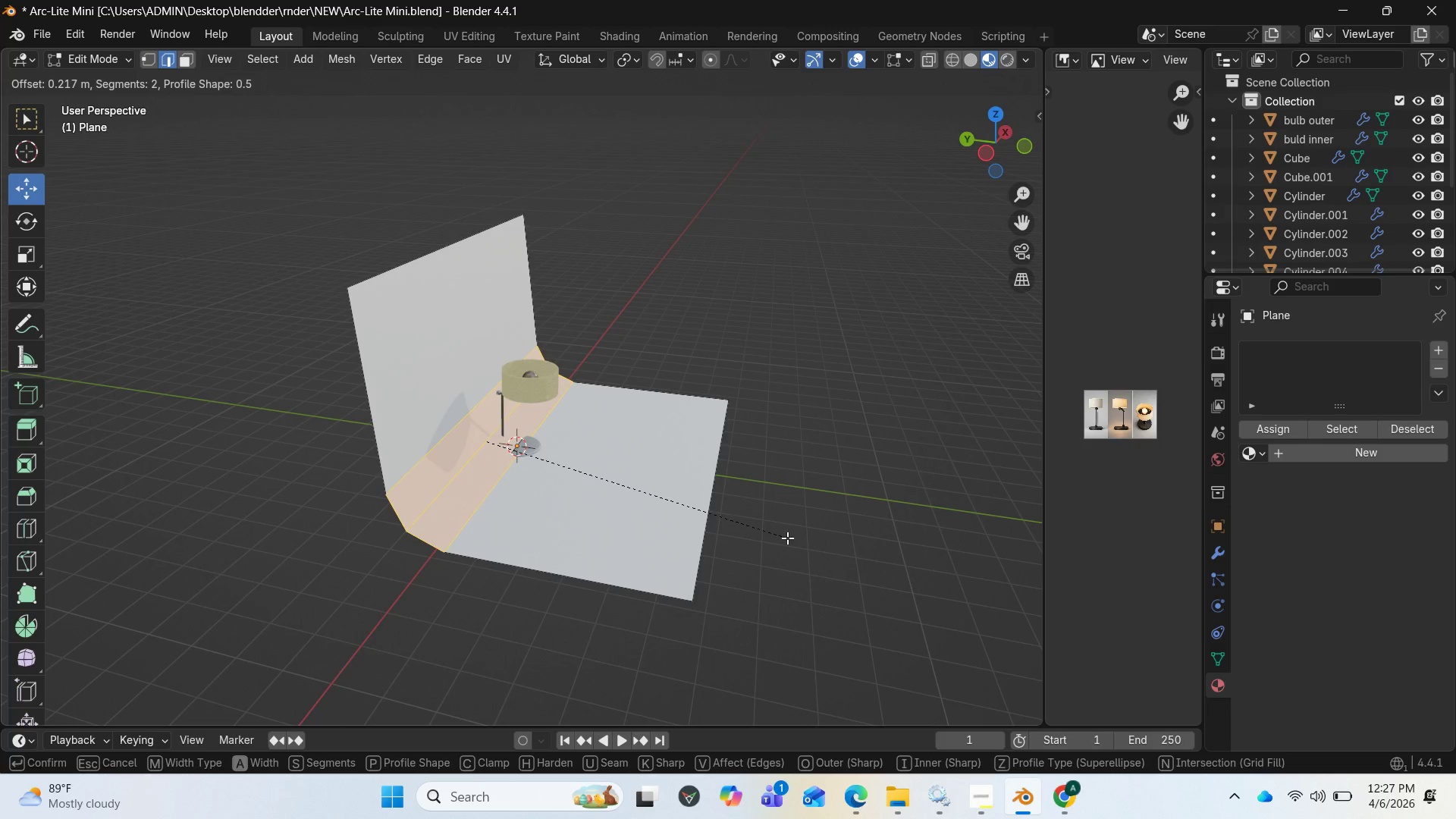 
left_click([805, 558])
 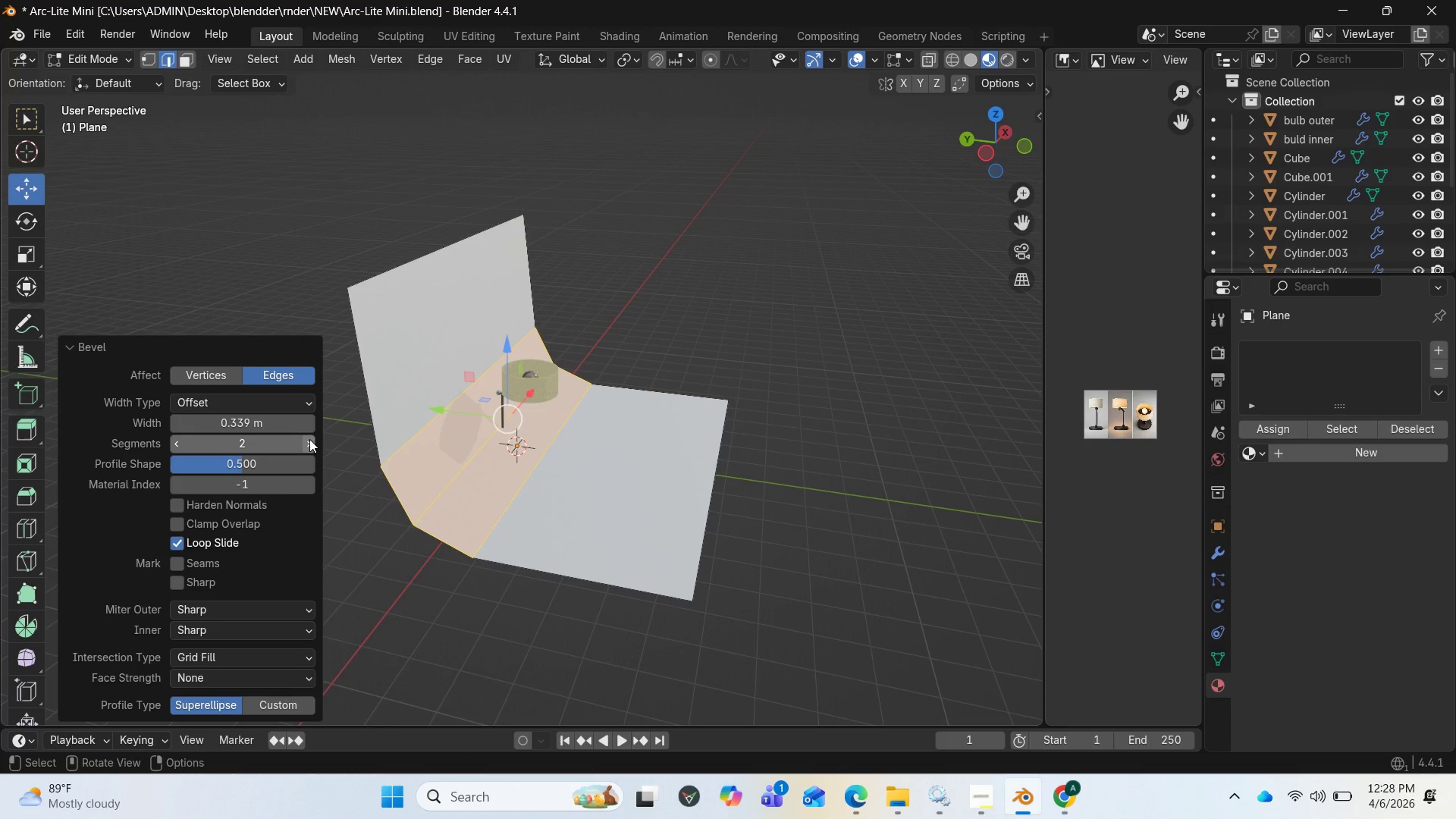 
left_click([310, 443])
 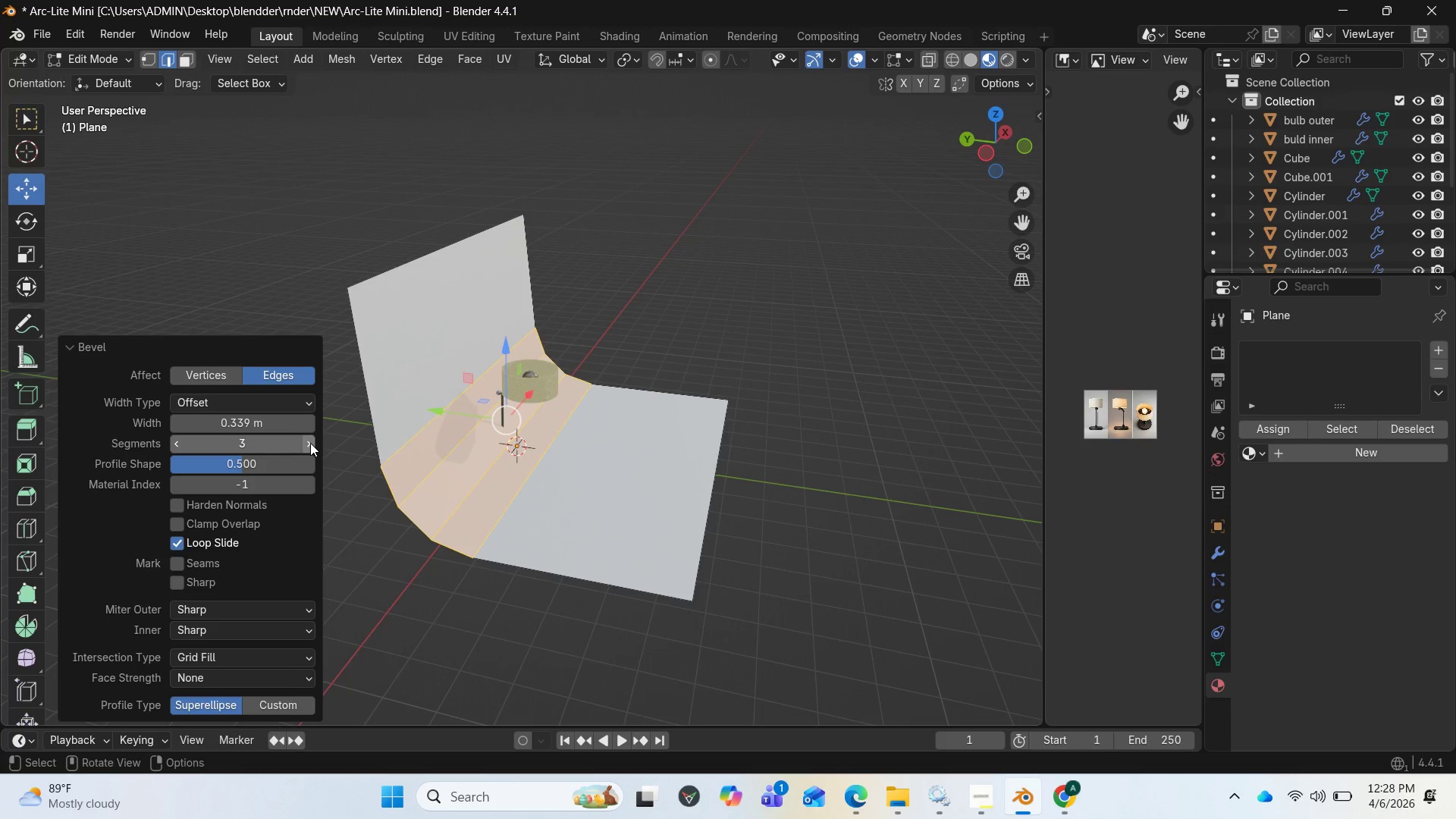 
left_click([310, 443])
 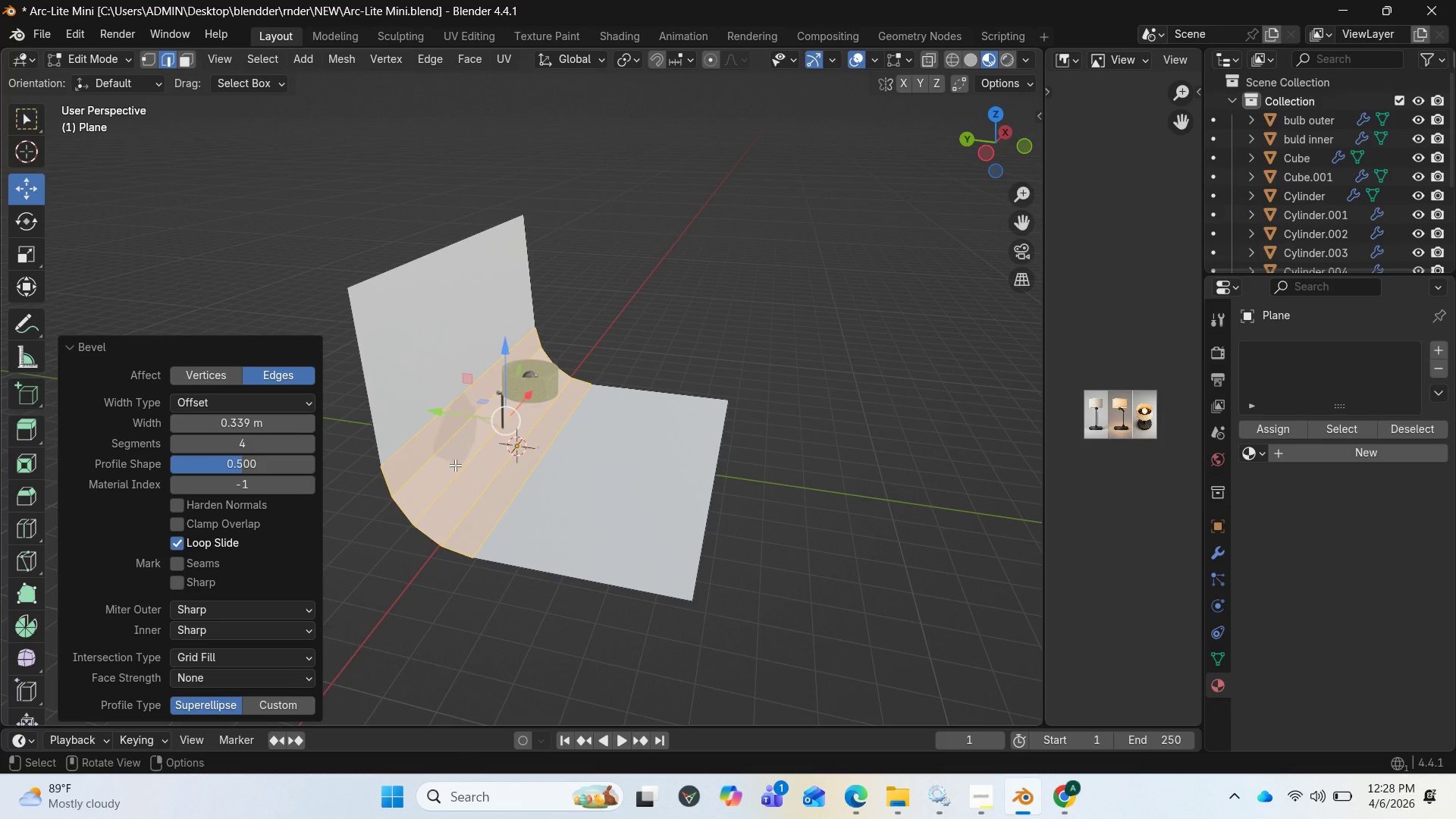 
scroll: coordinate [455, 465], scroll_direction: down, amount: 2.0
 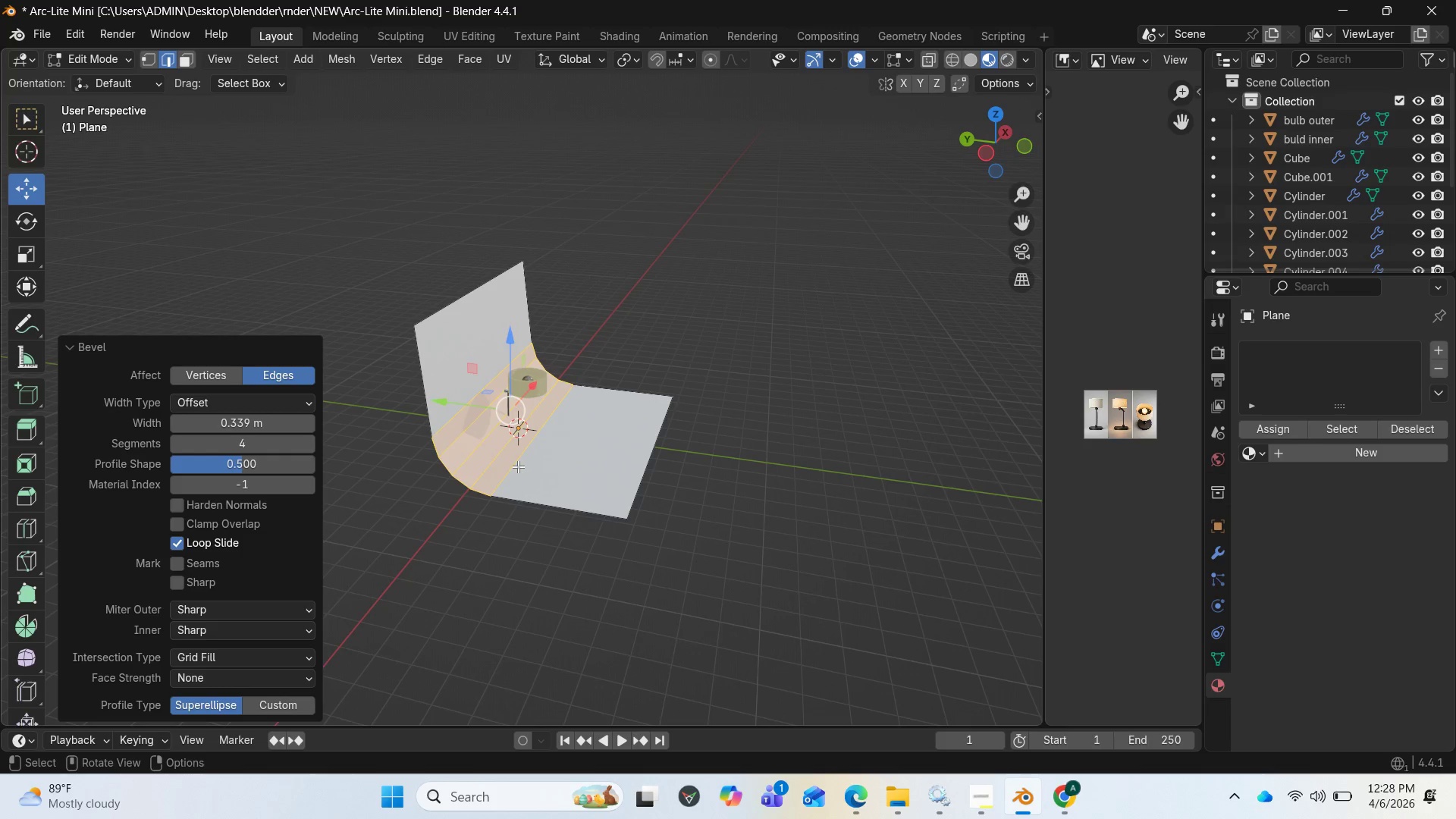 
key(CapsLock)
 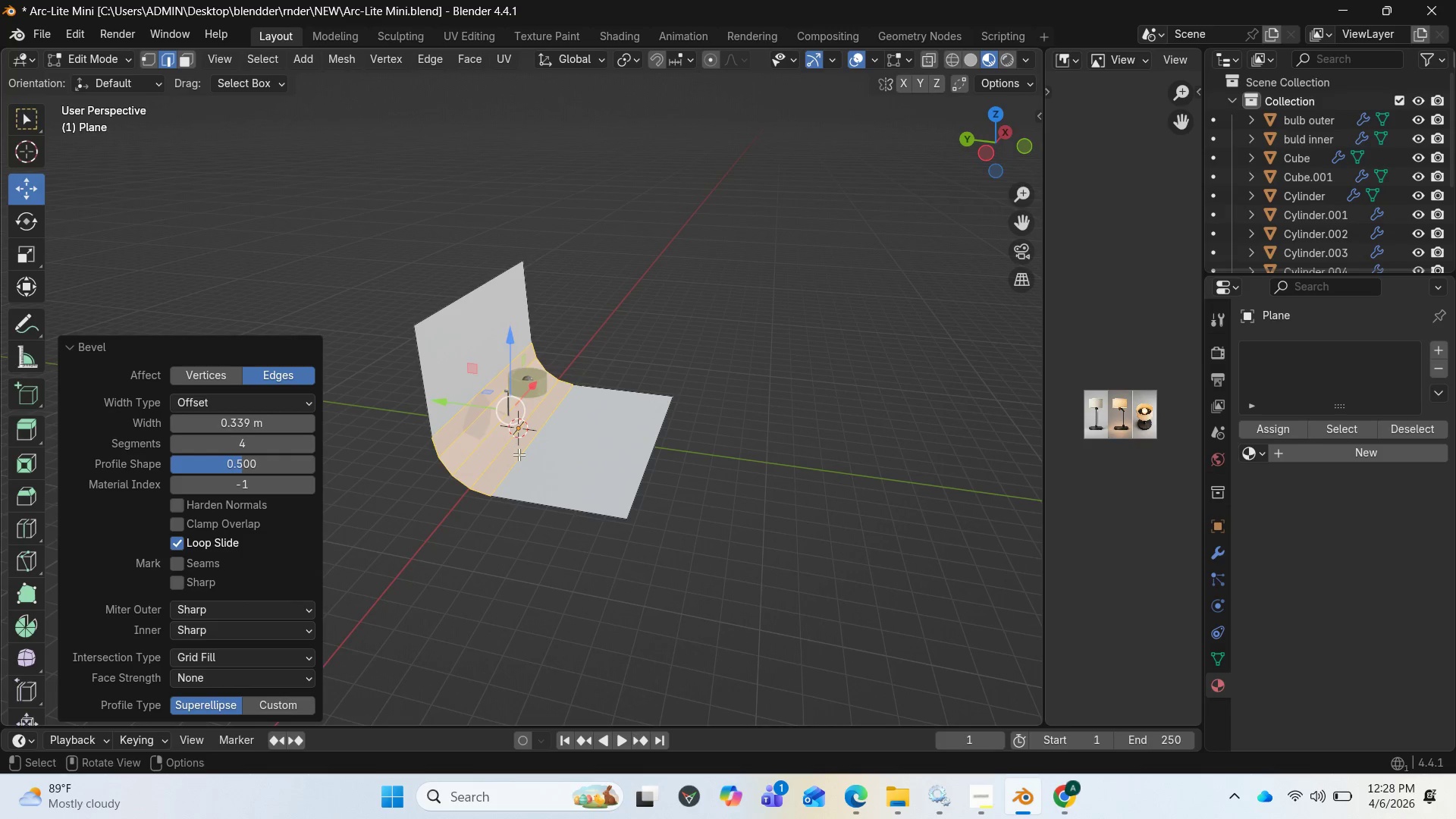 
key(Tab)
 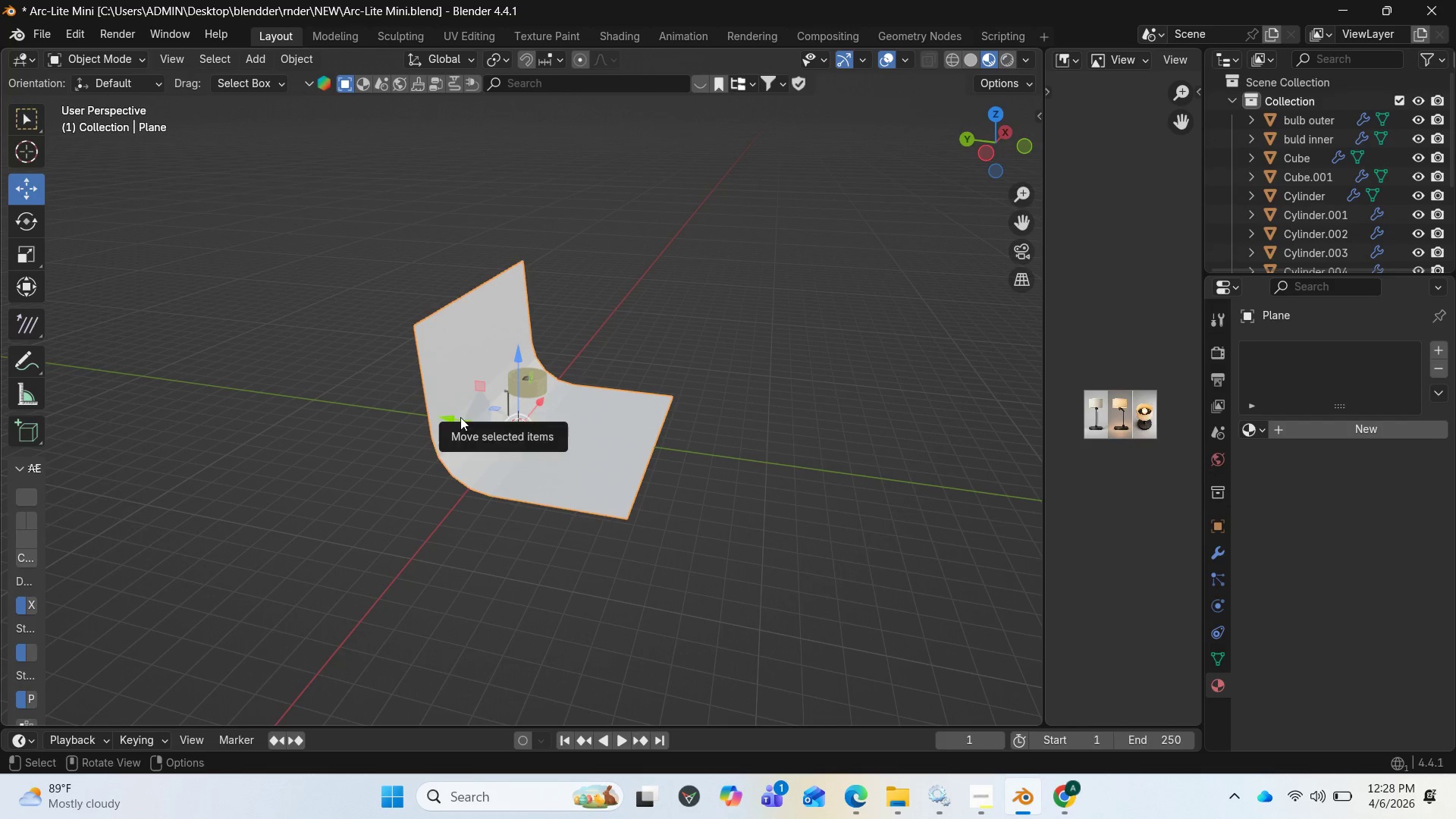 
left_click_drag(start_coordinate=[449, 417], to_coordinate=[401, 405])
 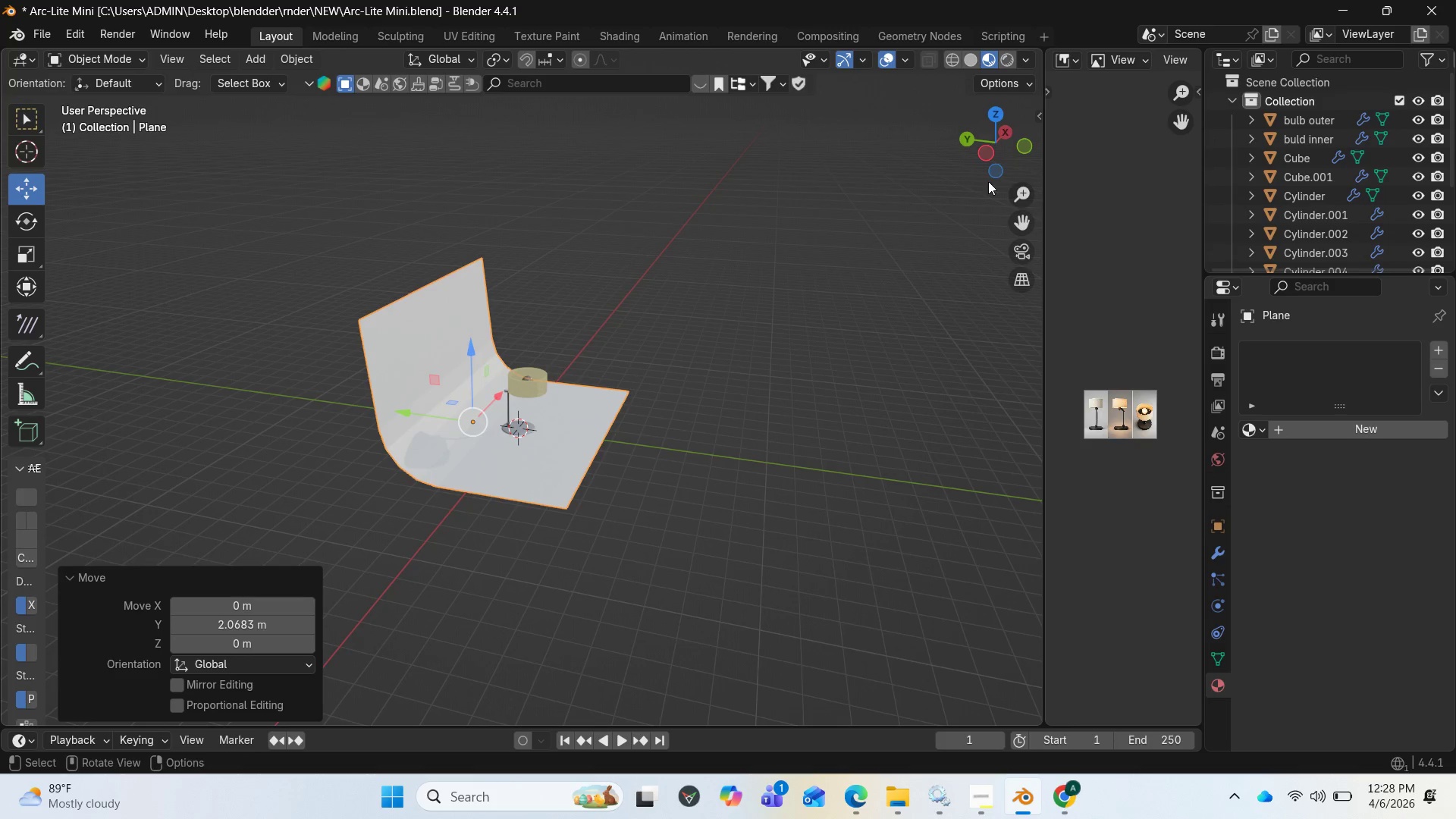 
left_click_drag(start_coordinate=[982, 162], to_coordinate=[813, 171])
 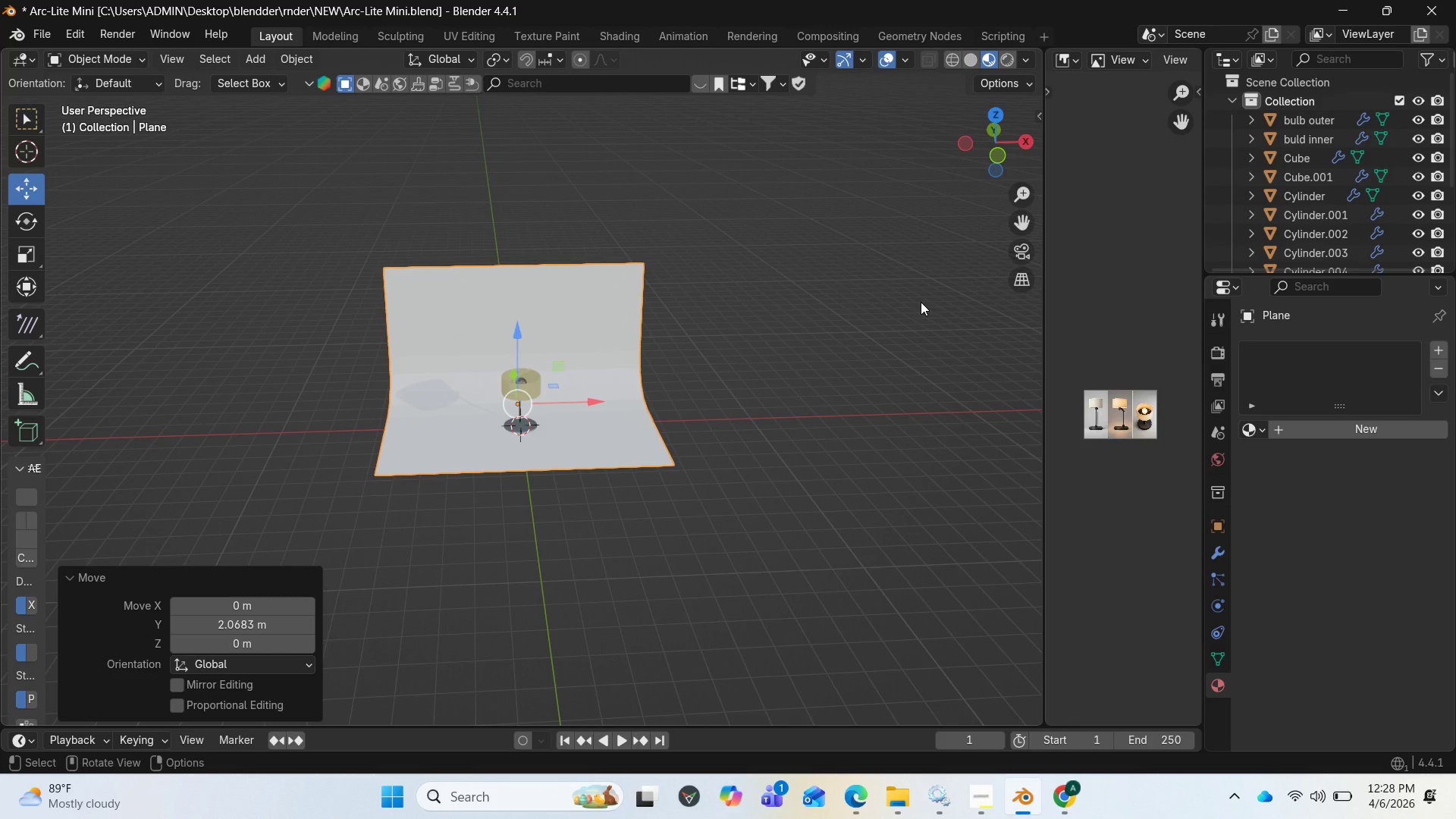 
wait(38.28)
 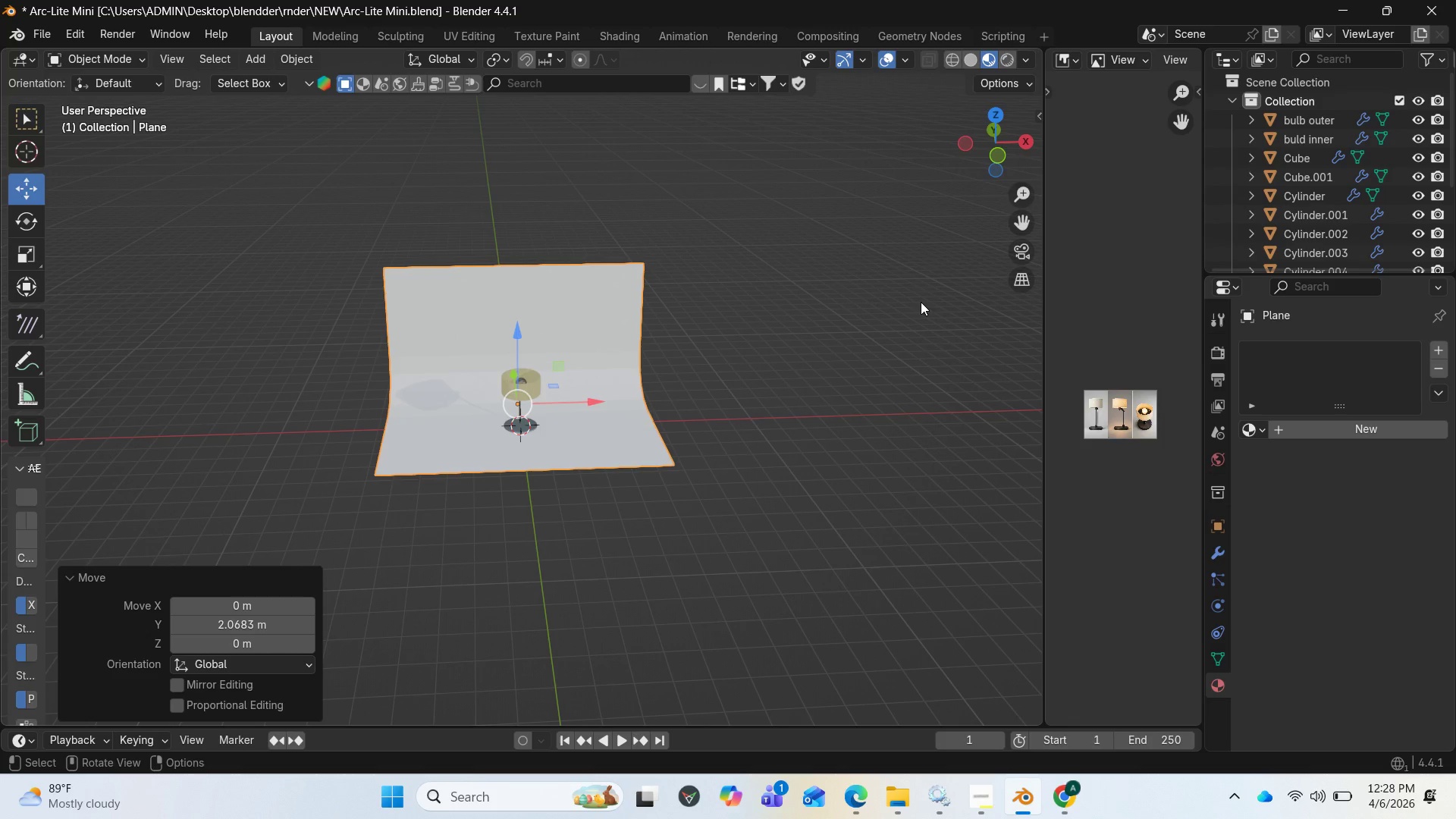 
key(S)
 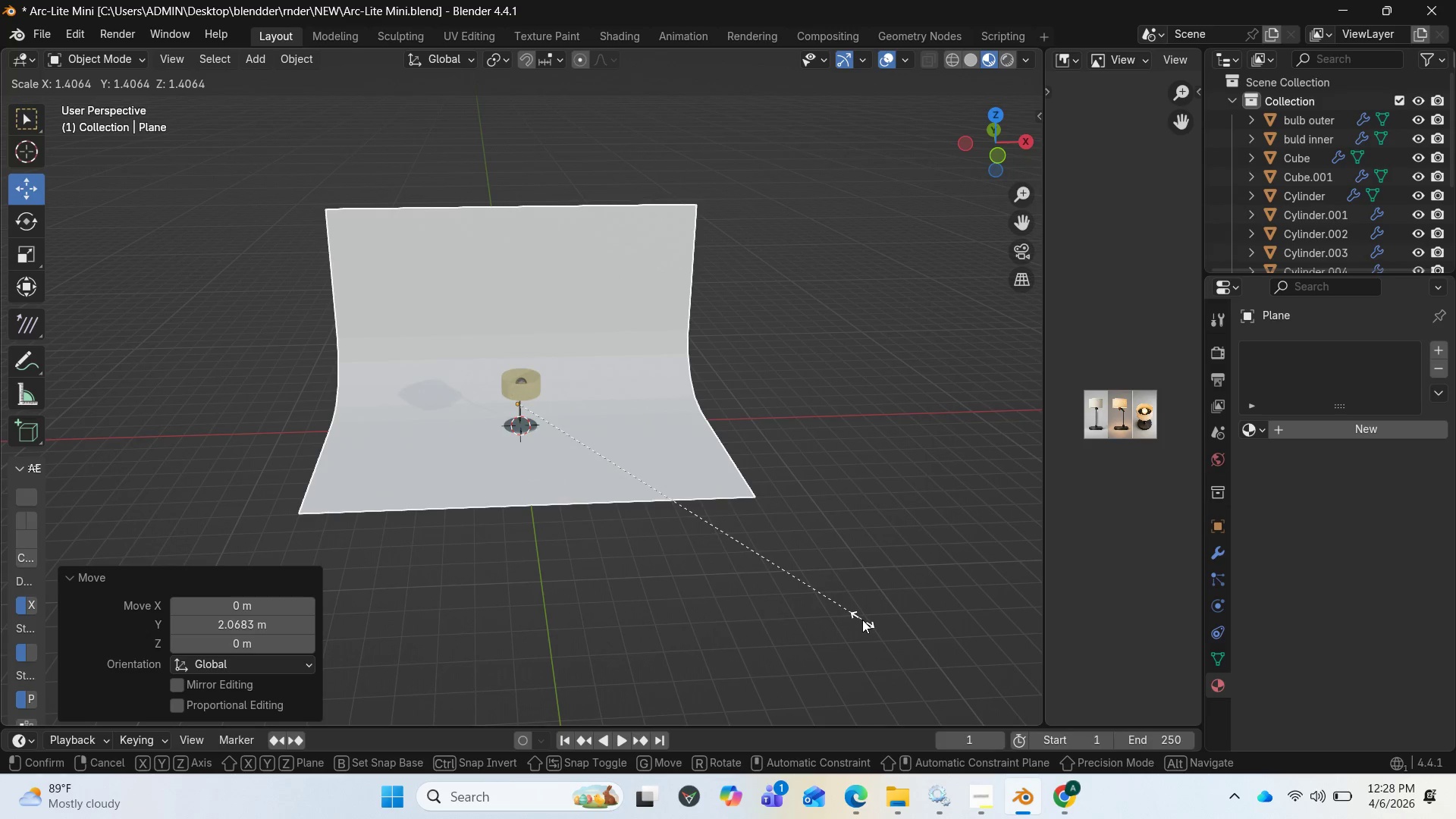 
left_click([1000, 673])
 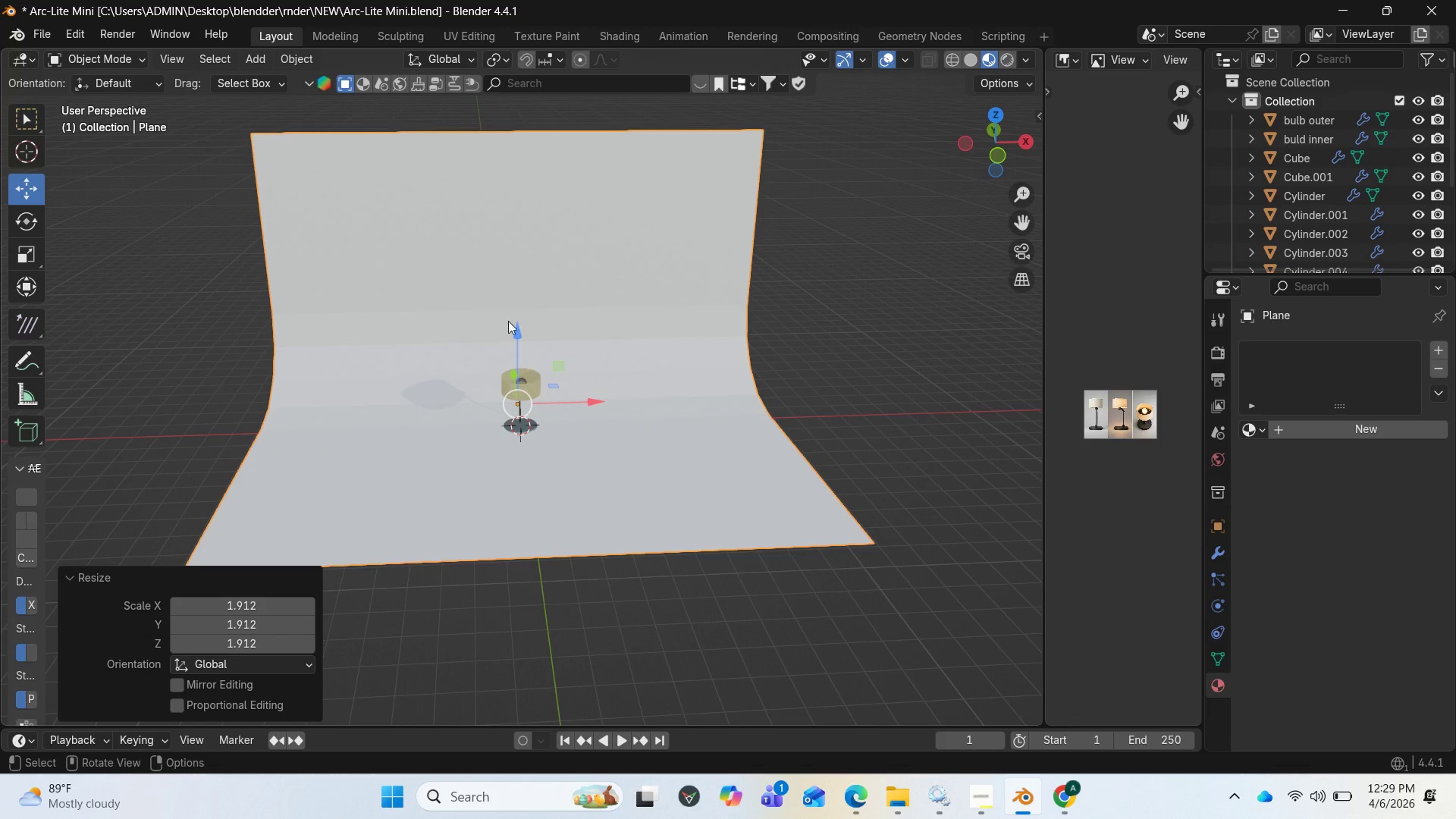 
left_click_drag(start_coordinate=[516, 328], to_coordinate=[517, 343])
 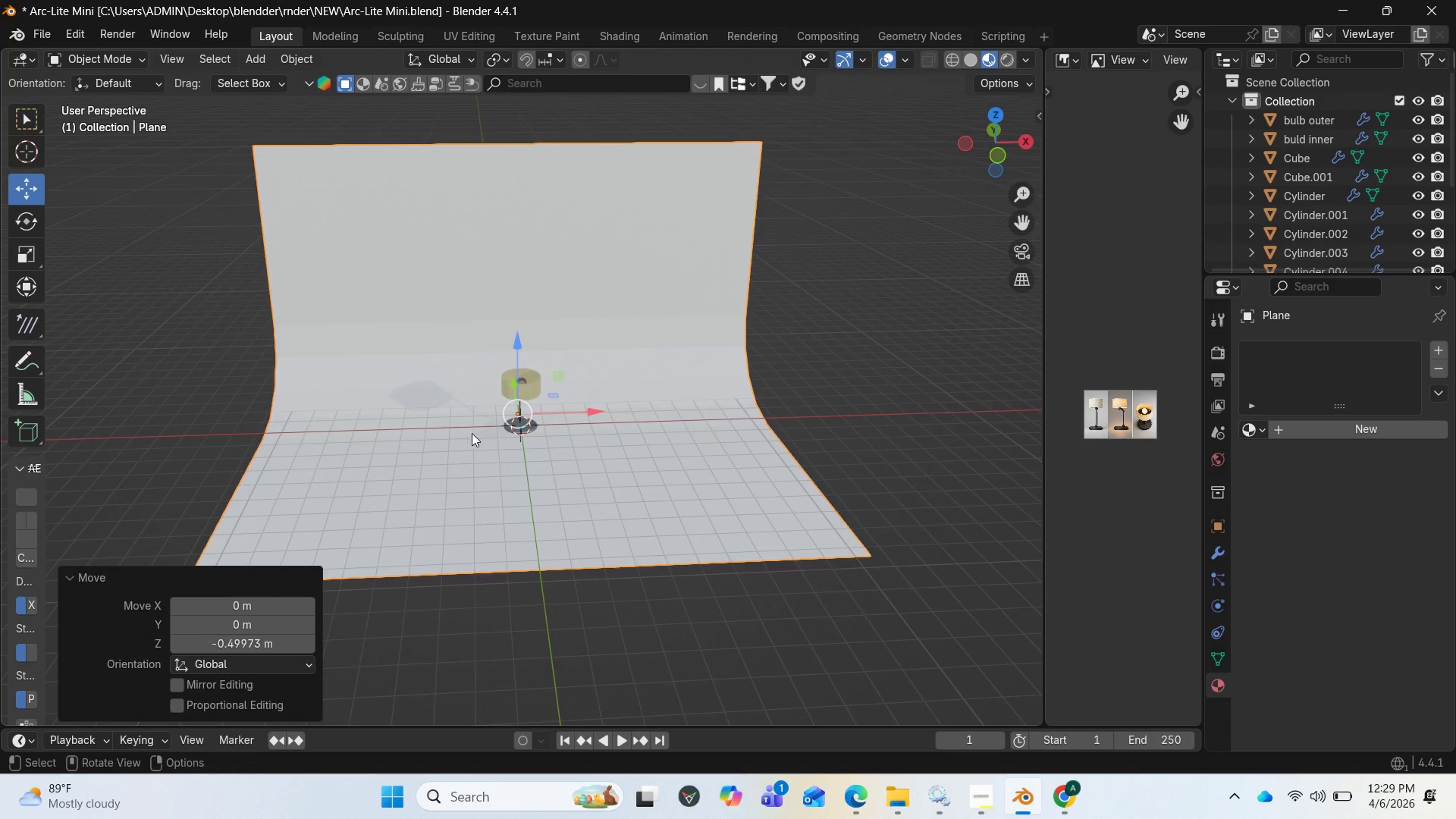 
scroll: coordinate [466, 442], scroll_direction: up, amount: 4.0
 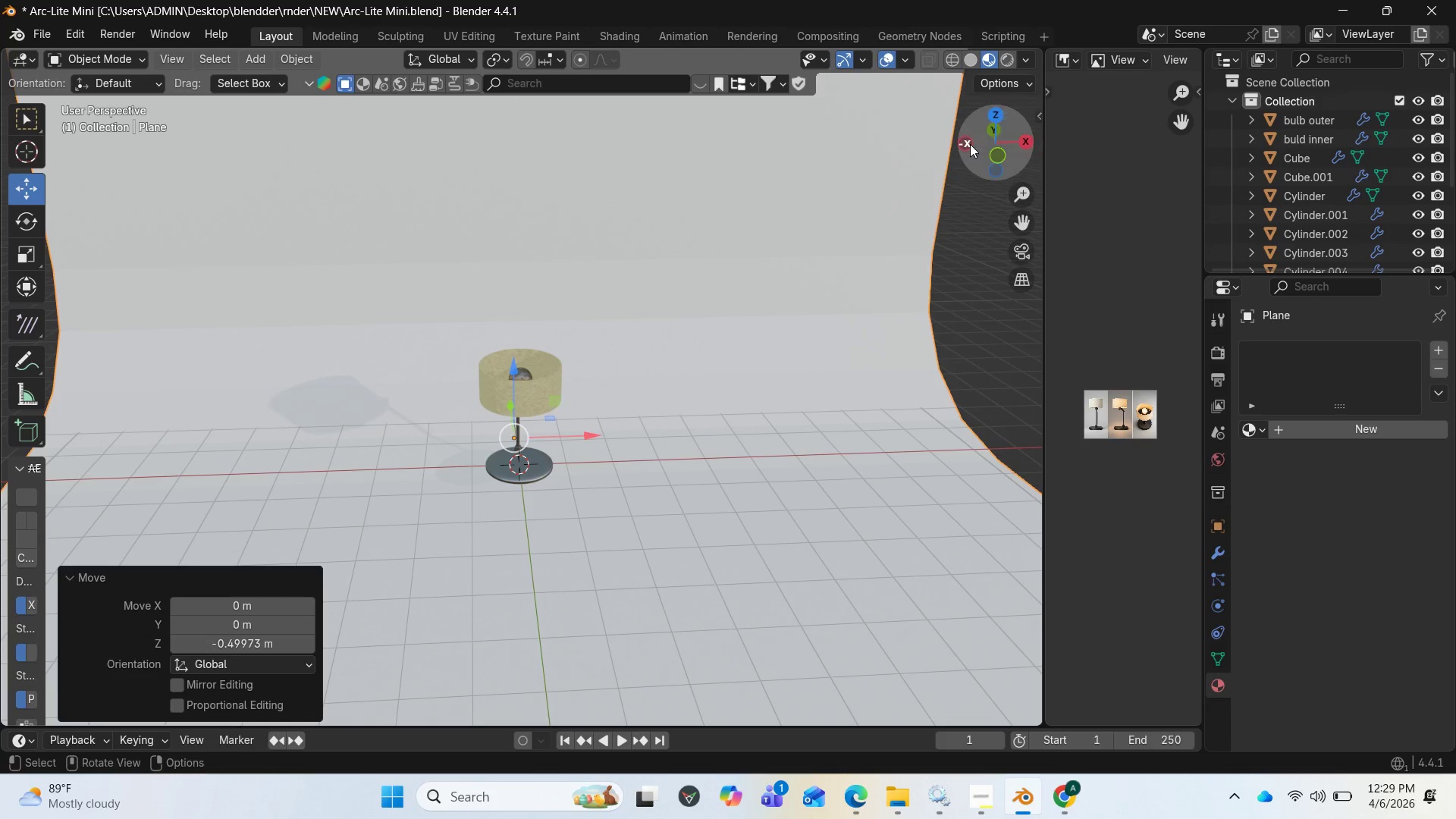 
left_click_drag(start_coordinate=[983, 133], to_coordinate=[73, 66])
 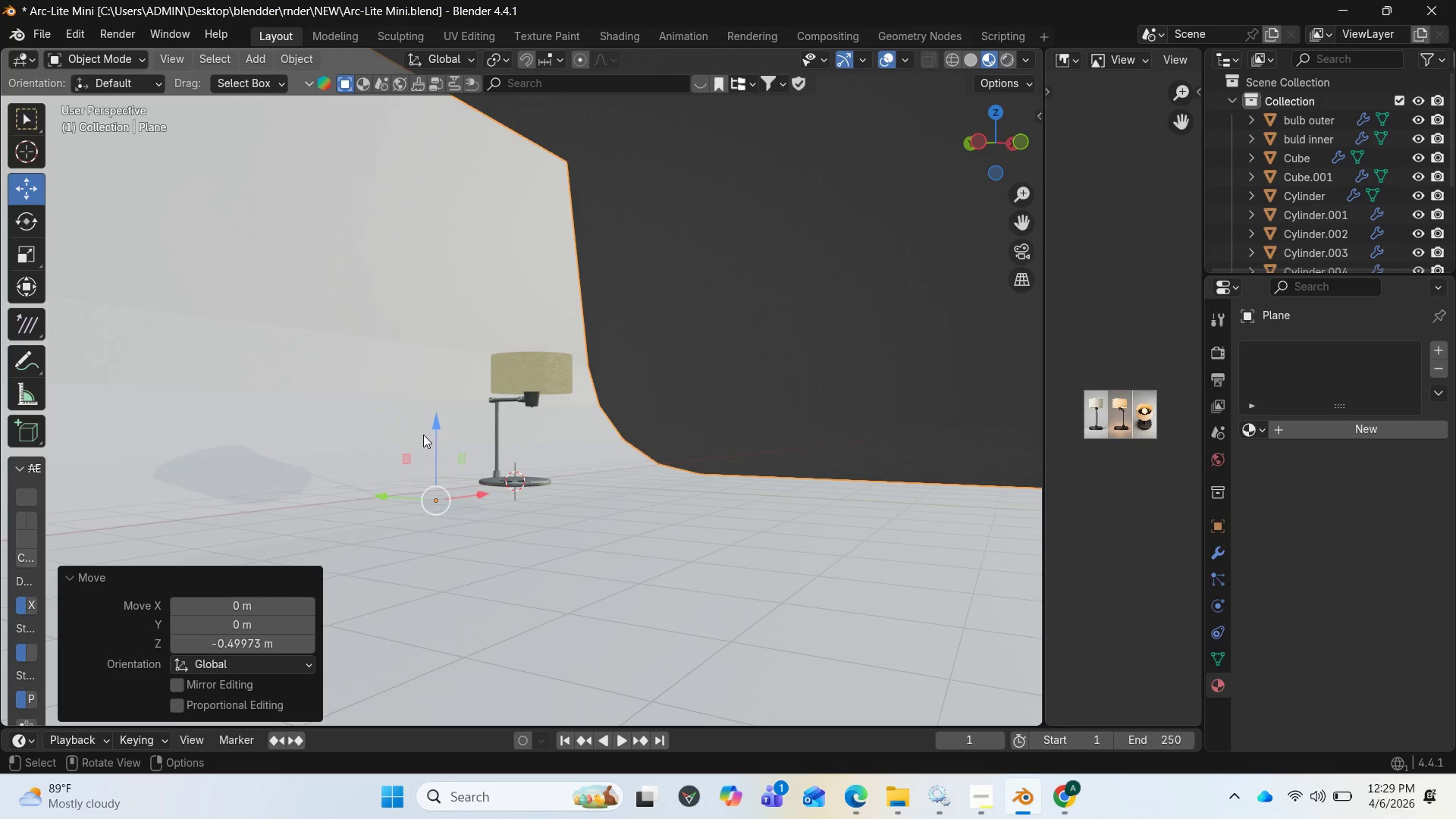 
left_click_drag(start_coordinate=[428, 431], to_coordinate=[433, 418])
 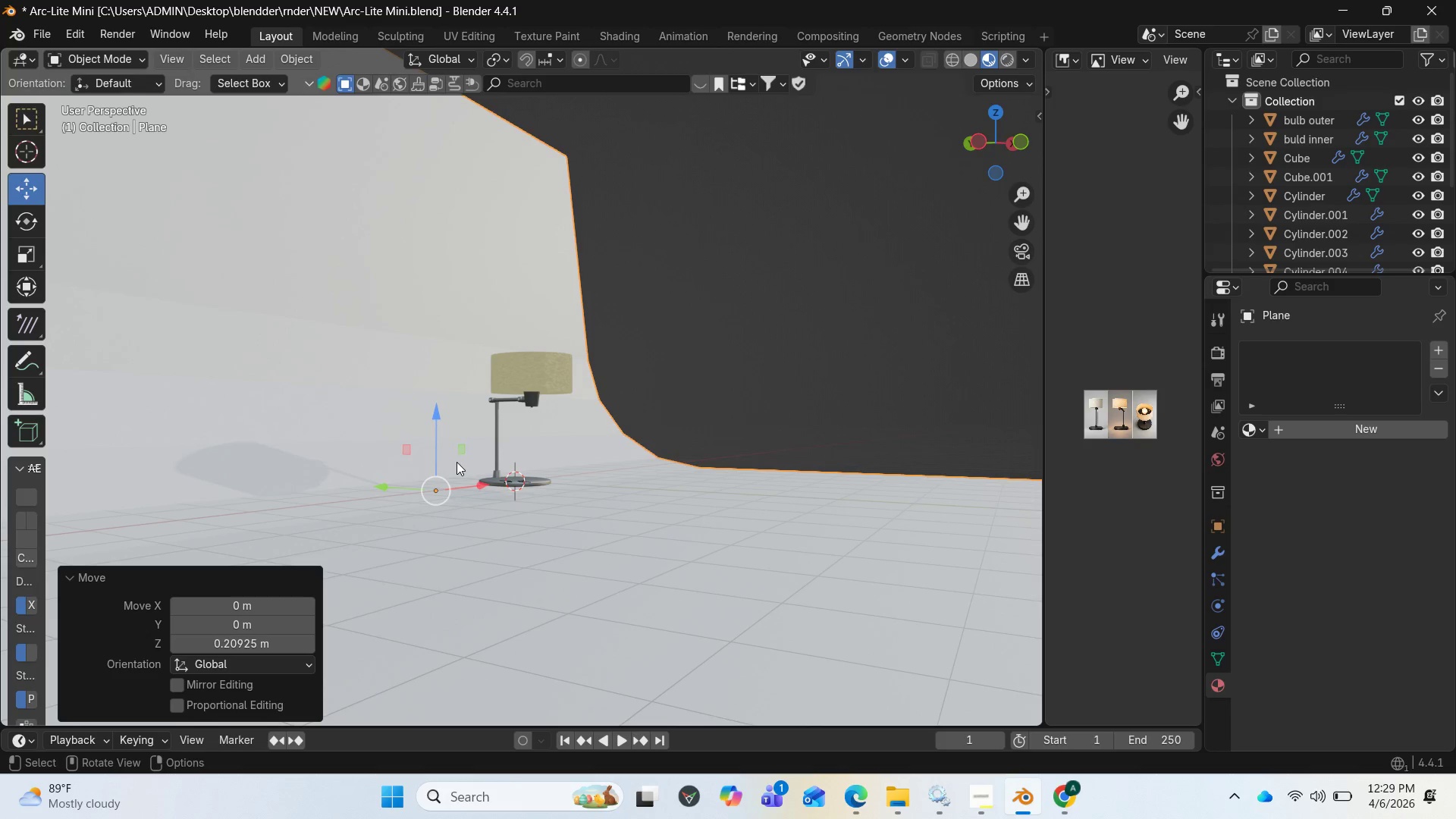 
scroll: coordinate [457, 462], scroll_direction: down, amount: 1.0
 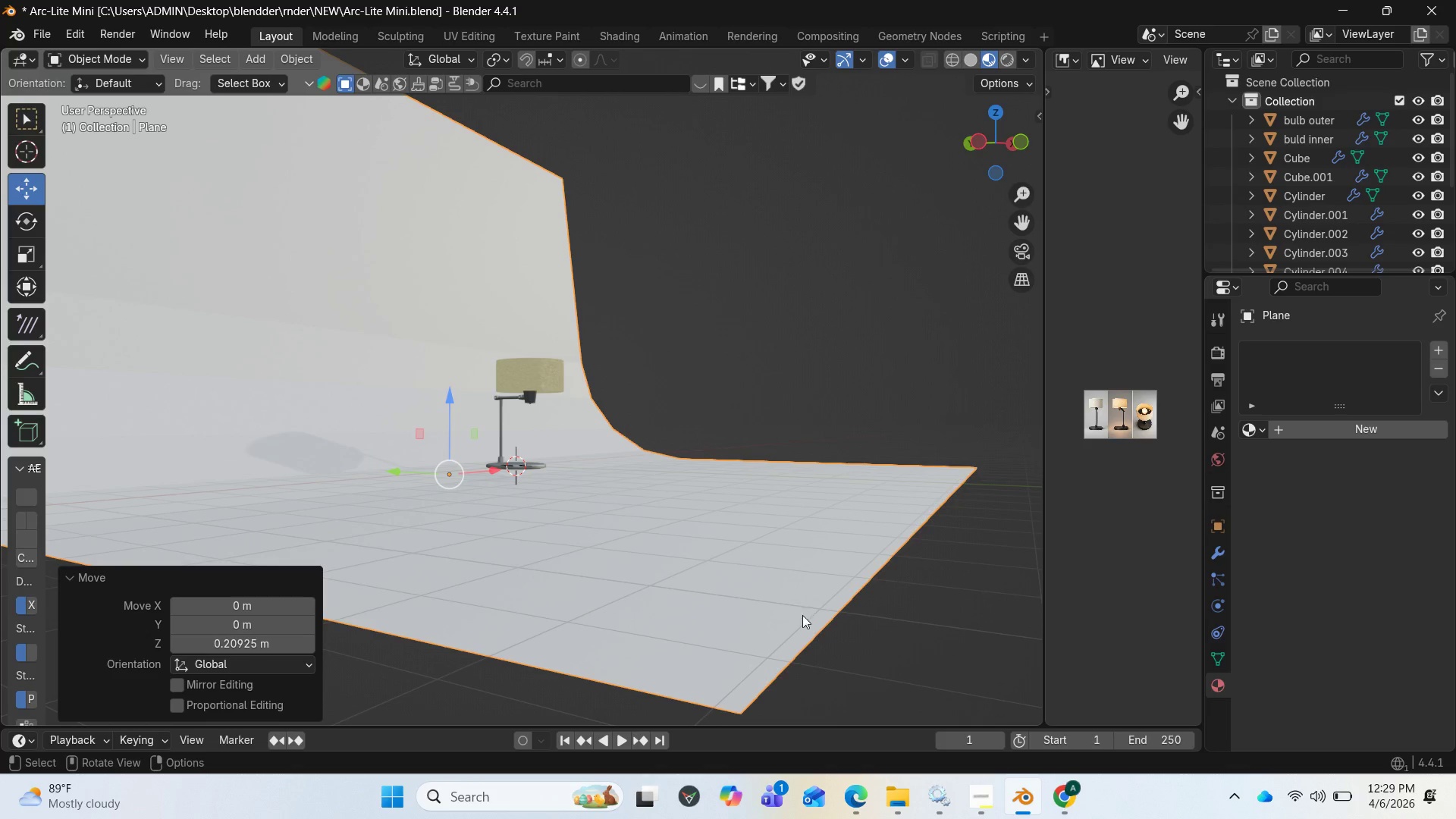 
wait(12.55)
 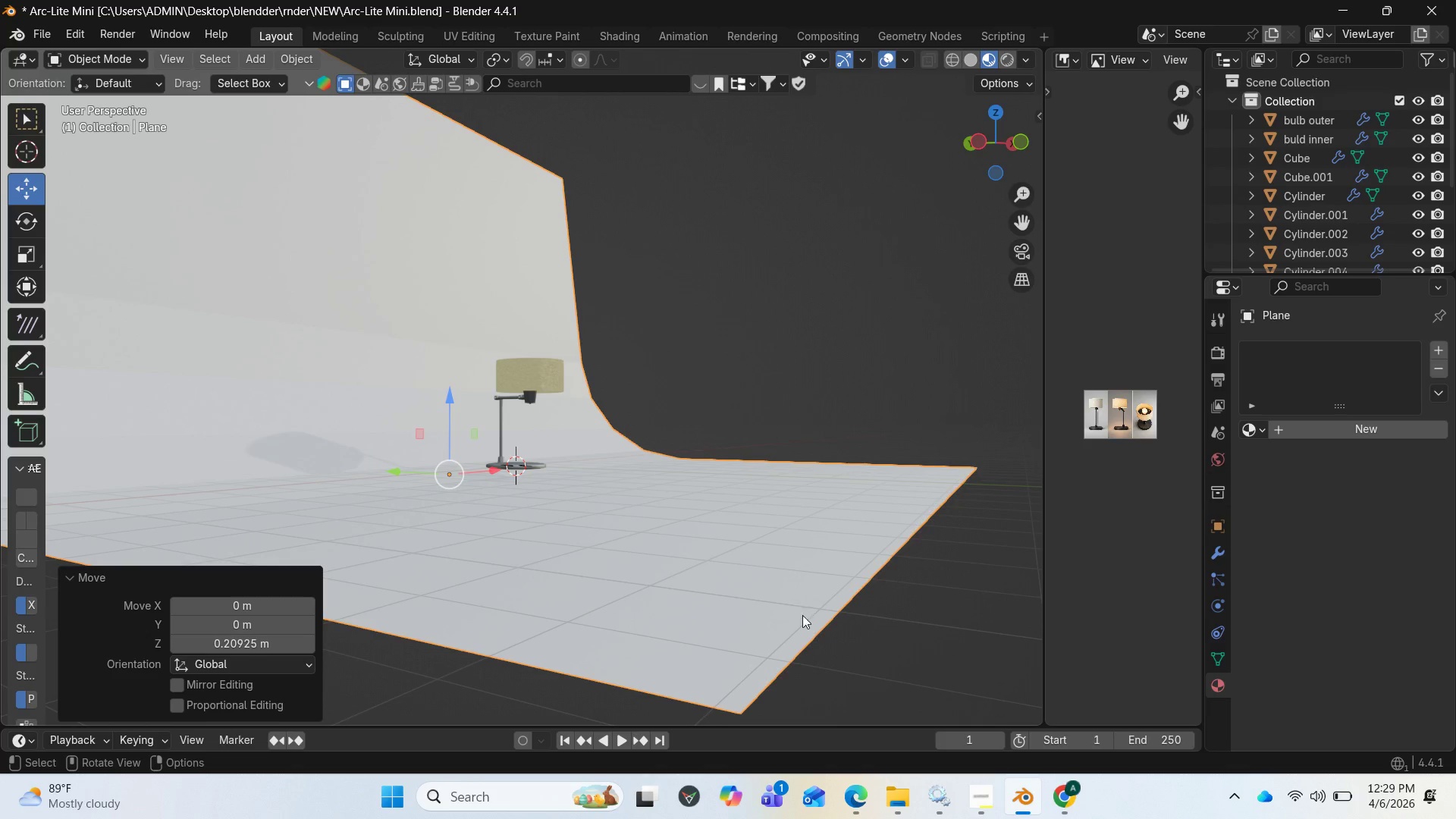 
left_click([254, 61])
 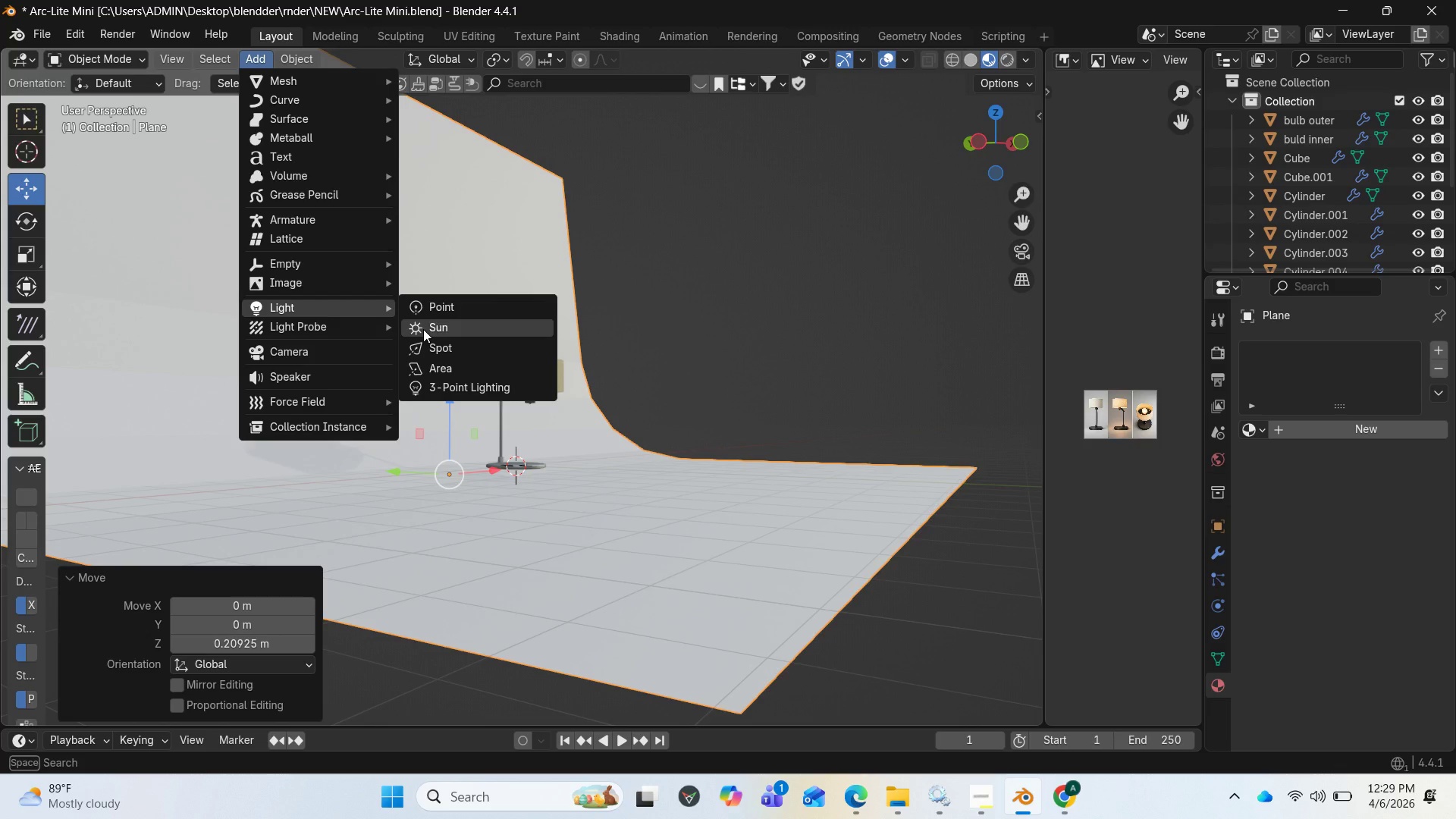 
left_click([423, 329])
 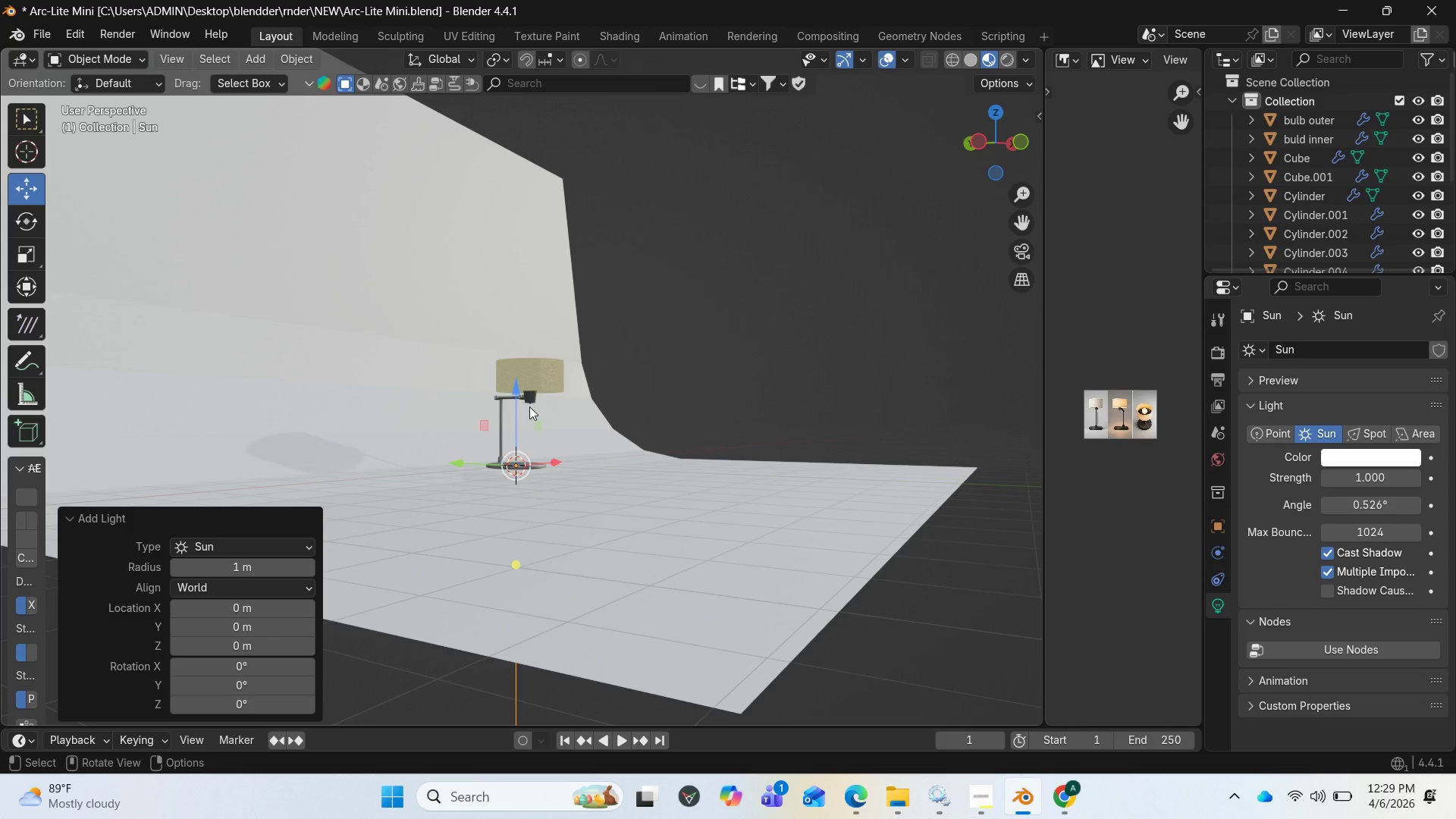 
left_click_drag(start_coordinate=[522, 400], to_coordinate=[537, 132])
 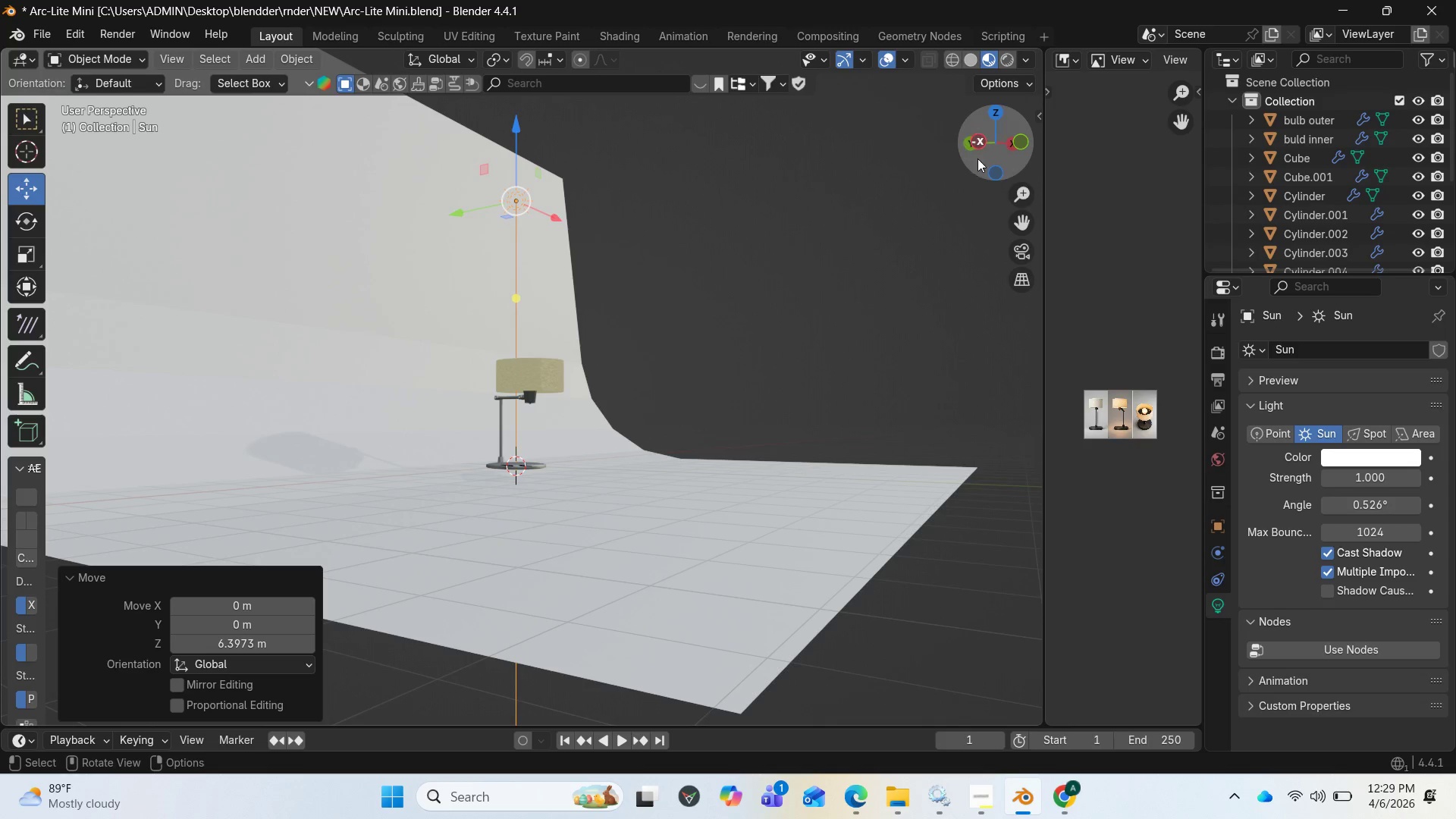 
left_click_drag(start_coordinate=[984, 152], to_coordinate=[911, 177])
 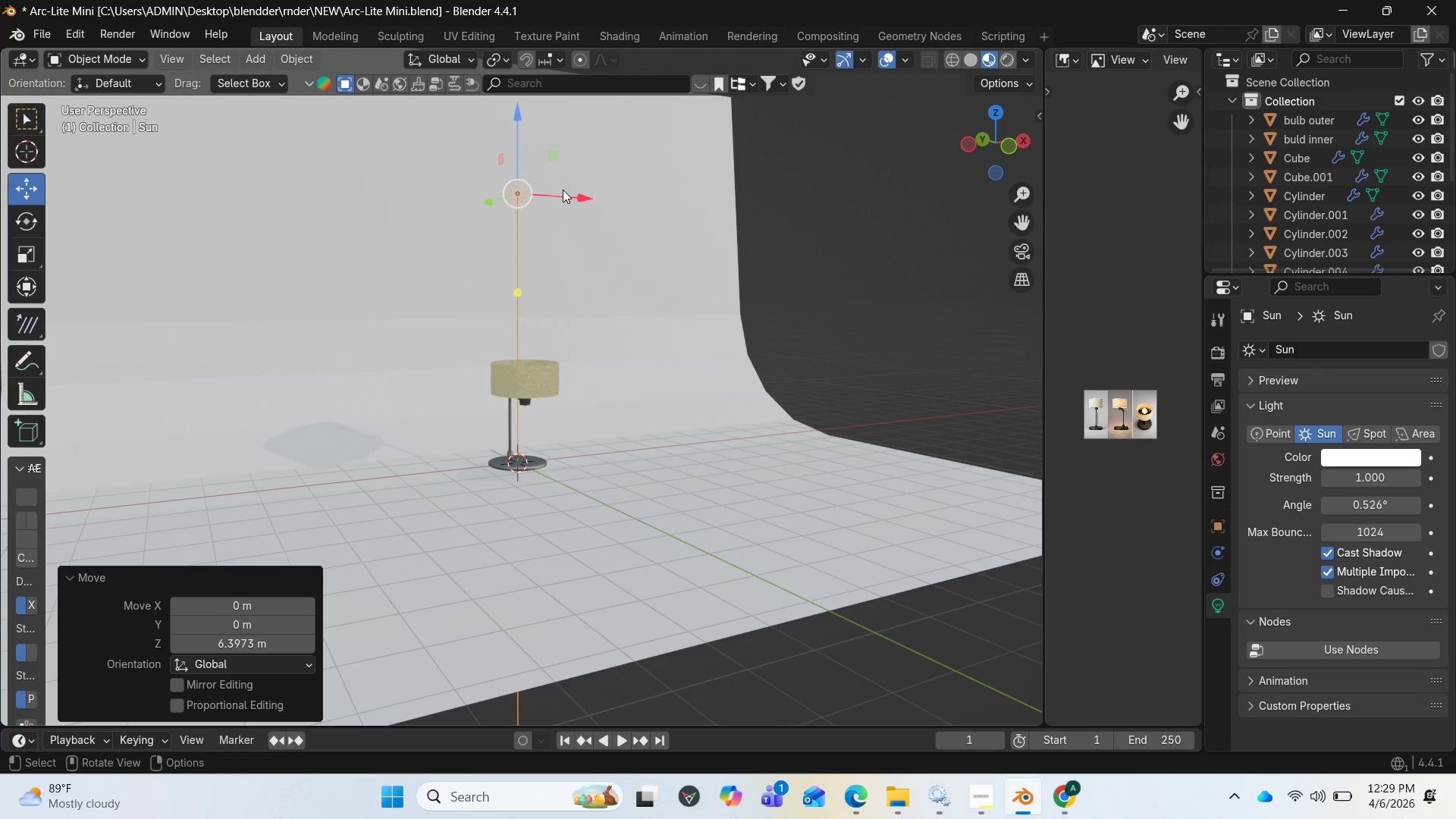 
left_click_drag(start_coordinate=[564, 191], to_coordinate=[753, 203])
 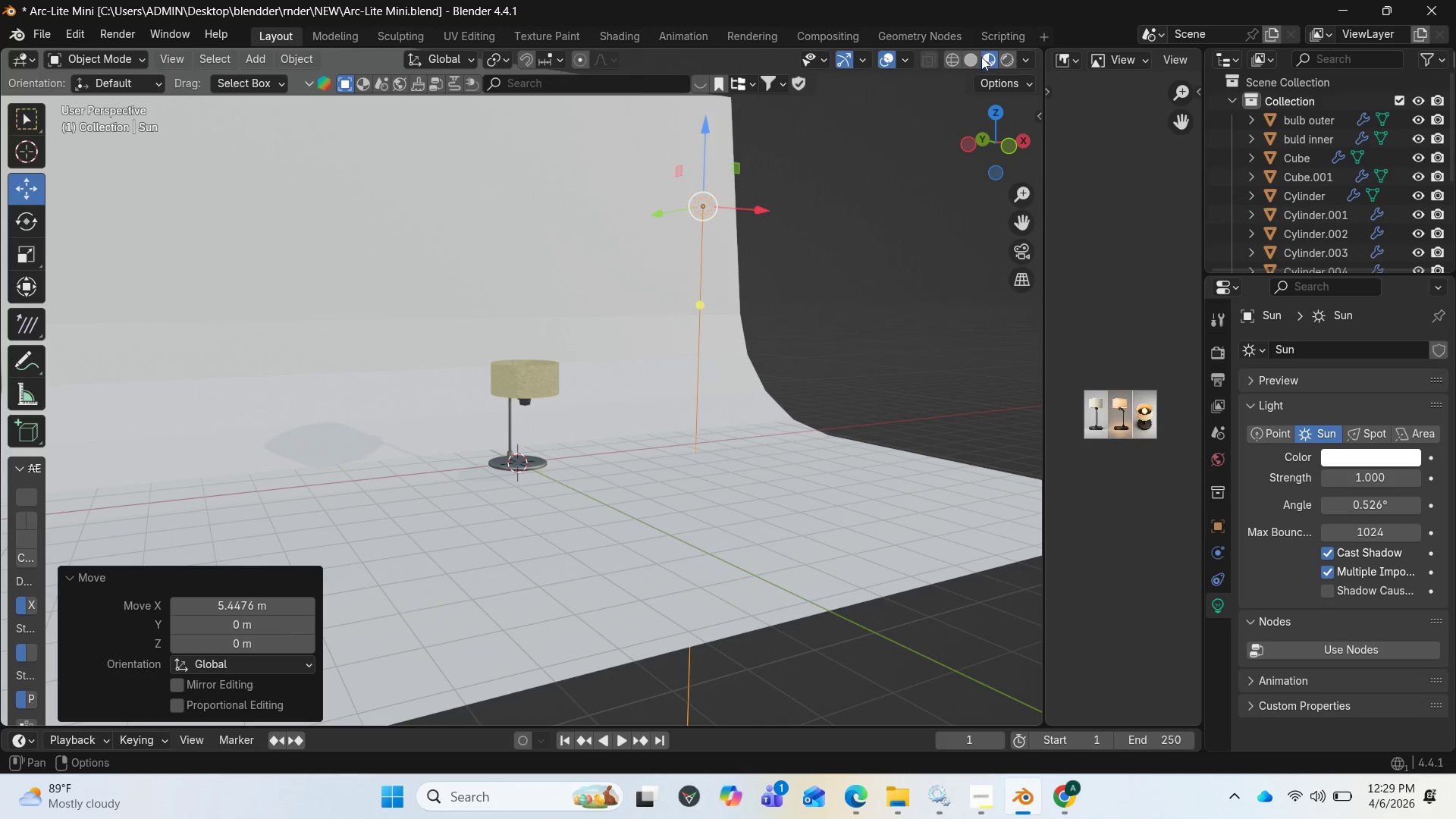 
left_click([1003, 58])
 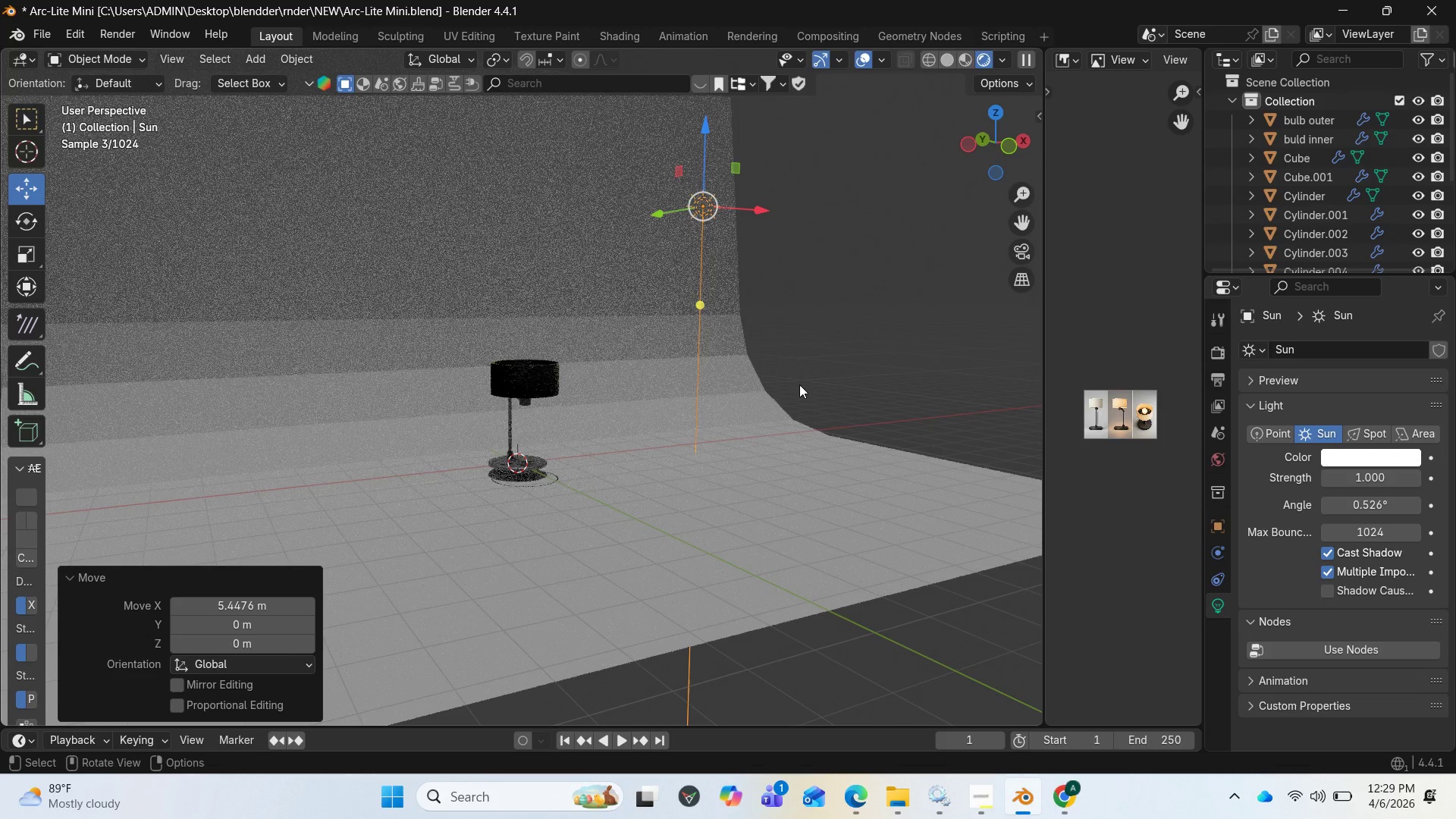 
wait(10.0)
 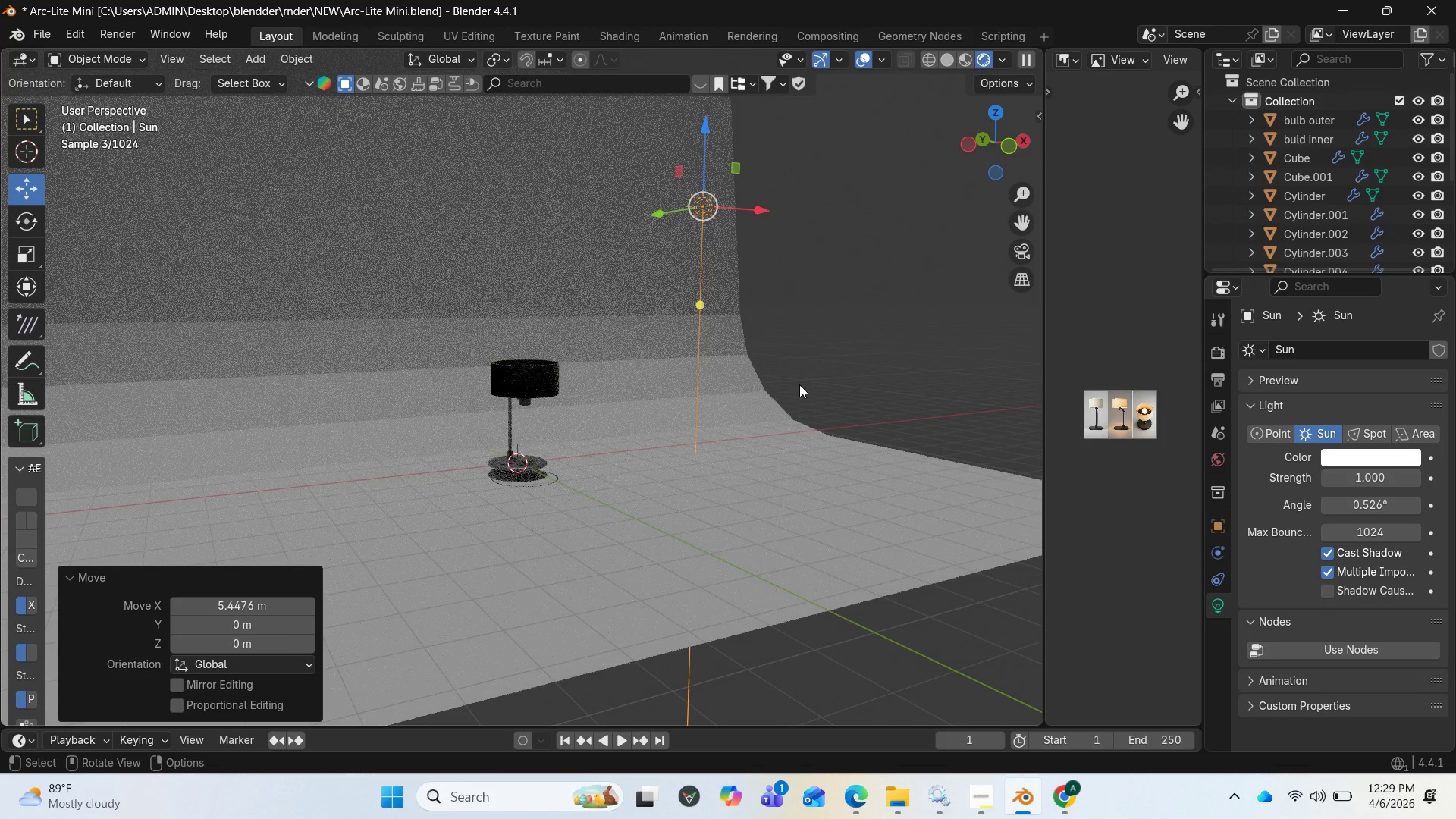 
left_click([1360, 470])
 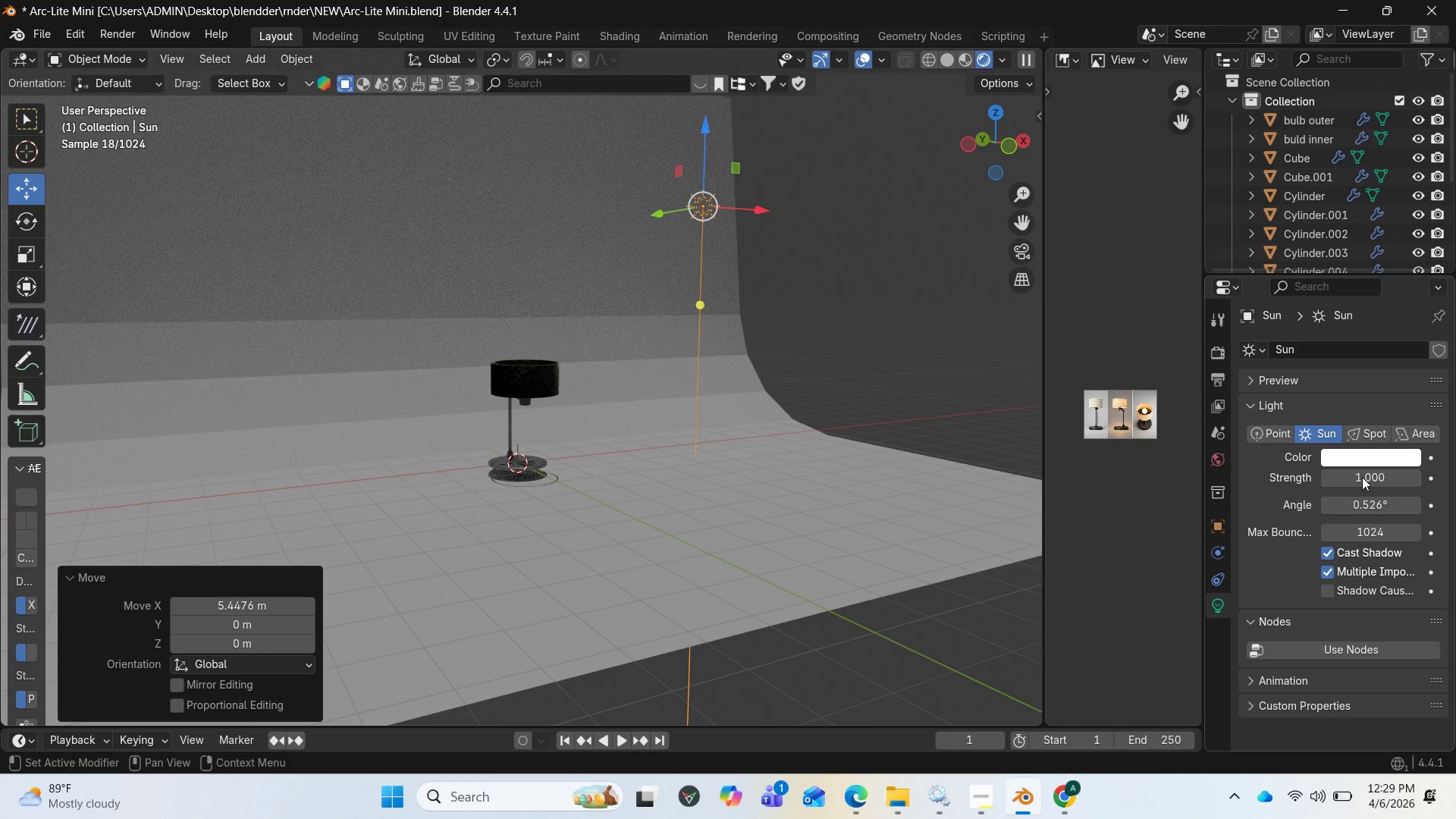 
type(10)
 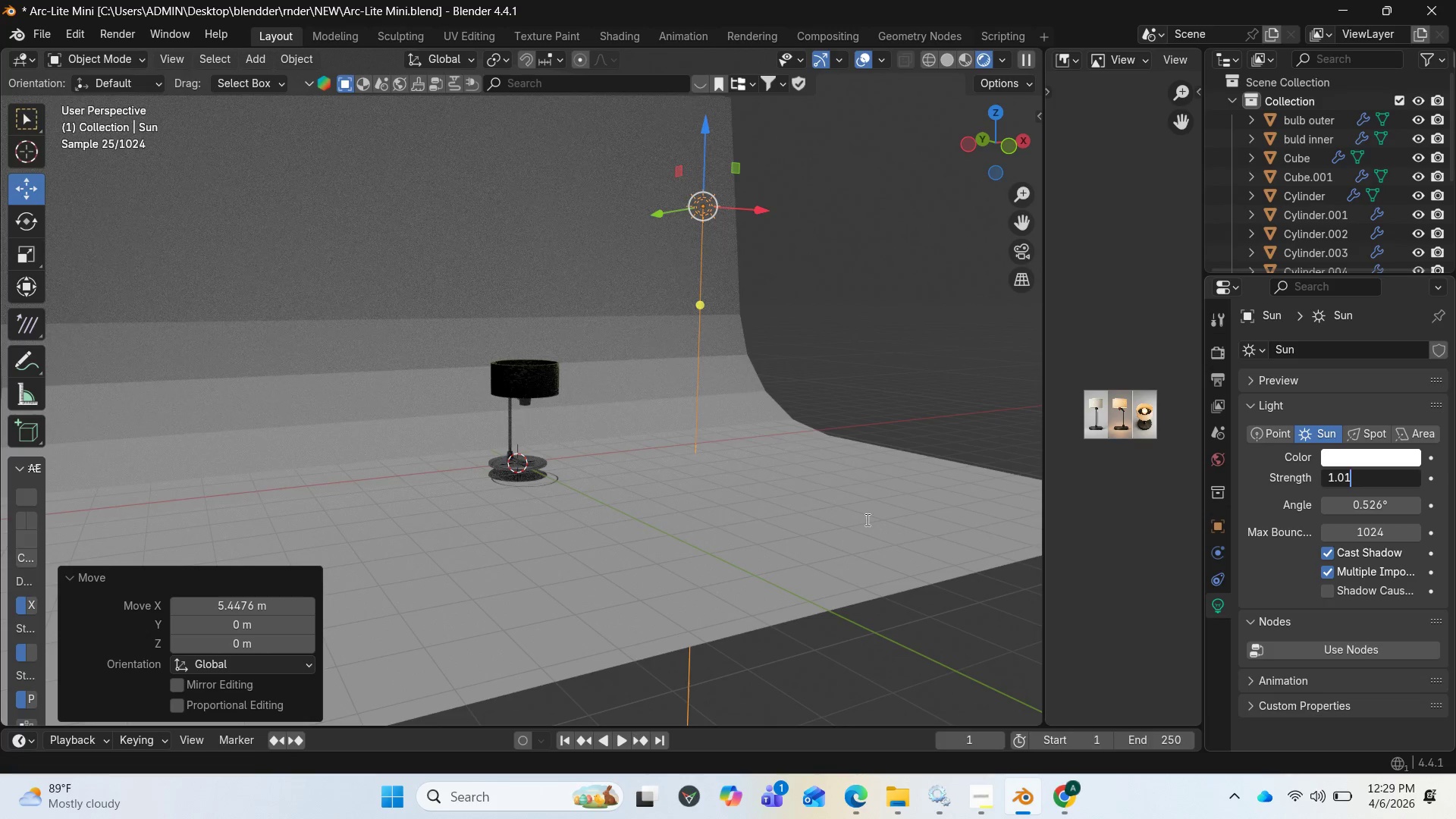 
key(Enter)
 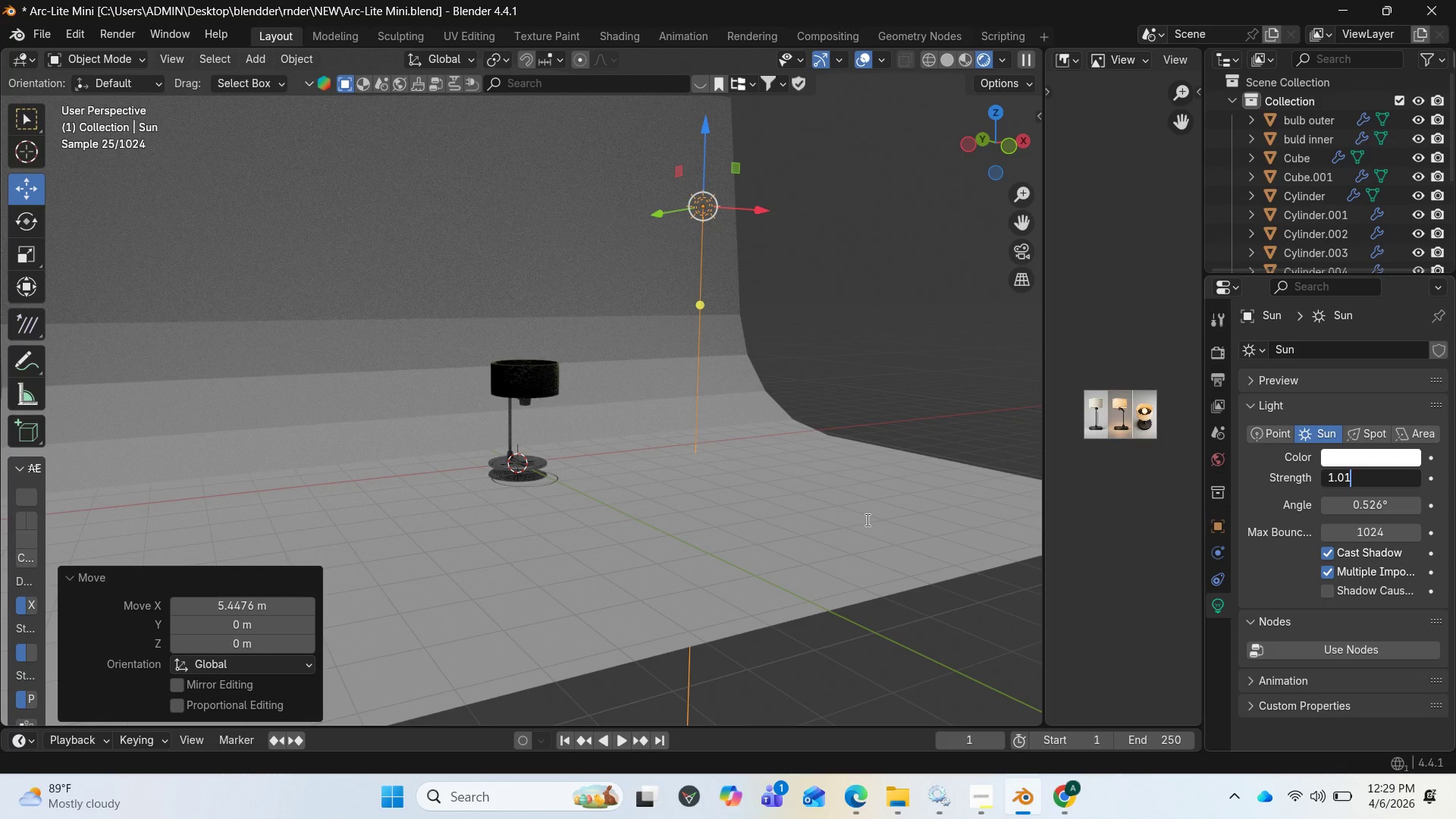 
left_click([1355, 477])
 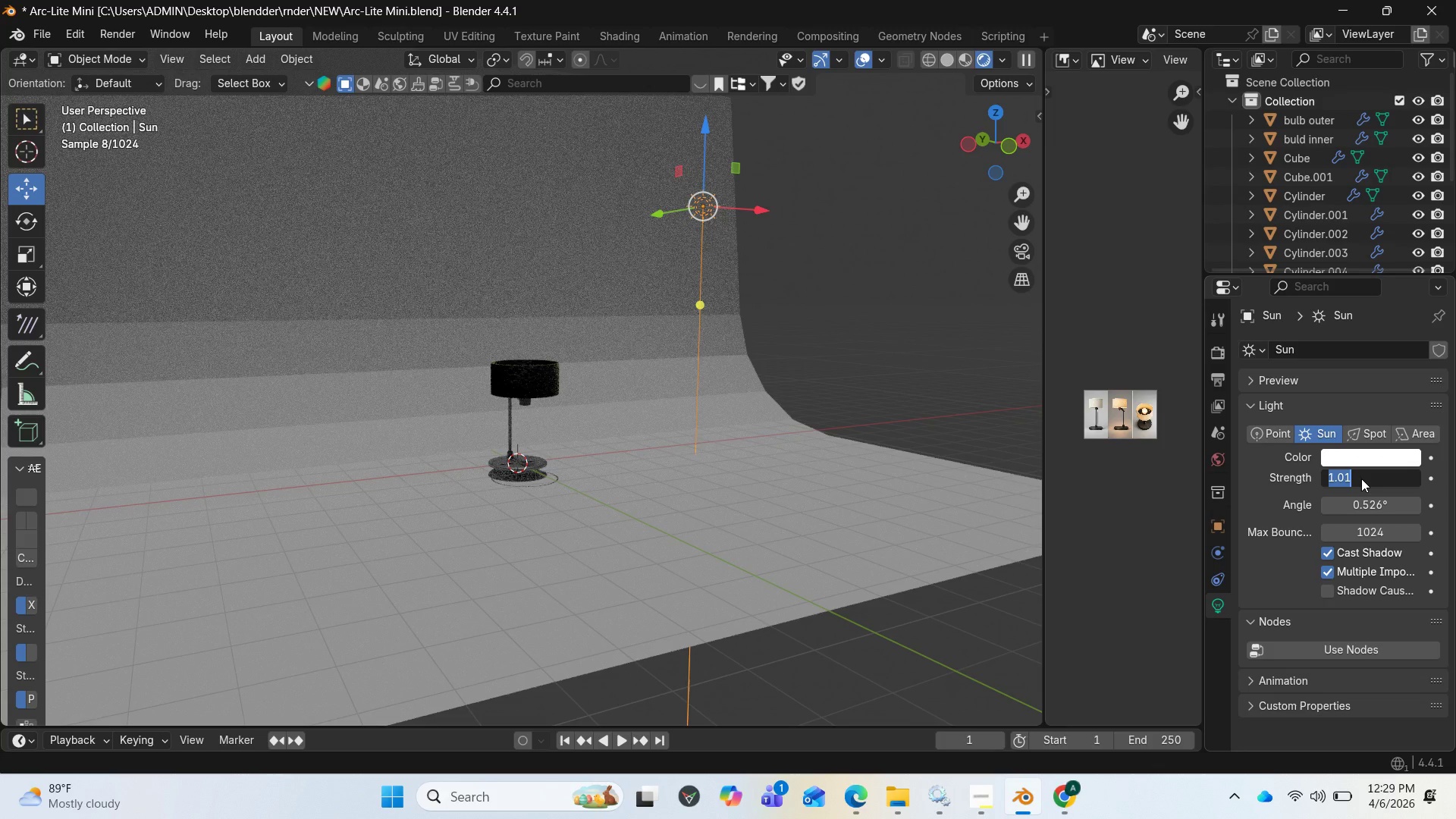 
key(1)
 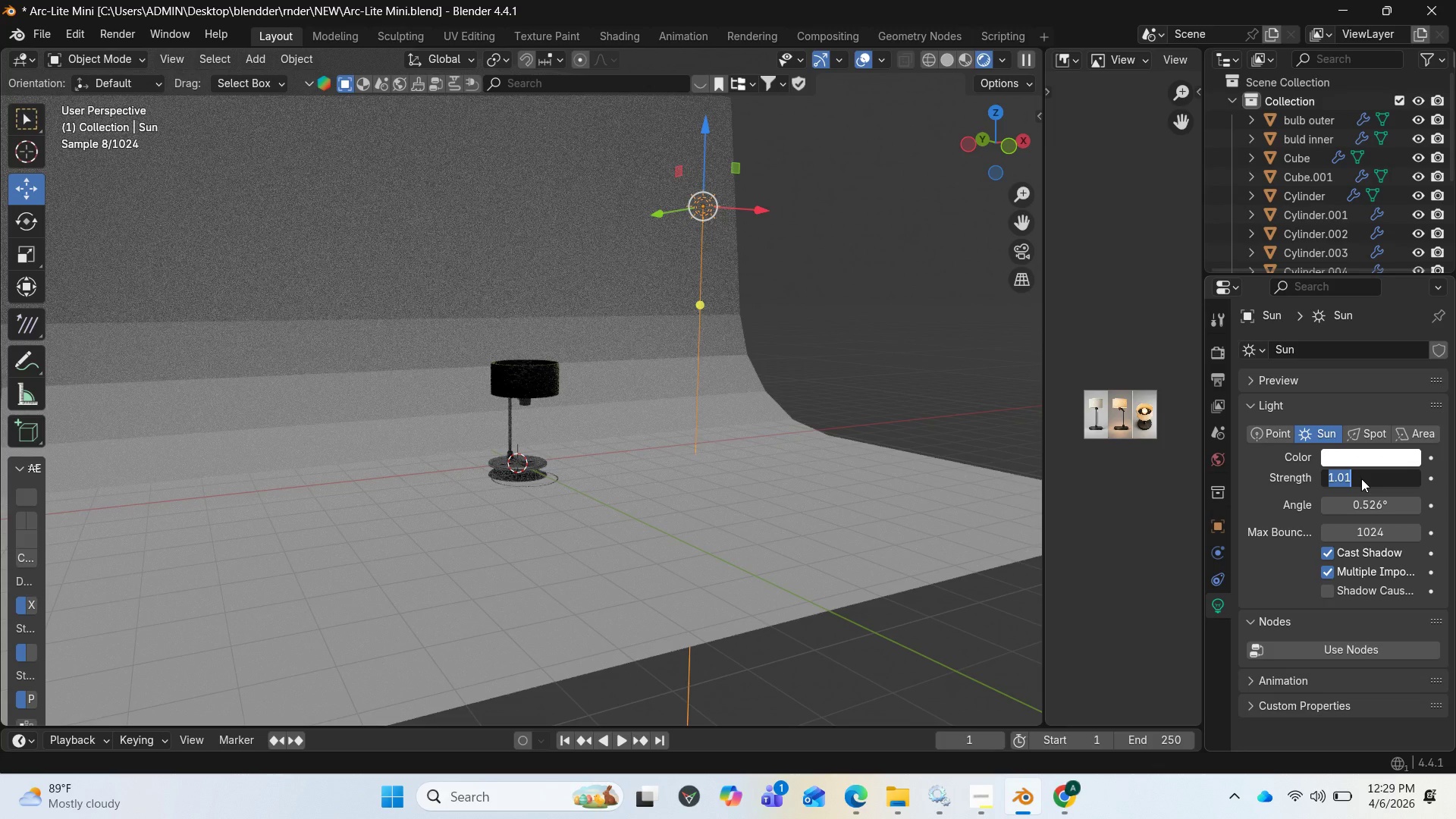 
key(0)
 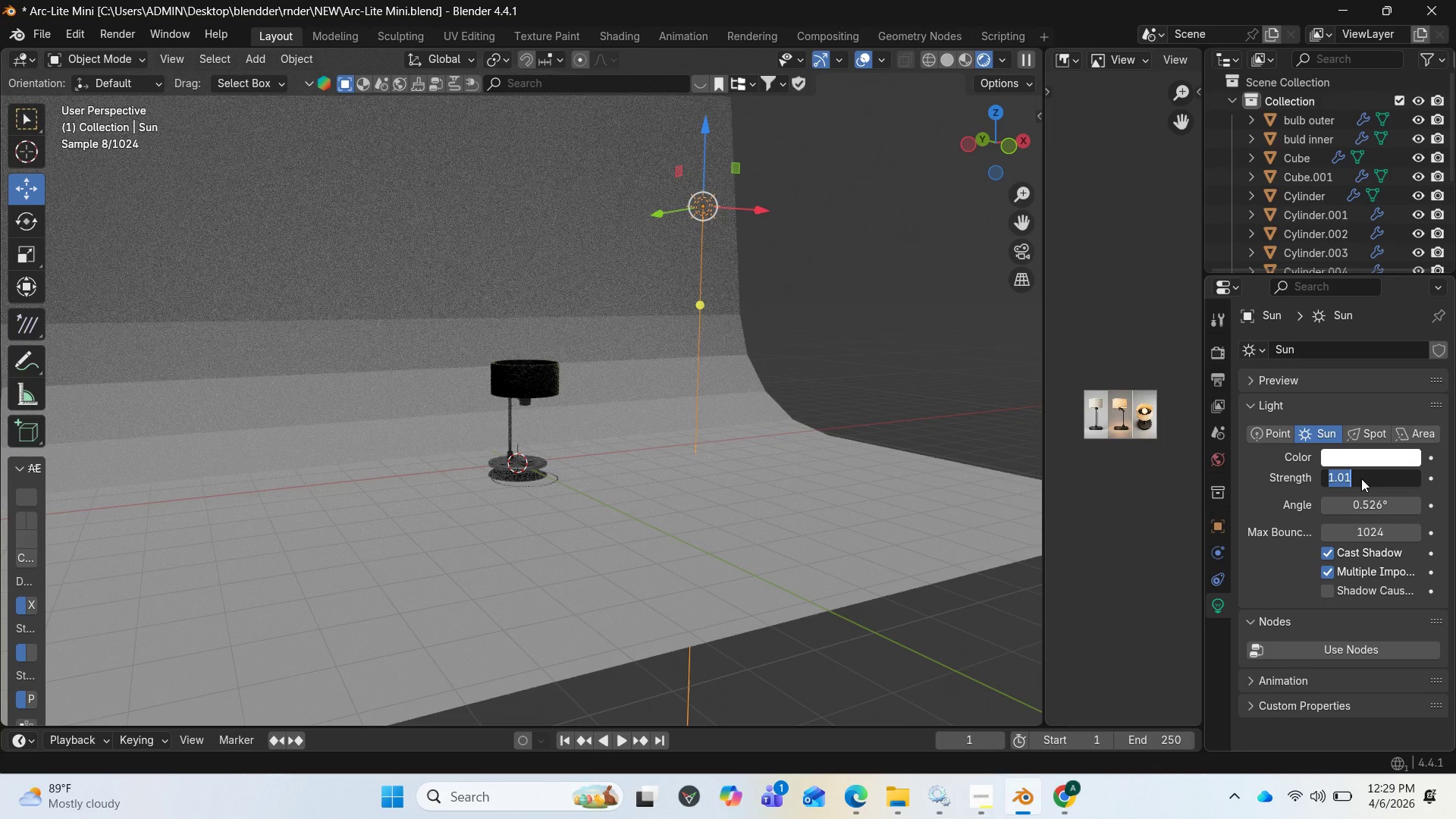 
key(Enter)
 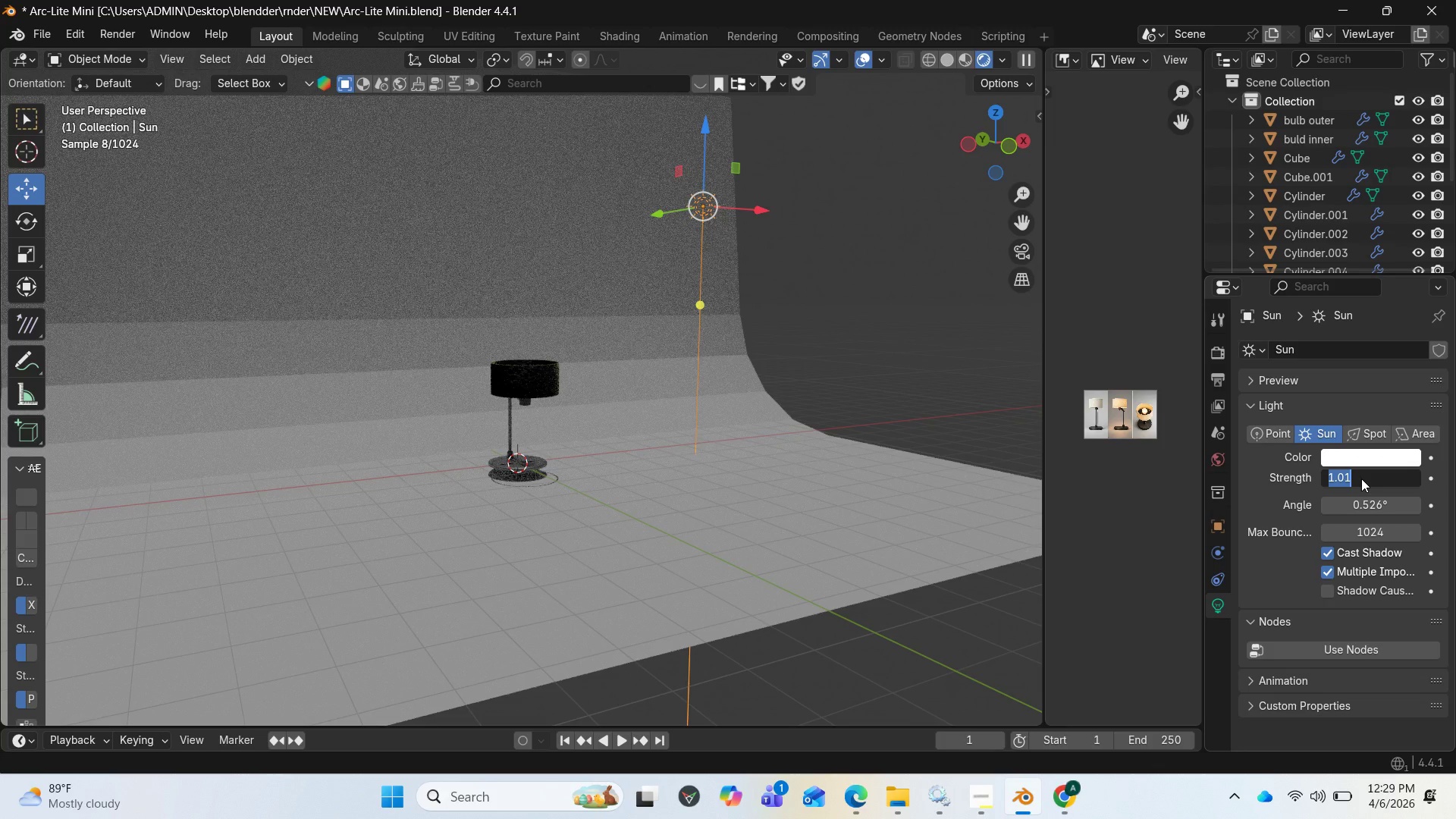 
wait(5.76)
 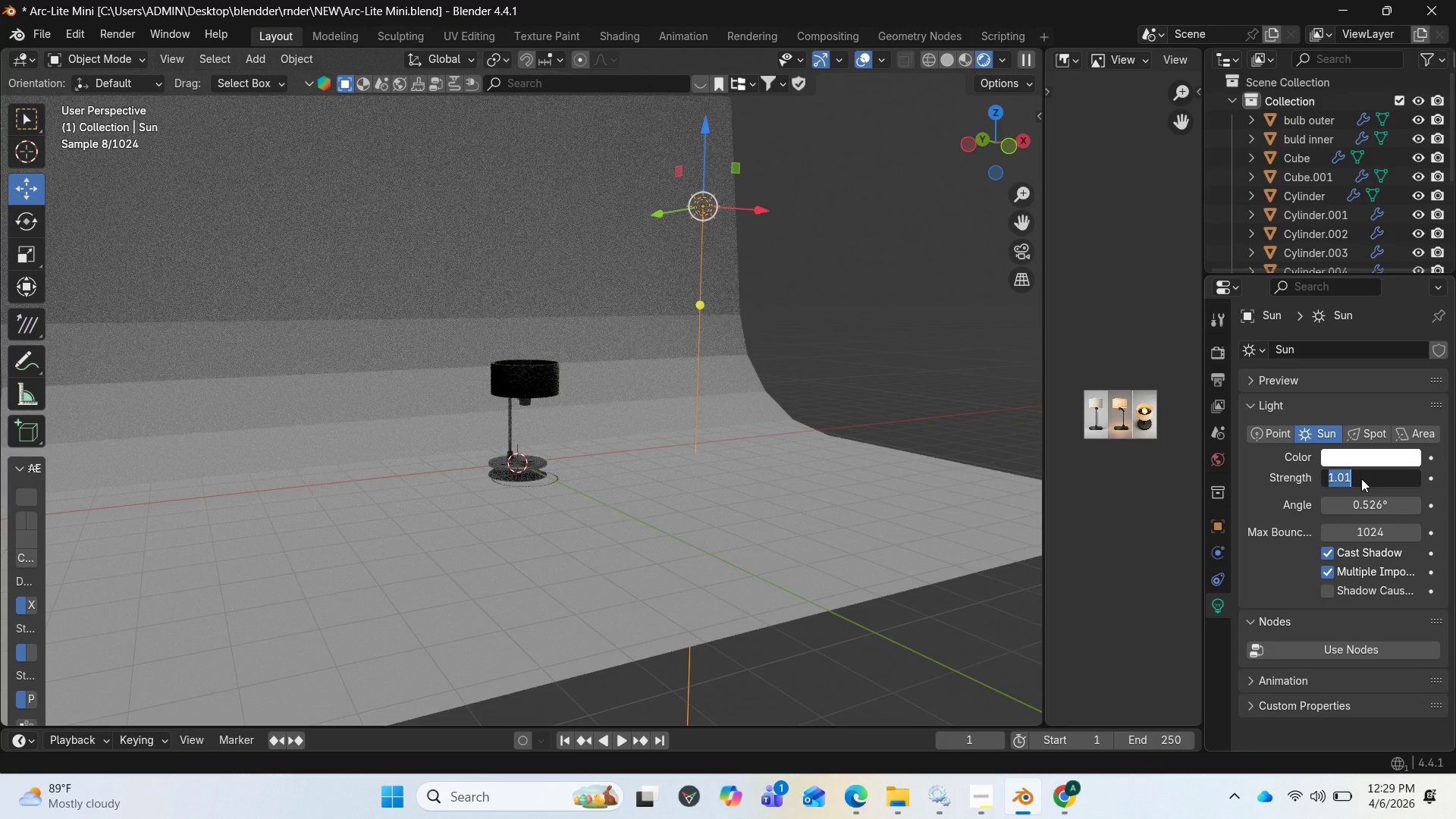 
left_click([535, 381])
 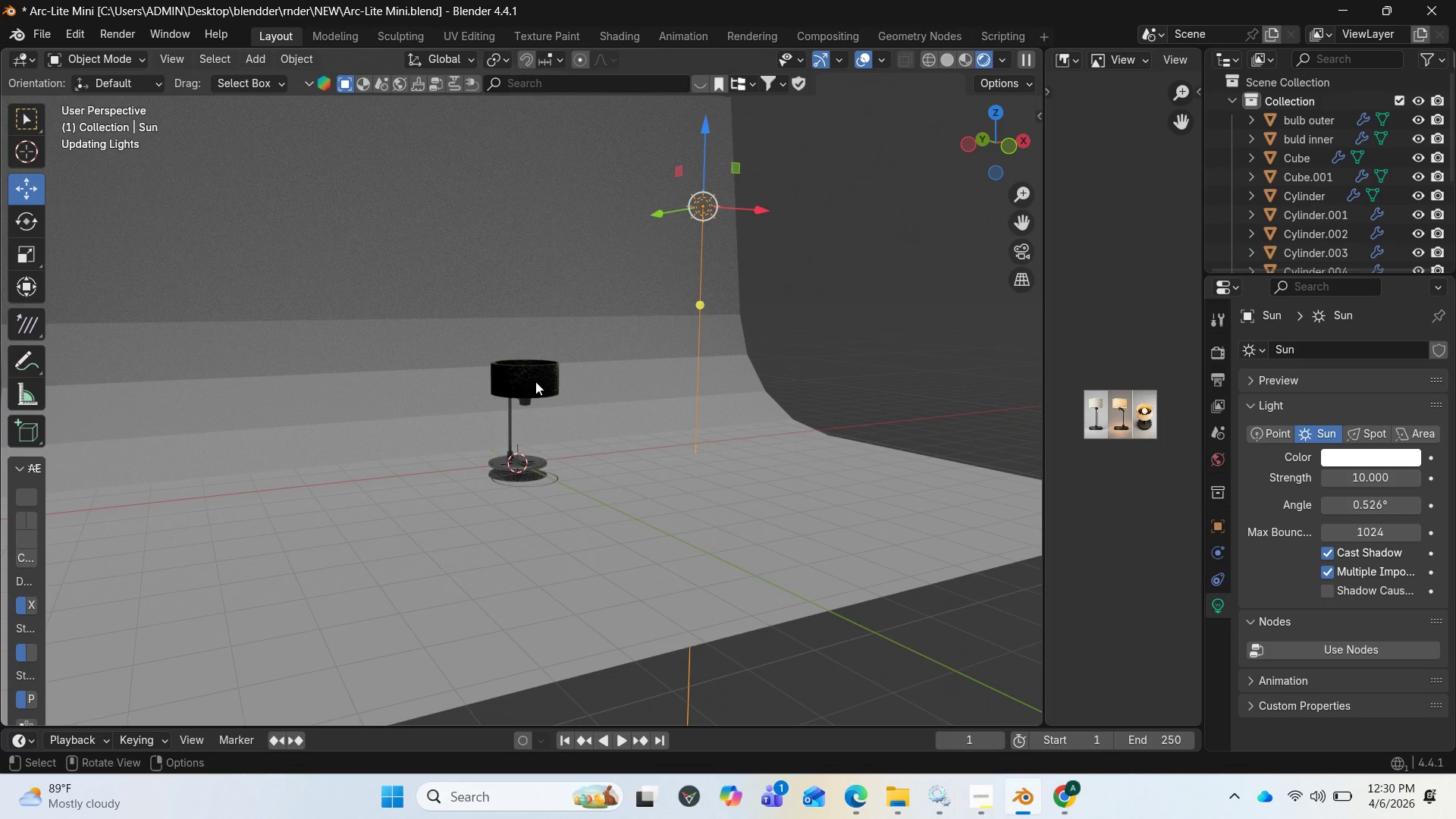 
wait(10.67)
 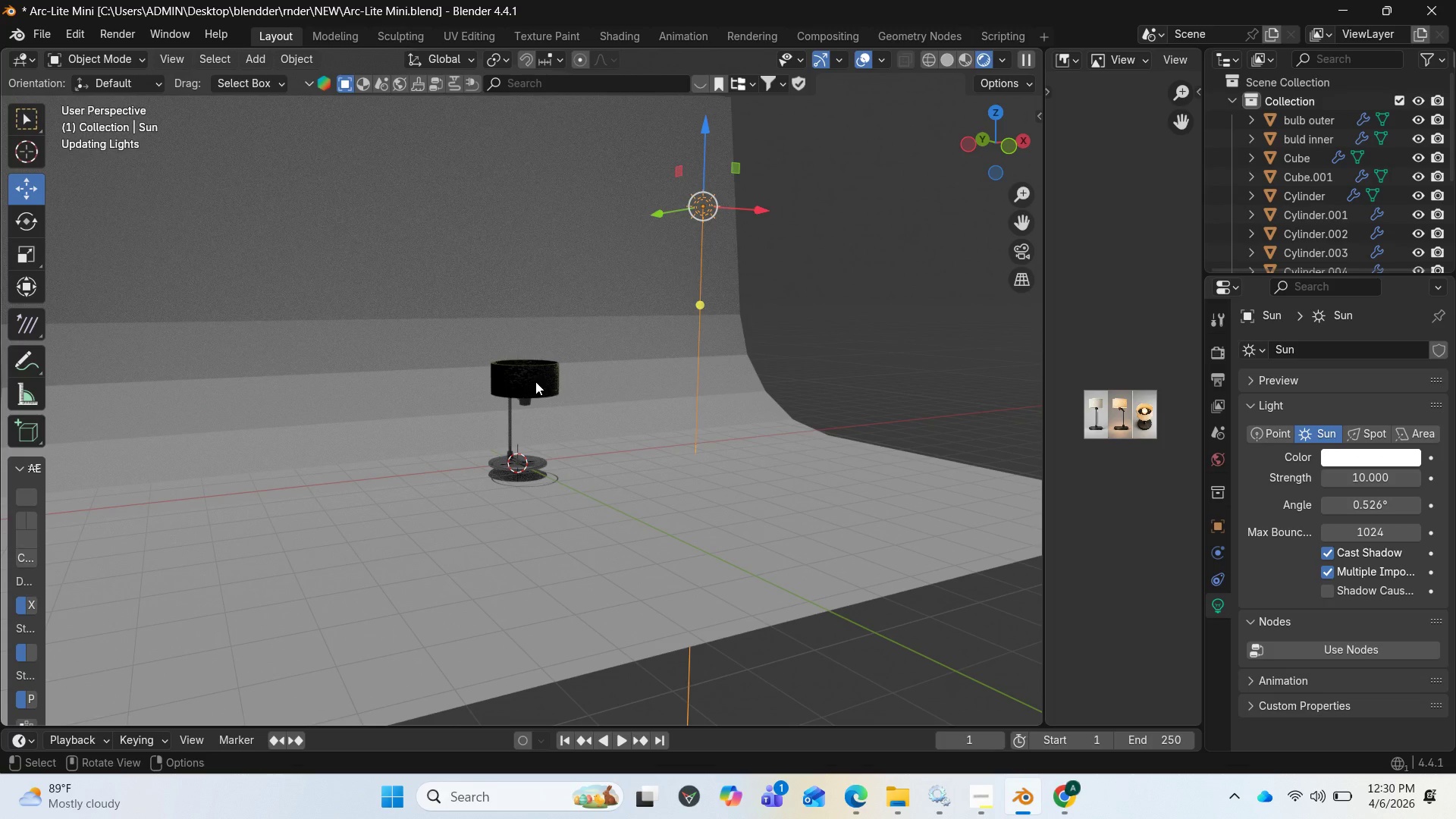 
scroll: coordinate [709, 381], scroll_direction: down, amount: 6.0
 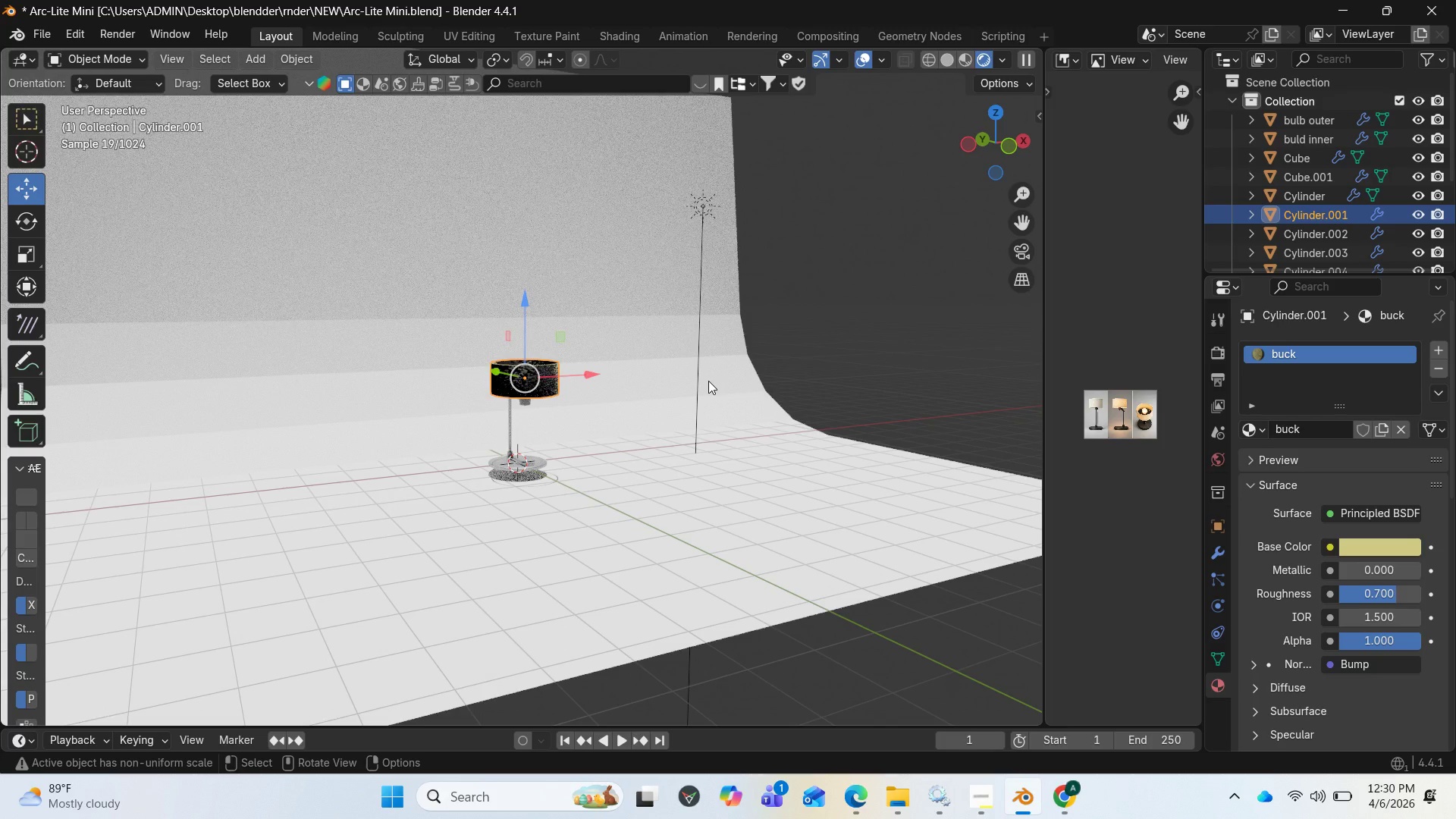 
left_click([1220, 353])
 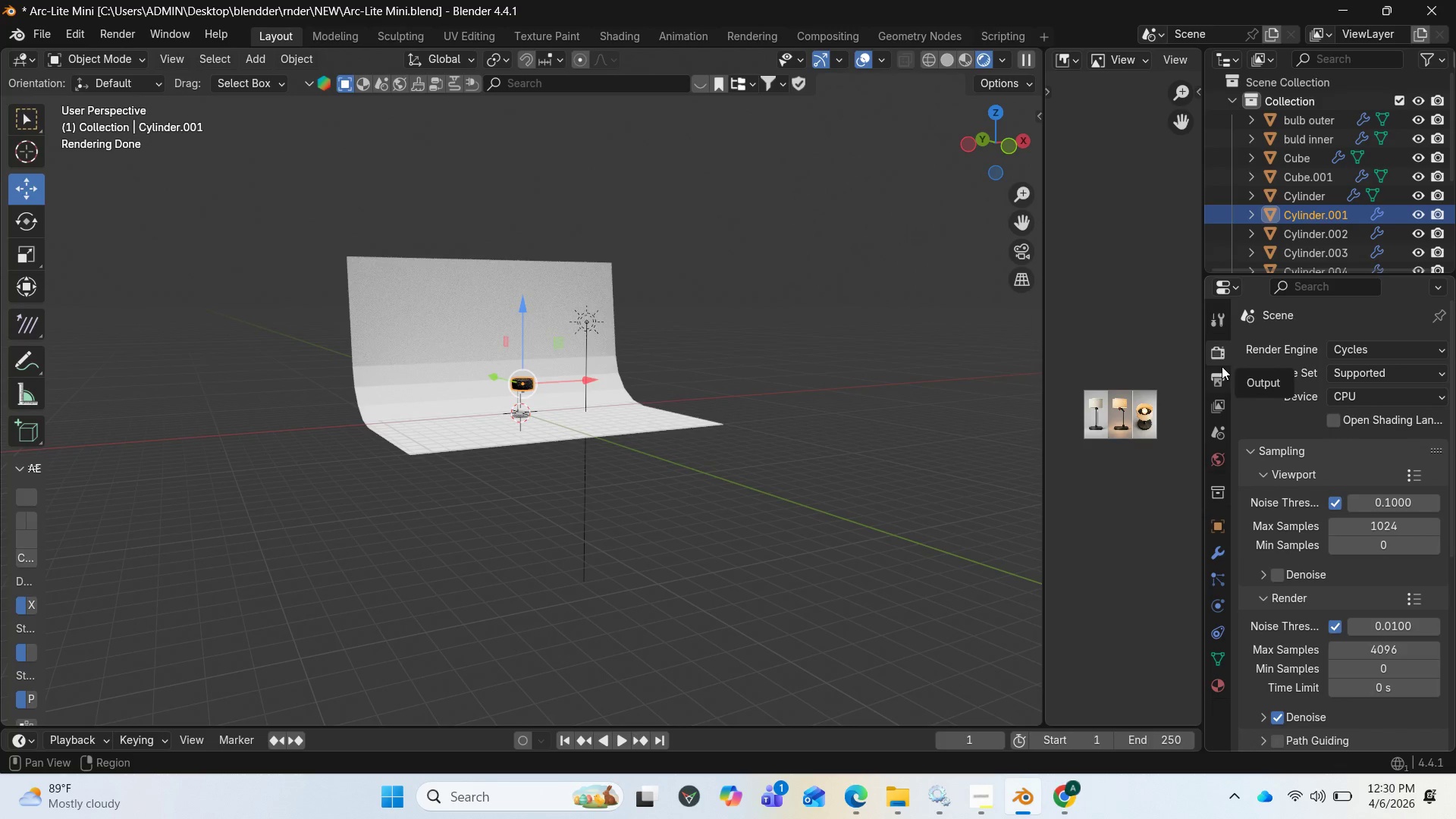 
left_click([1379, 350])
 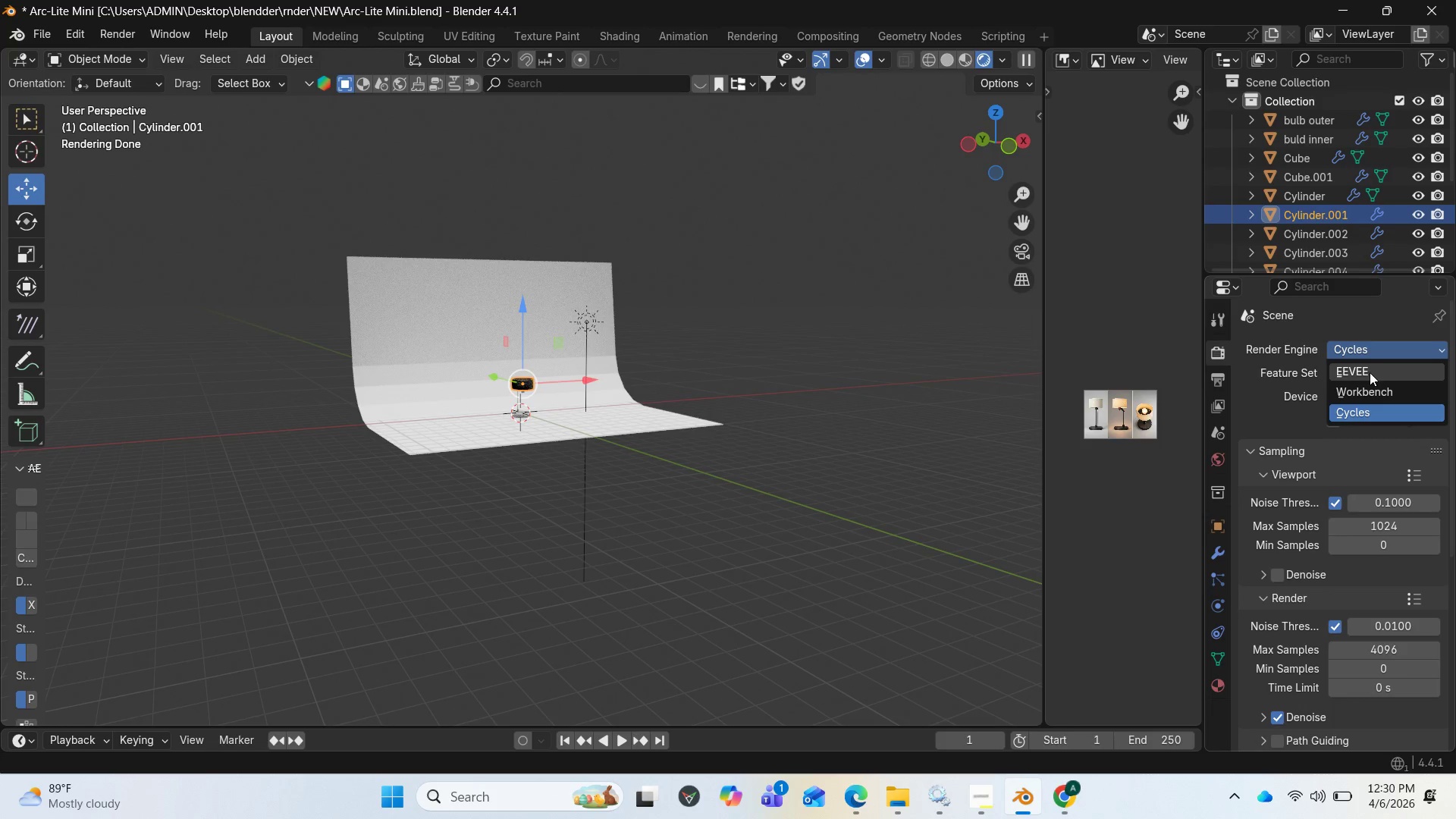 
left_click([1370, 372])
 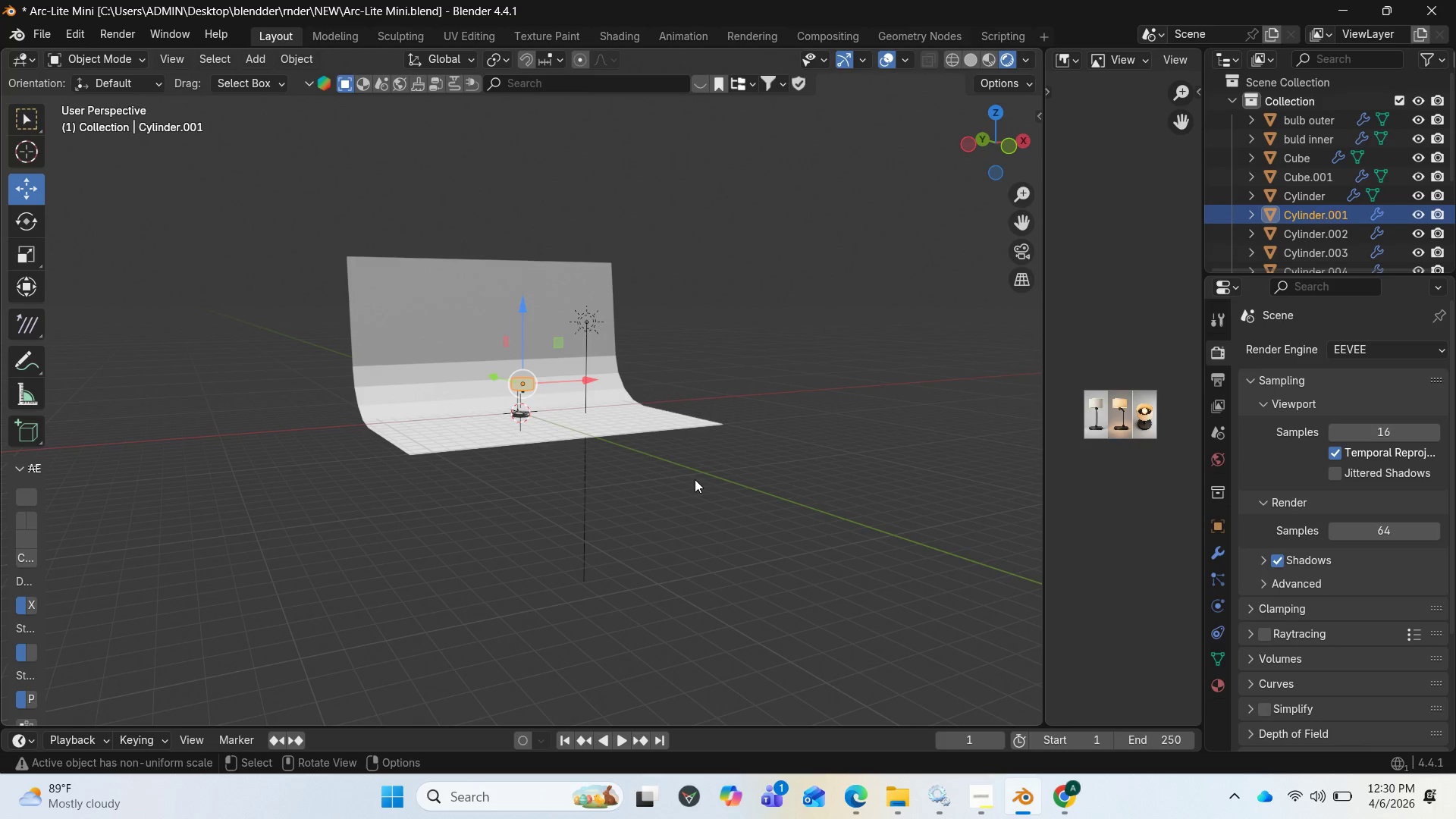 
scroll: coordinate [662, 460], scroll_direction: up, amount: 10.0
 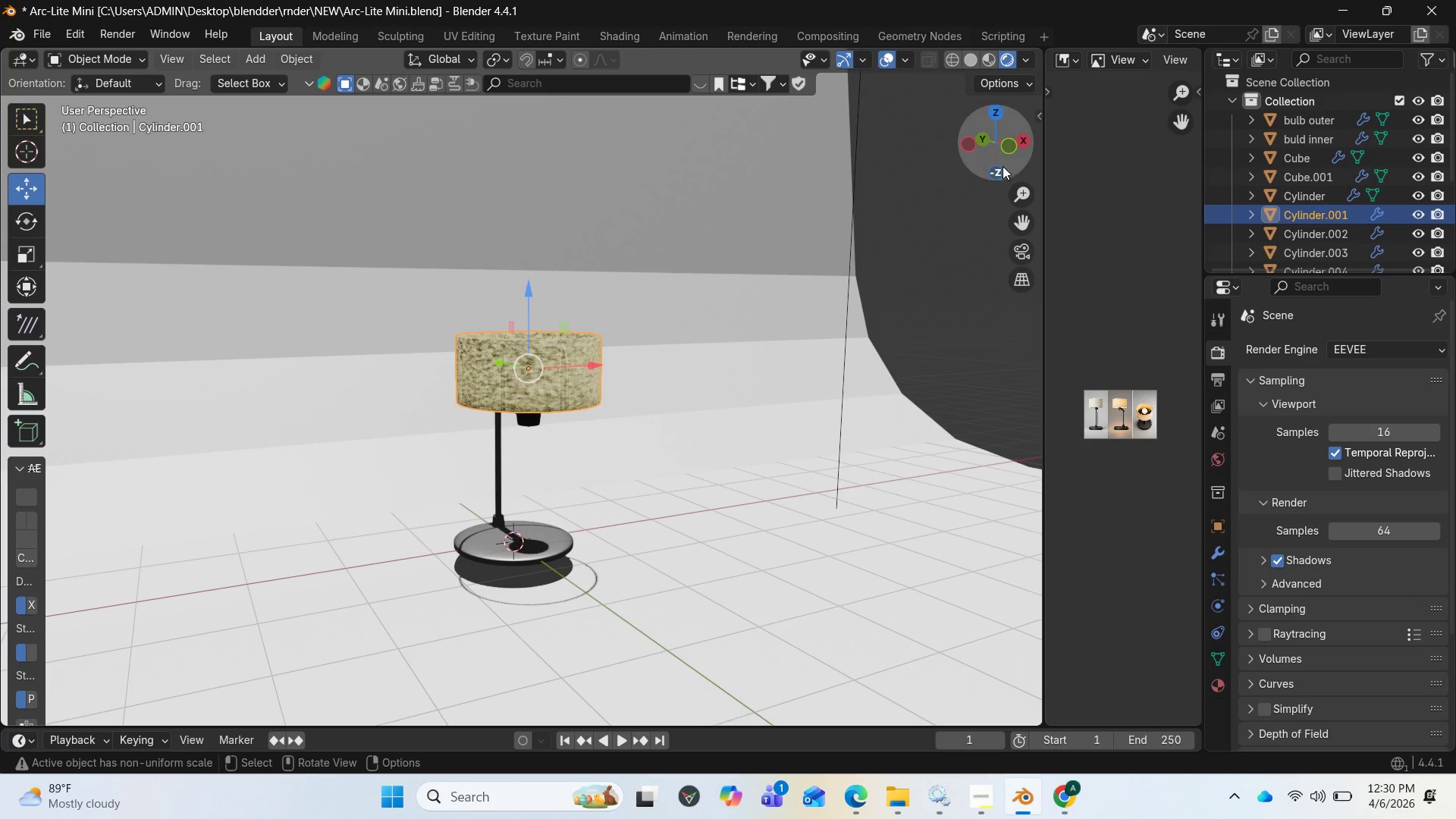 
left_click_drag(start_coordinate=[1009, 149], to_coordinate=[952, 139])
 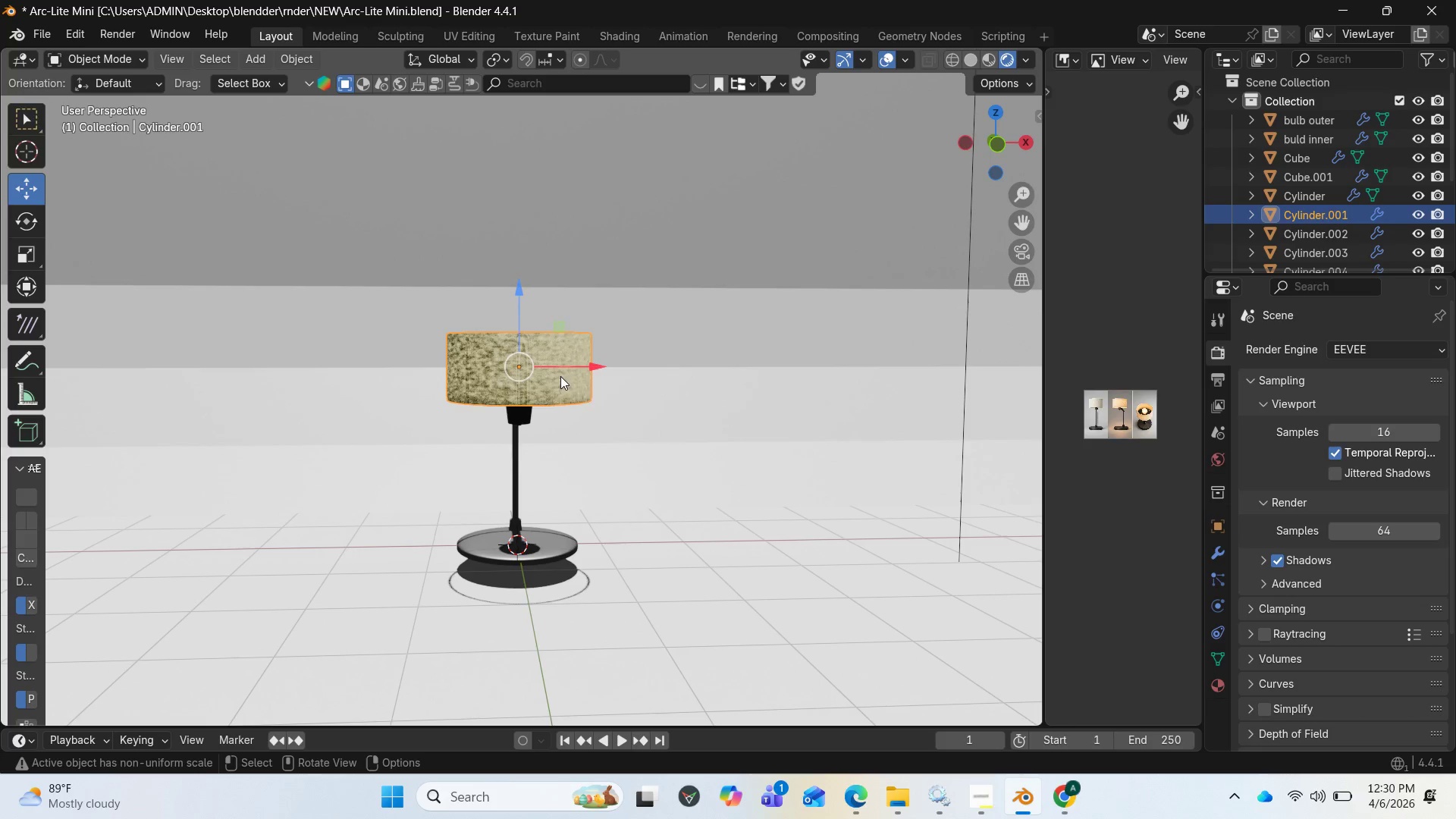 
left_click([560, 376])
 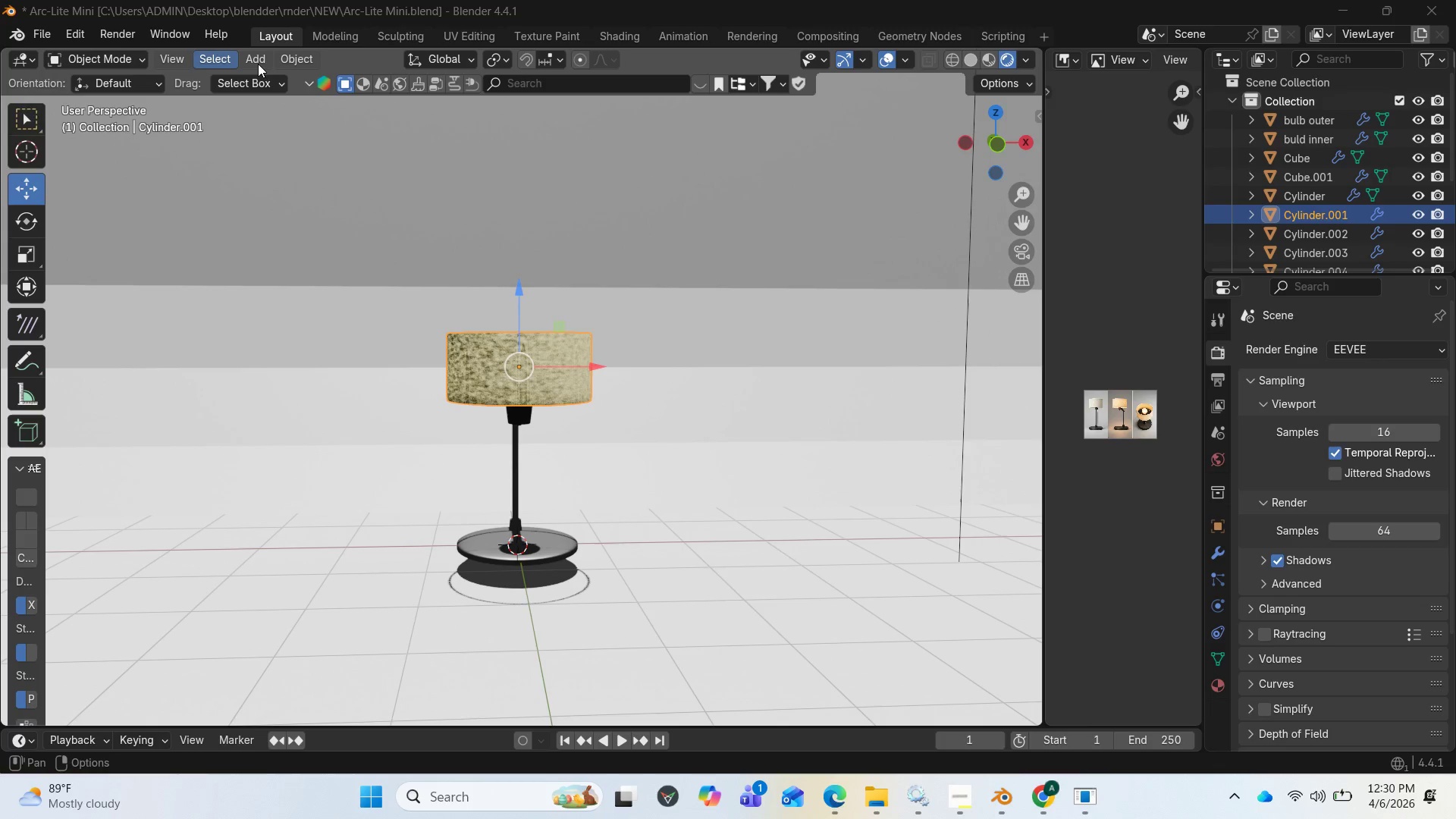 
wait(7.72)
 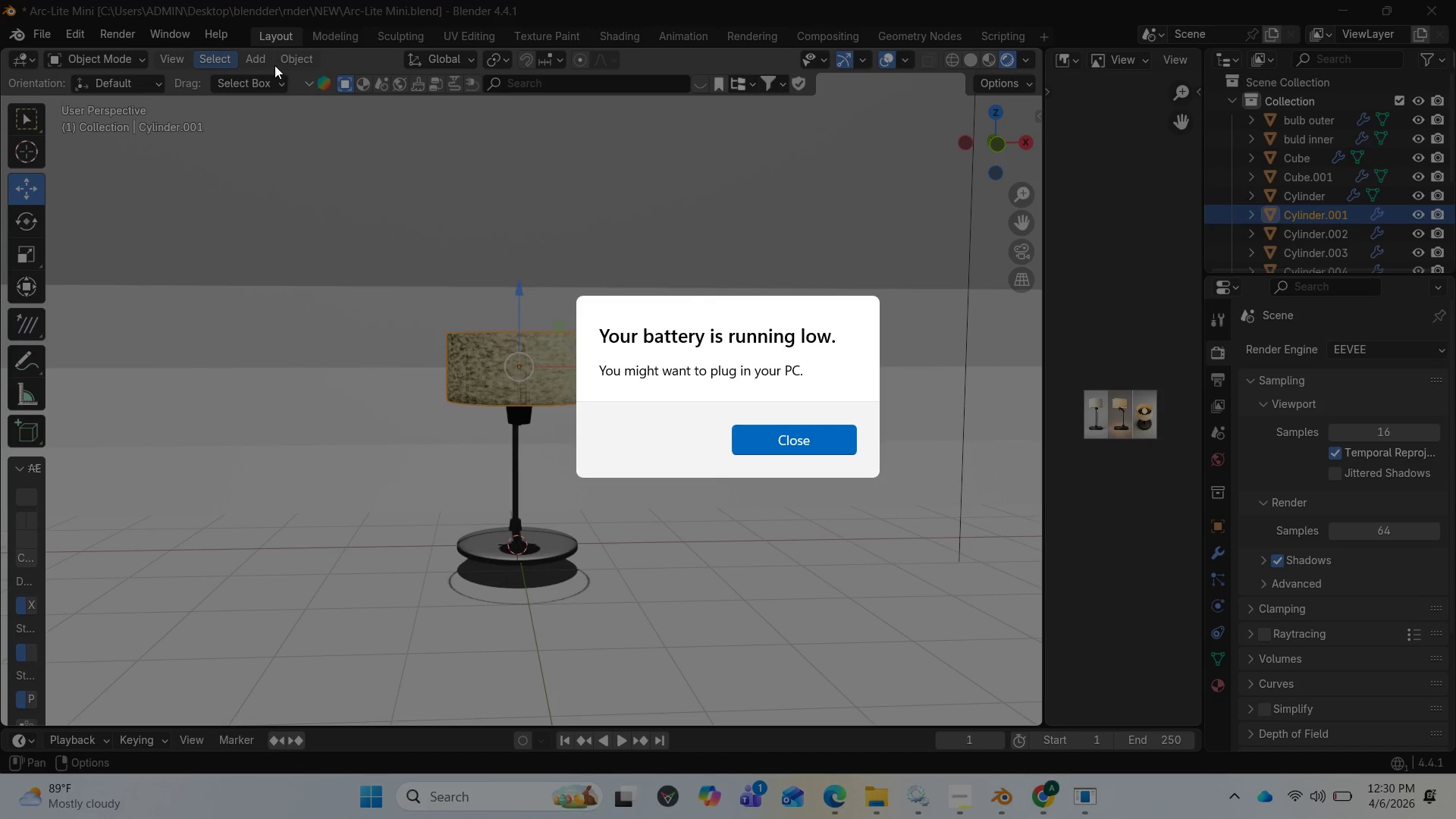 
left_click([246, 55])
 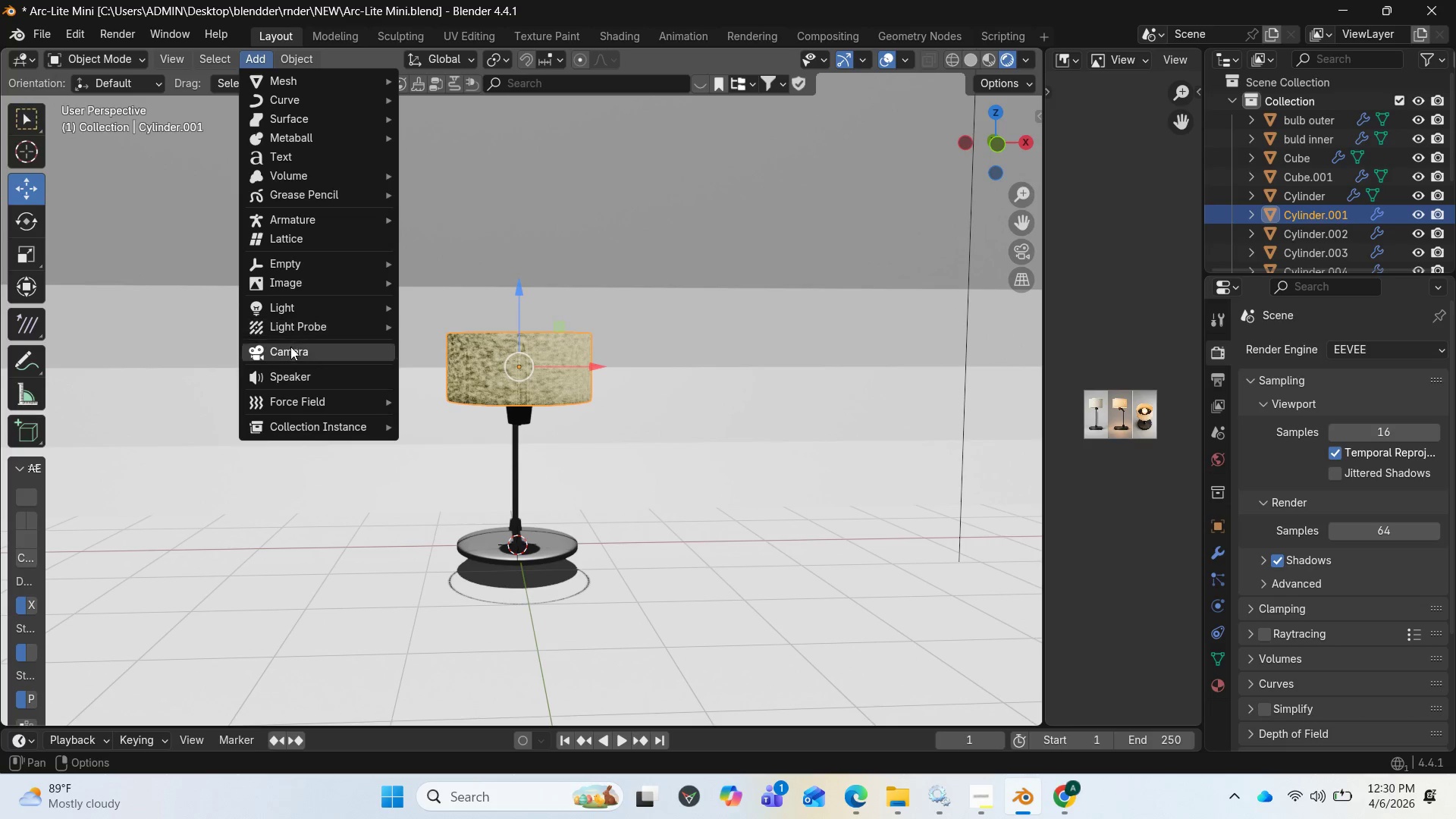 
left_click([290, 348])
 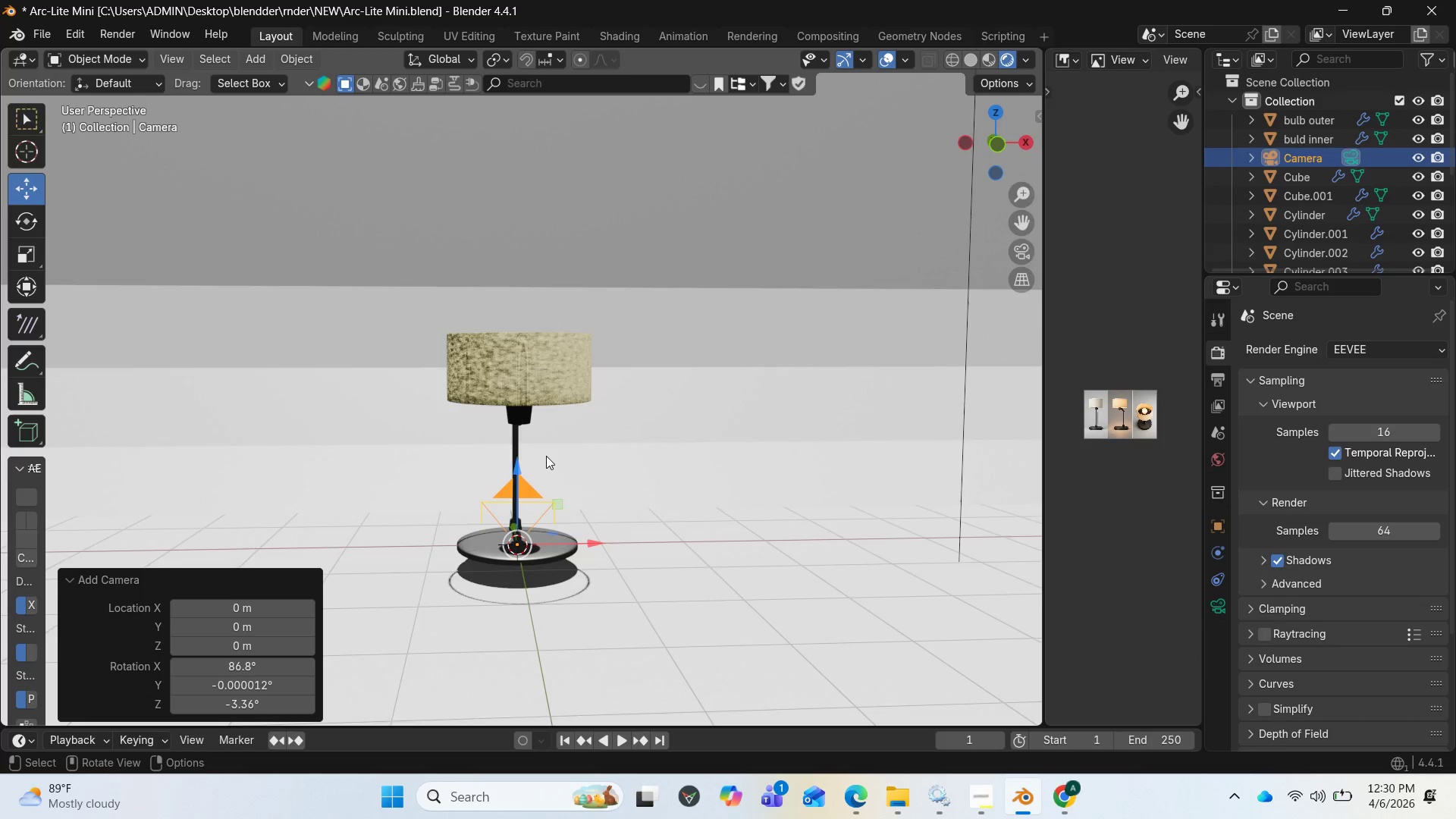 
scroll: coordinate [540, 450], scroll_direction: down, amount: 4.0
 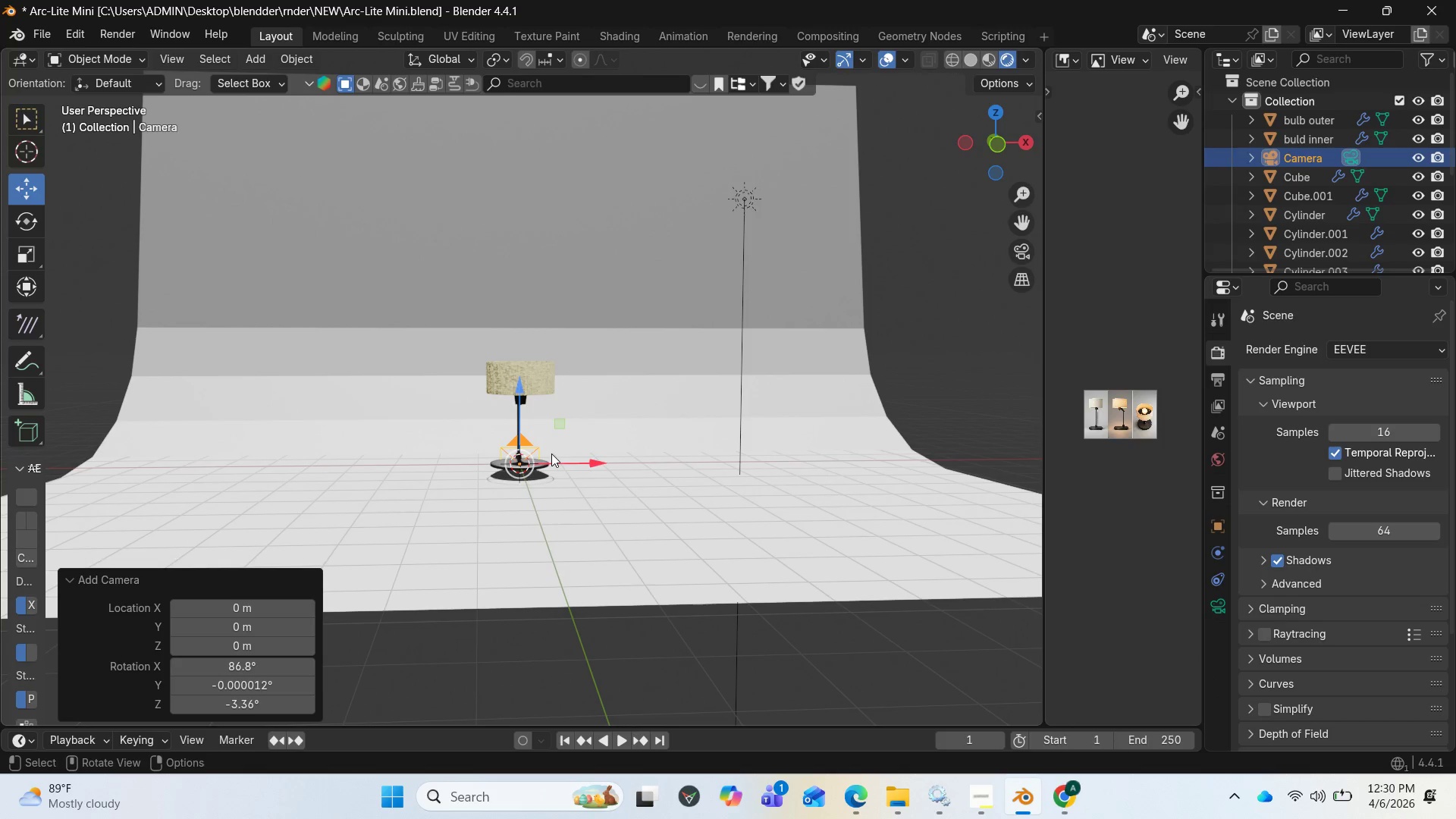 
key(Insert)
 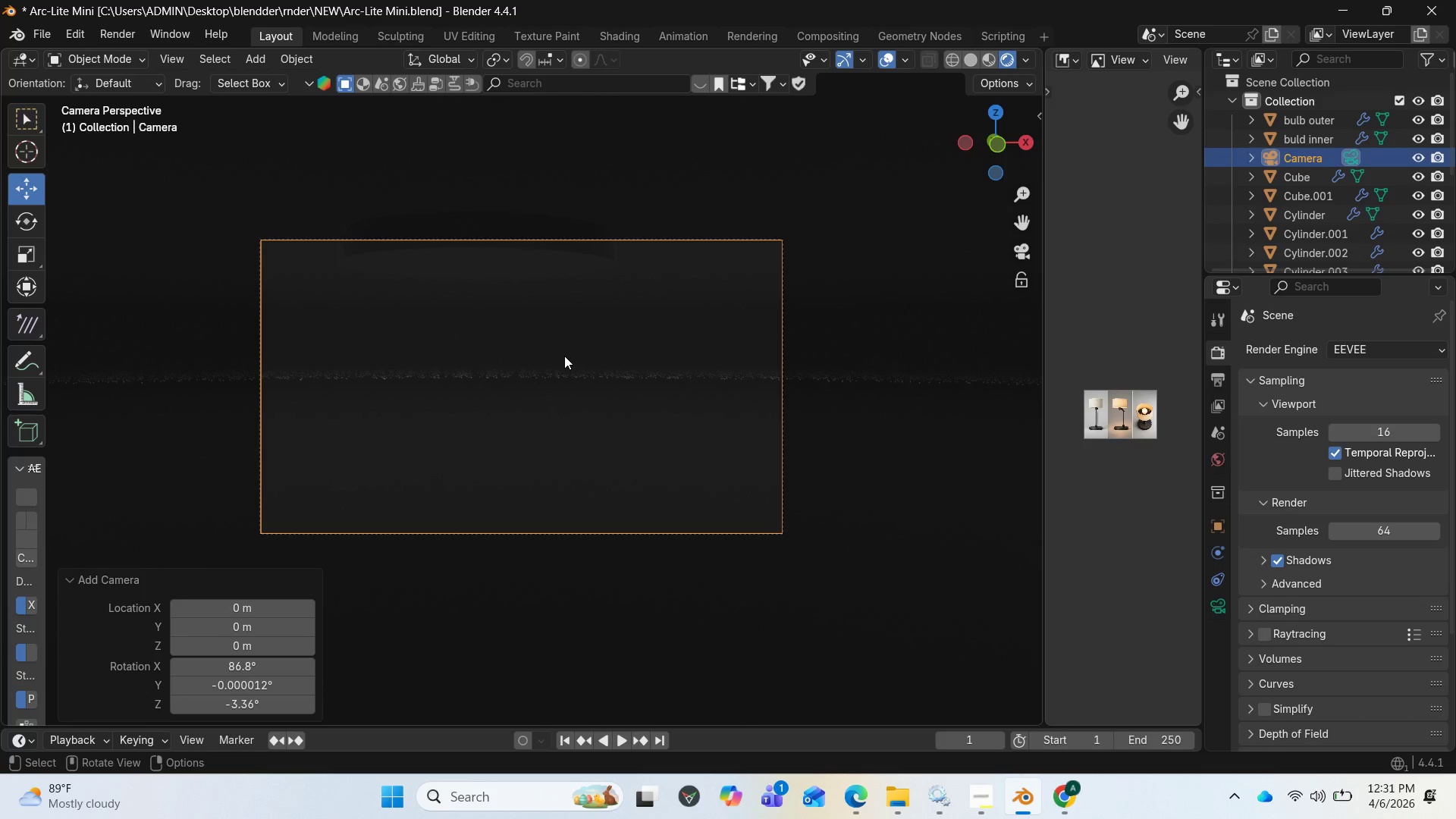 
key(N)
 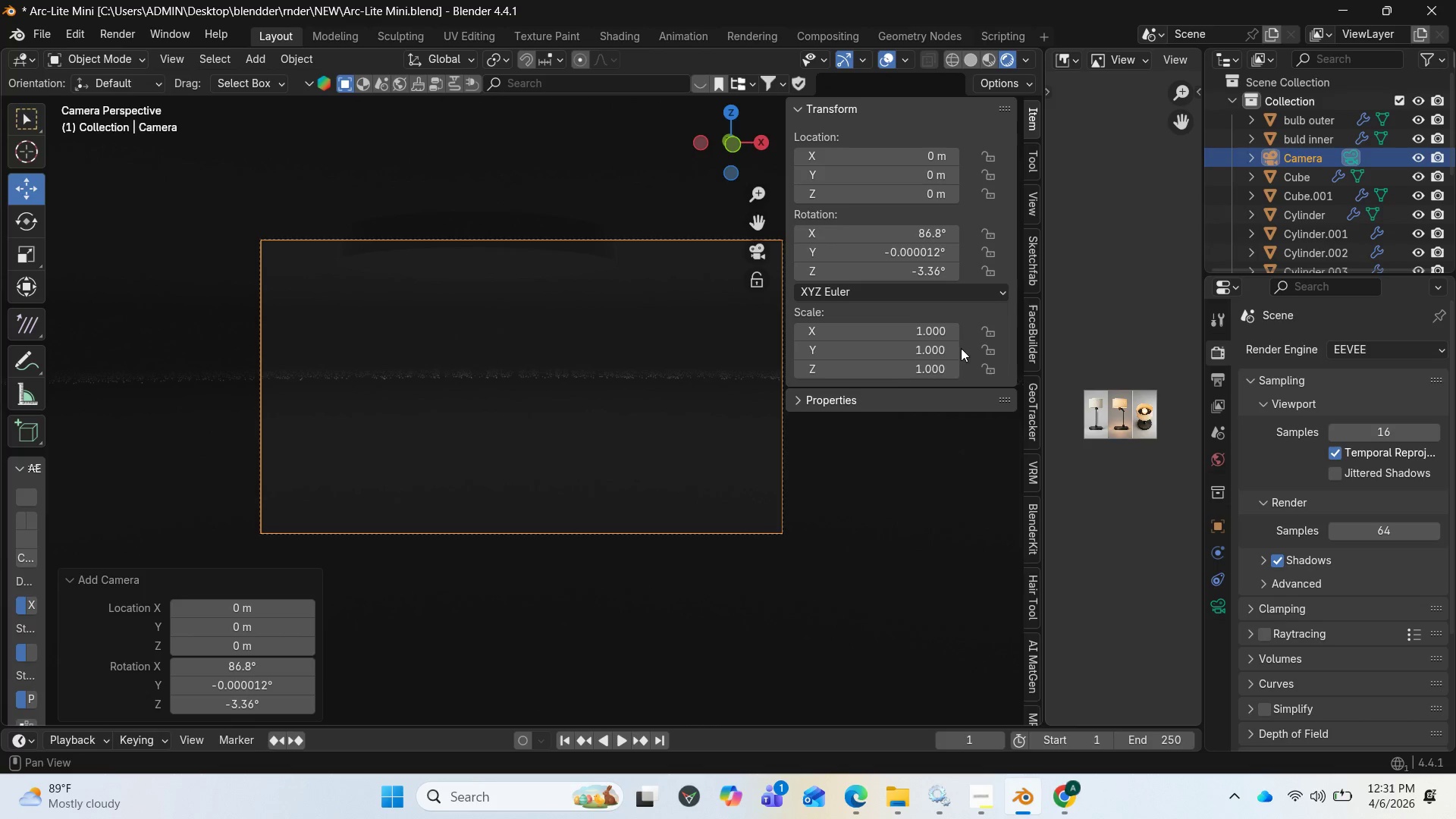 
scroll: coordinate [937, 337], scroll_direction: down, amount: 2.0
 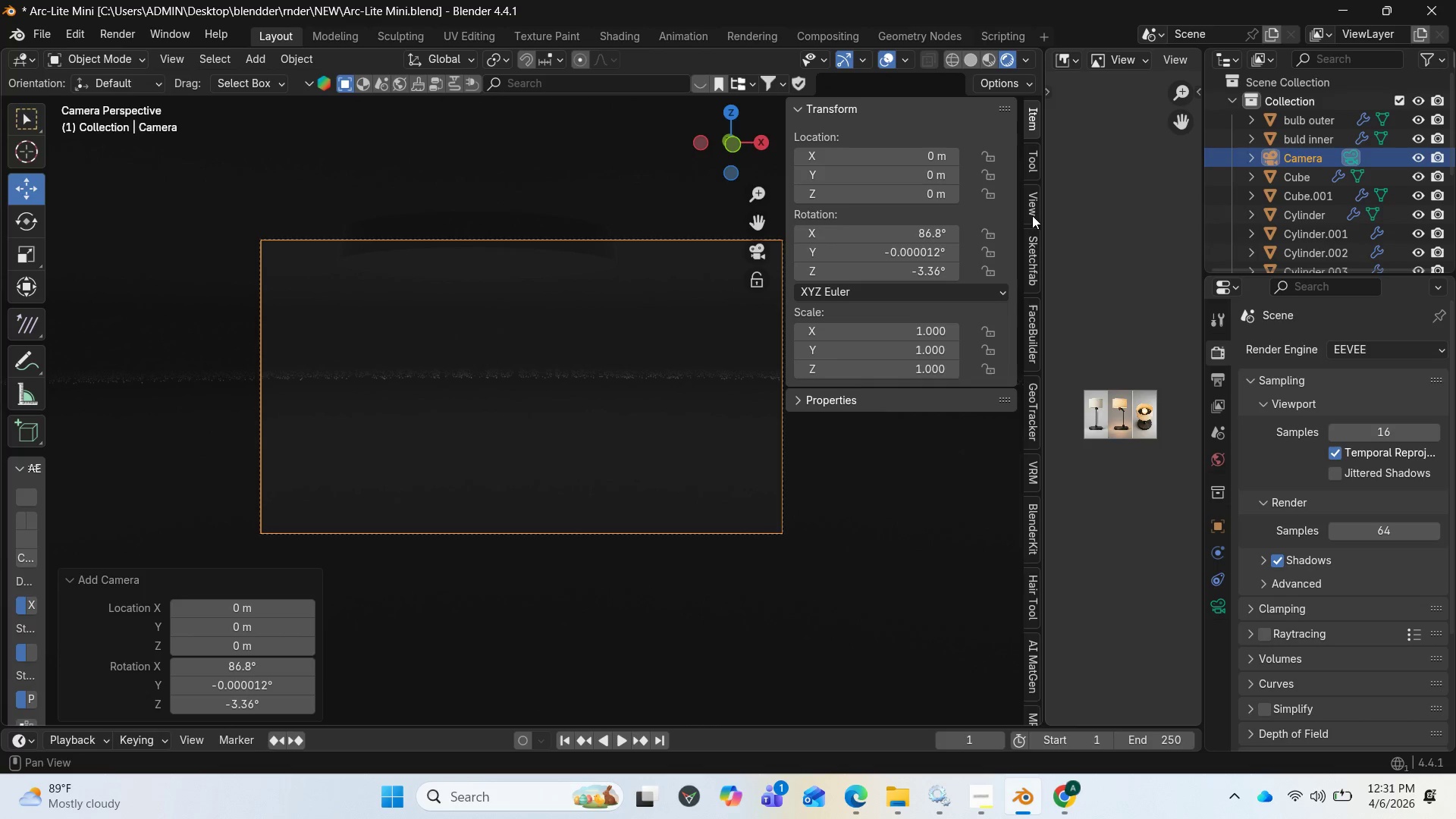 
left_click([1033, 212])
 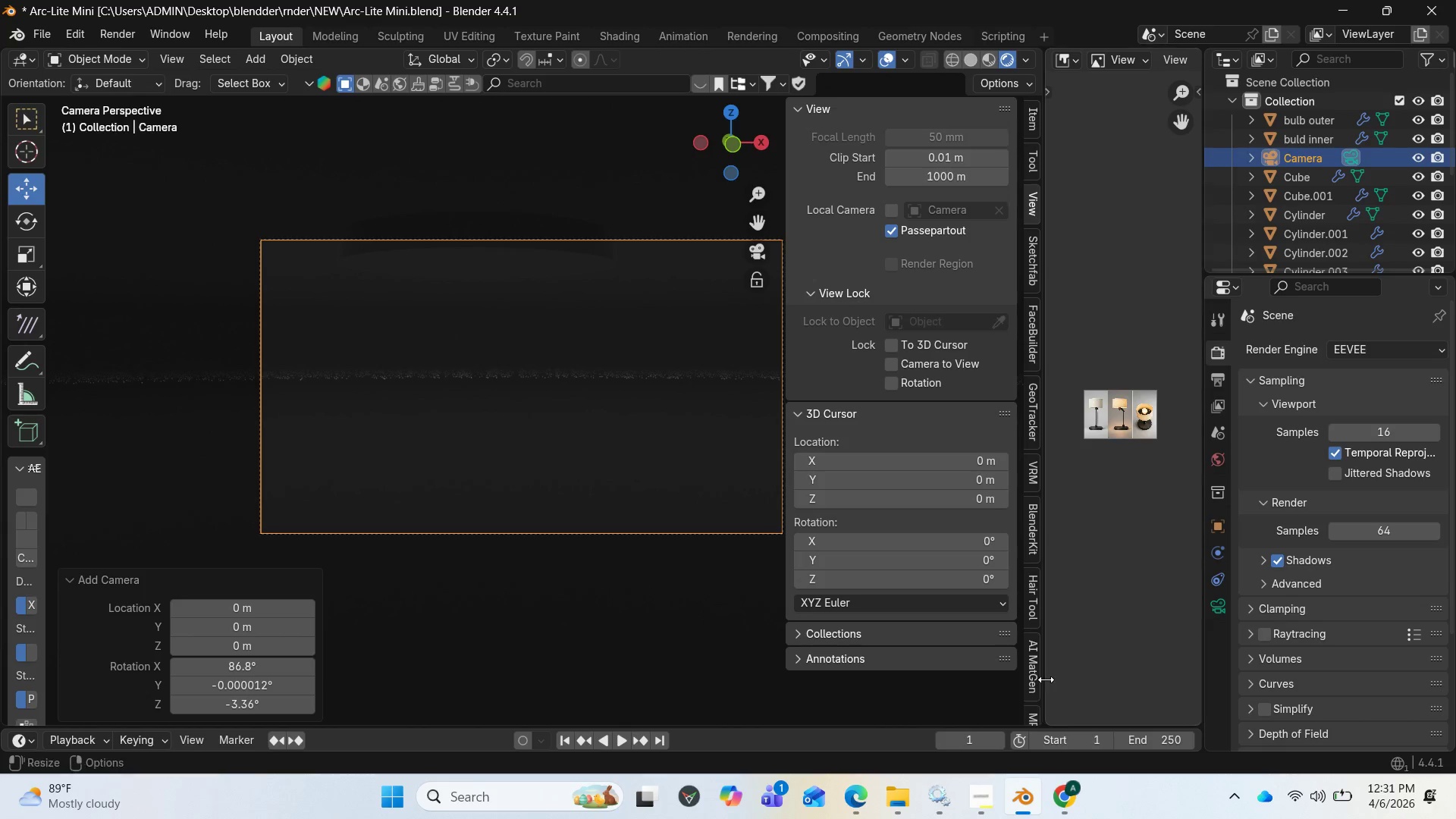 
scroll: coordinate [1028, 685], scroll_direction: down, amount: 7.0
 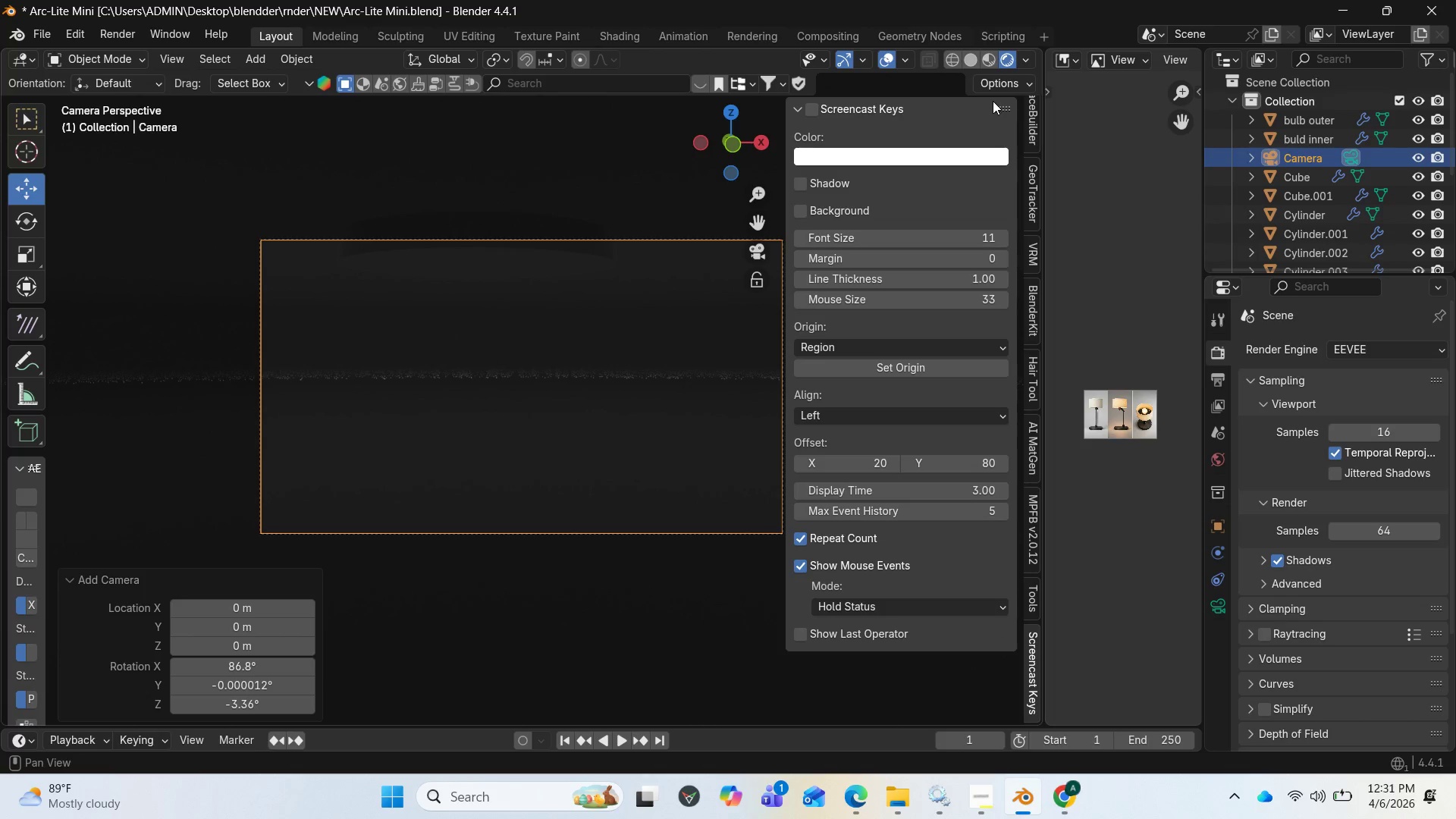 
scroll: coordinate [985, 132], scroll_direction: up, amount: 1.0
 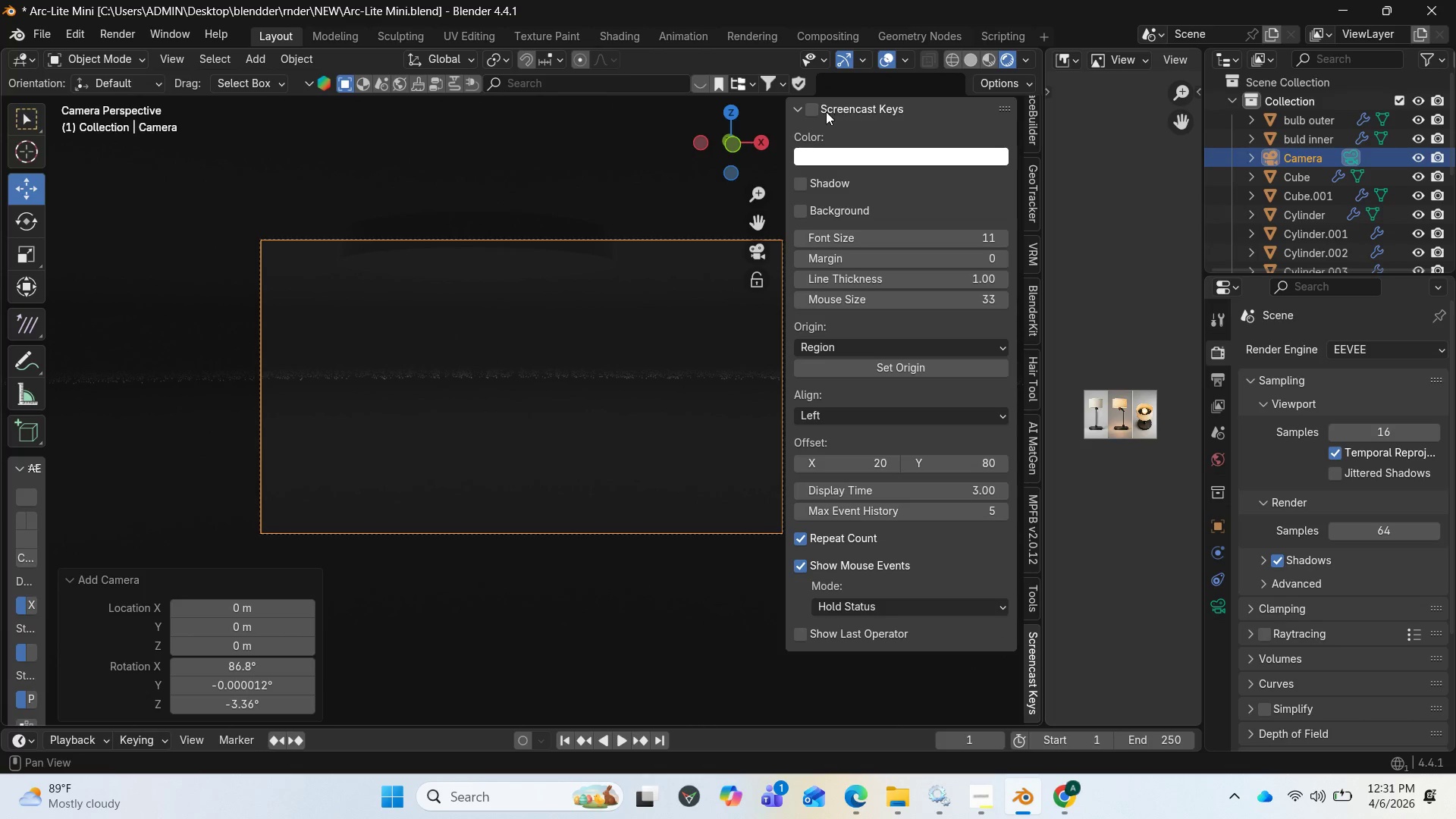 
left_click([816, 110])
 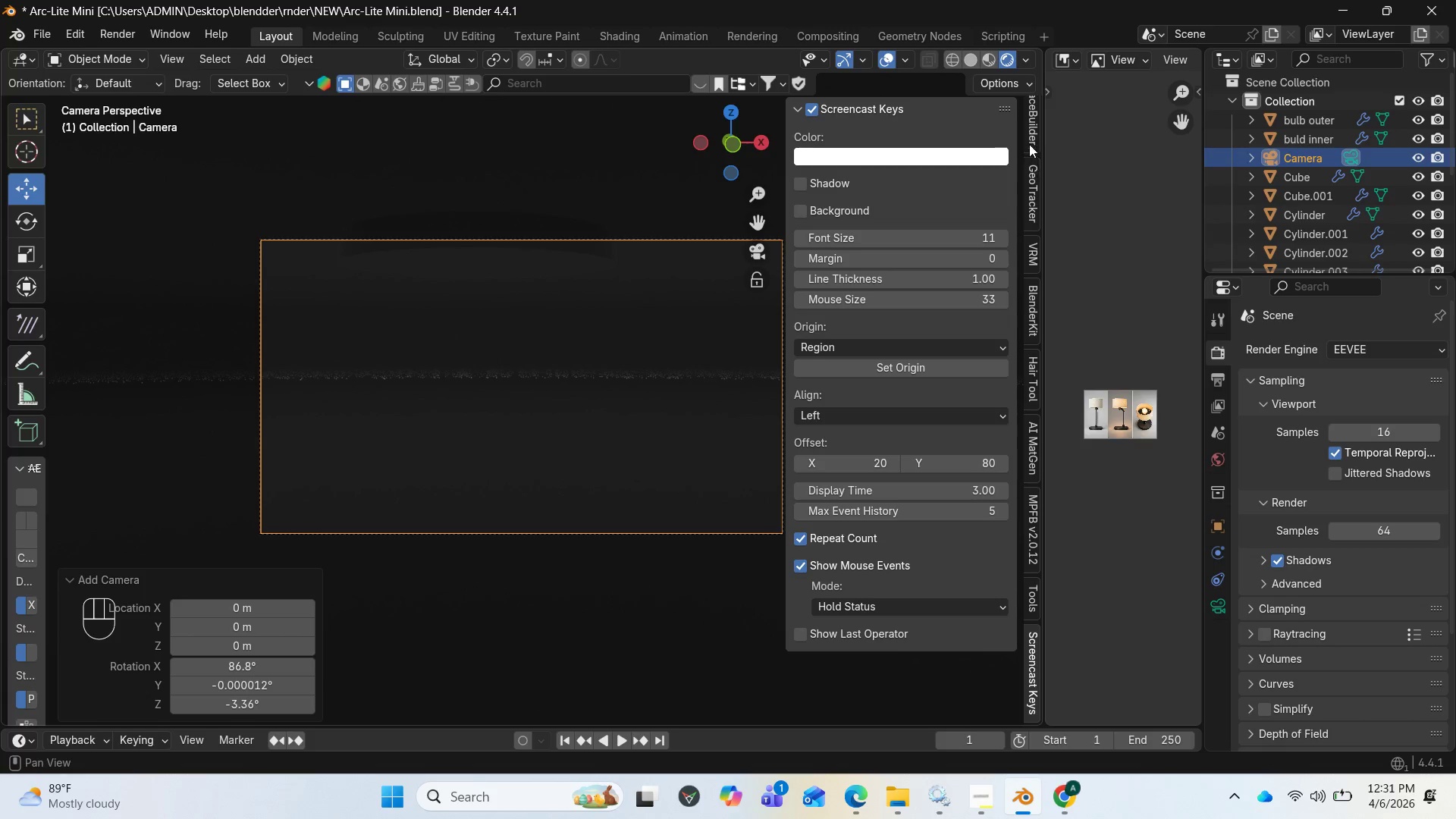 
left_click([795, 105])
 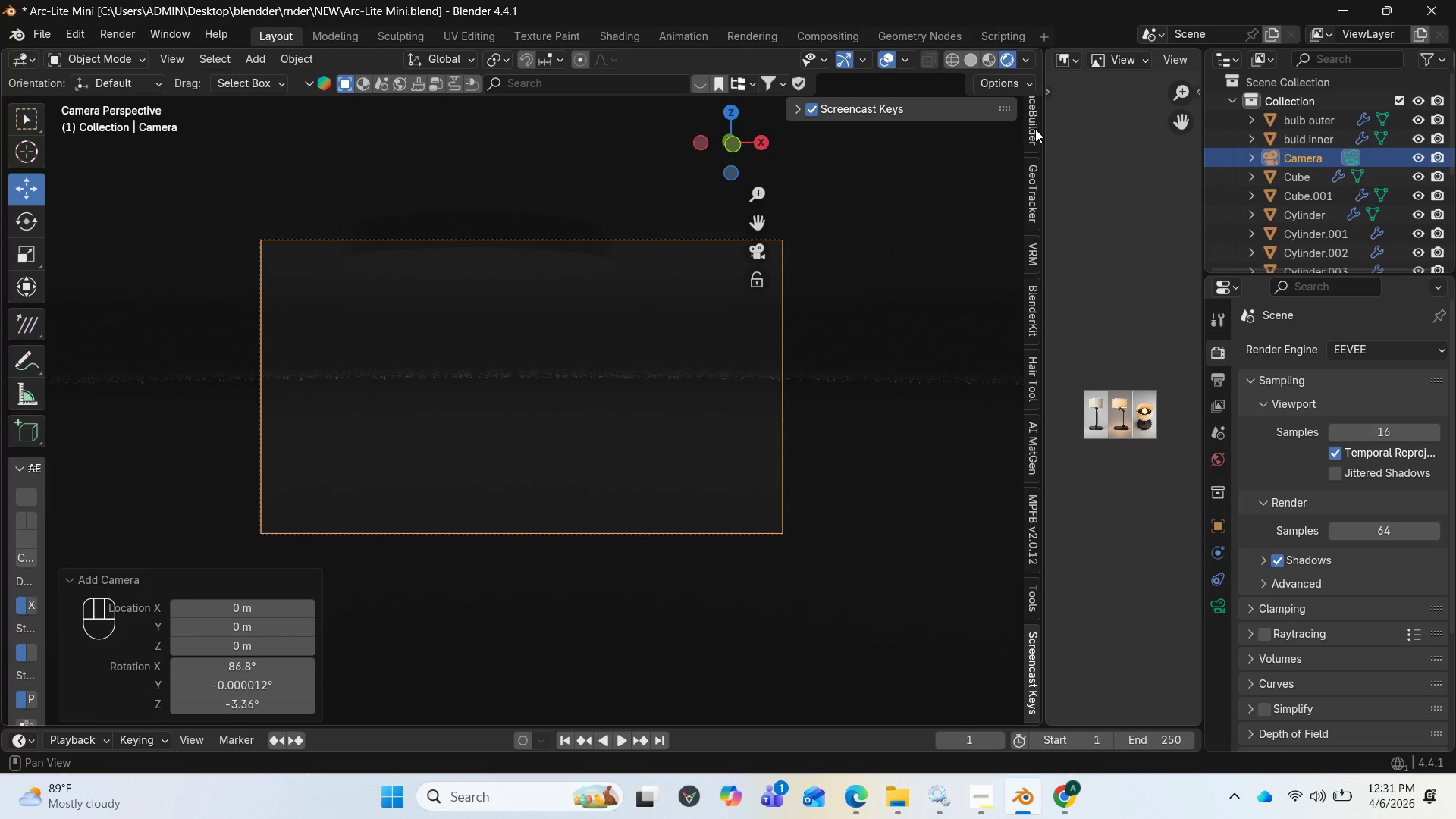 
scroll: coordinate [1034, 218], scroll_direction: up, amount: 7.0
 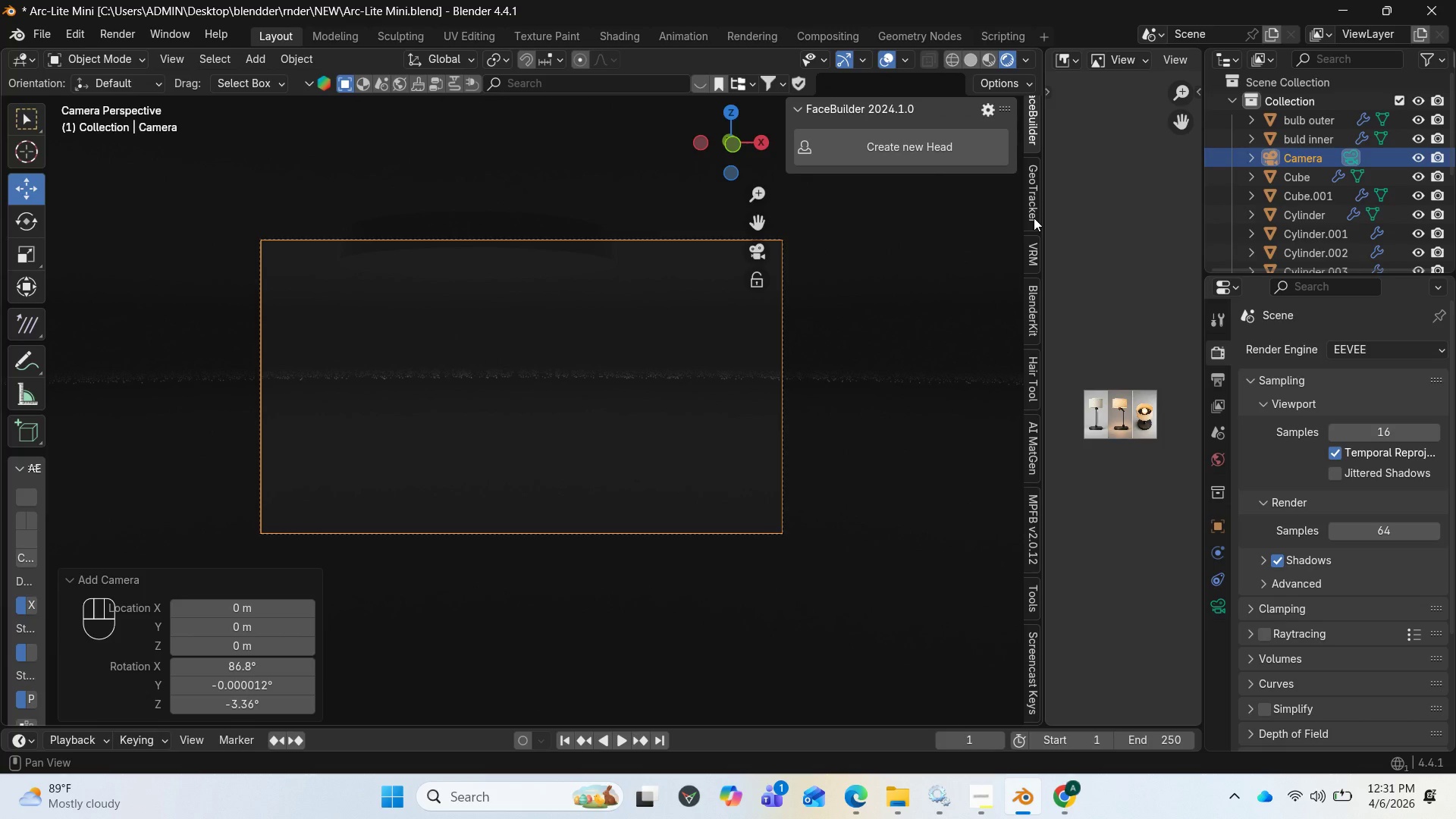 
left_click([1034, 218])
 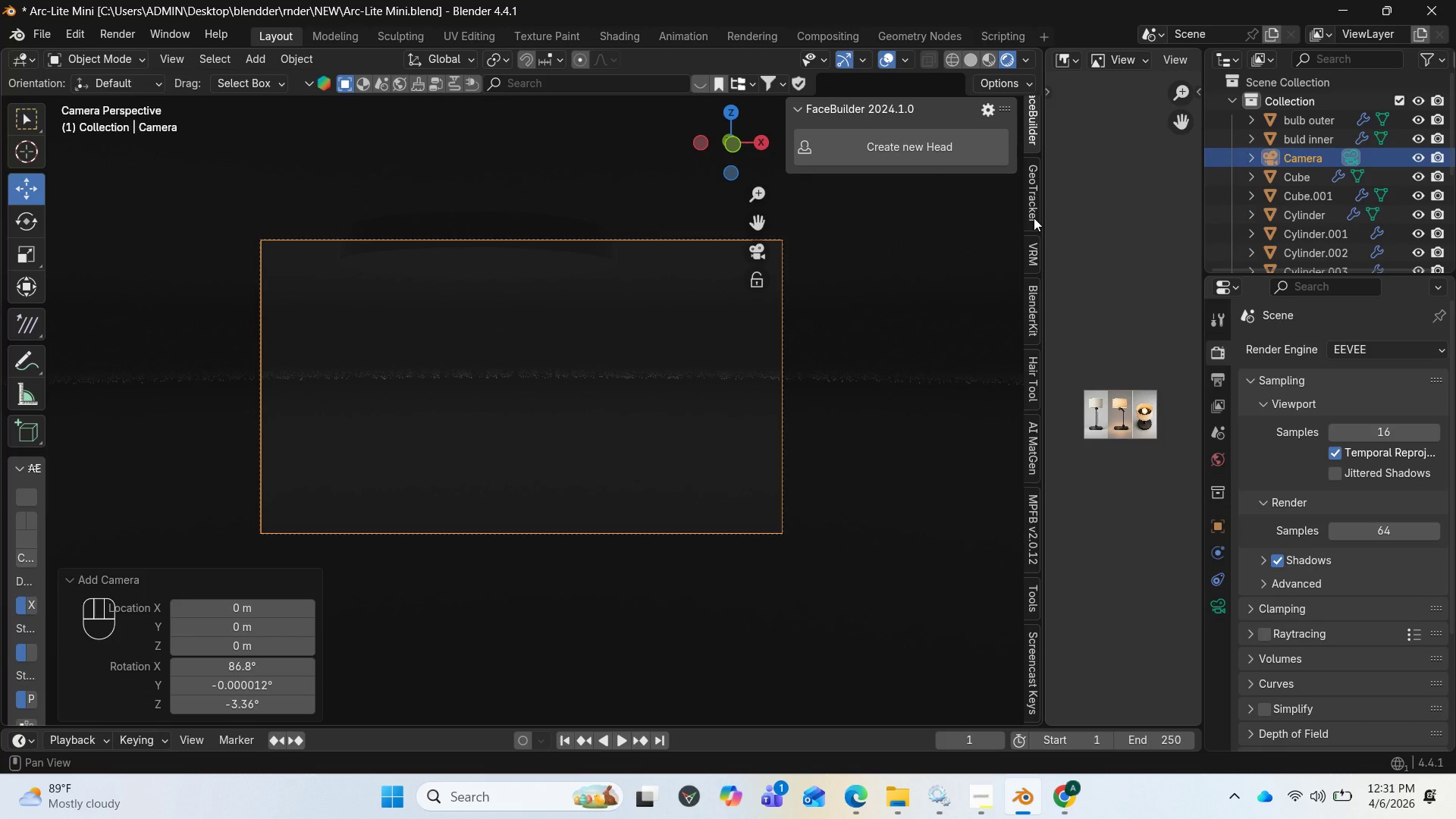 
scroll: coordinate [1033, 227], scroll_direction: down, amount: 1.0
 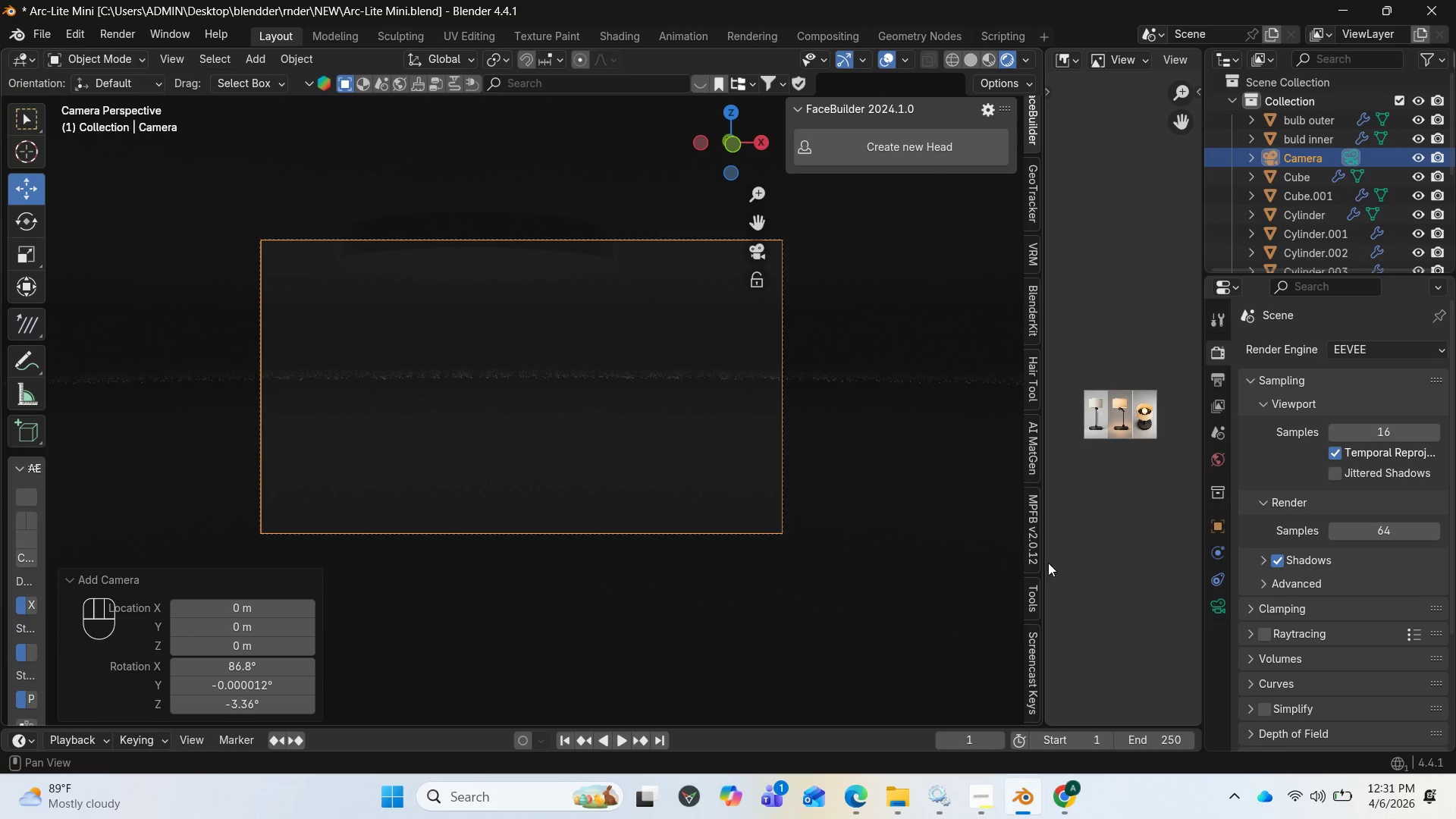 
scroll: coordinate [1040, 598], scroll_direction: up, amount: 6.0
 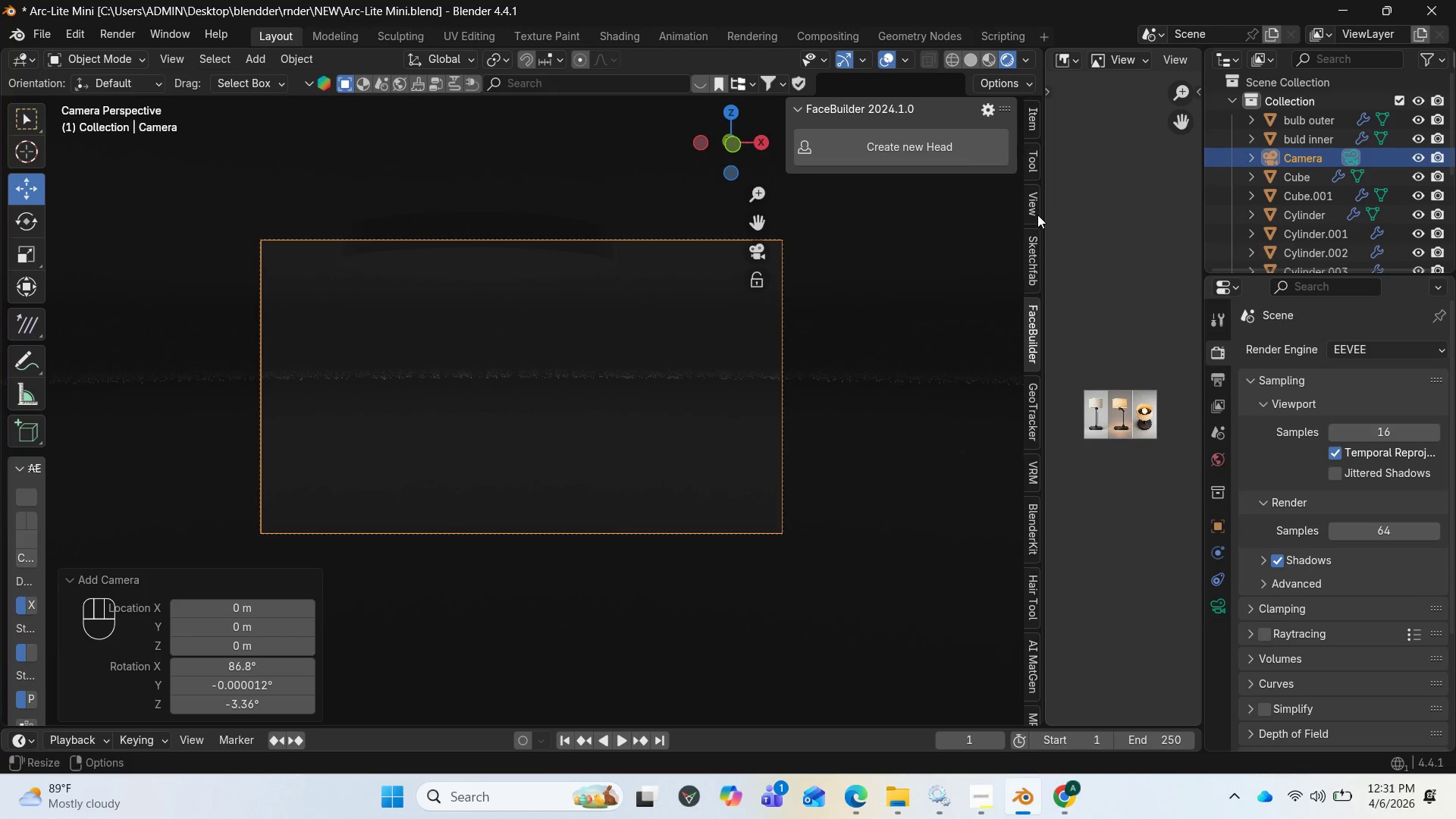 
left_click([1031, 211])
 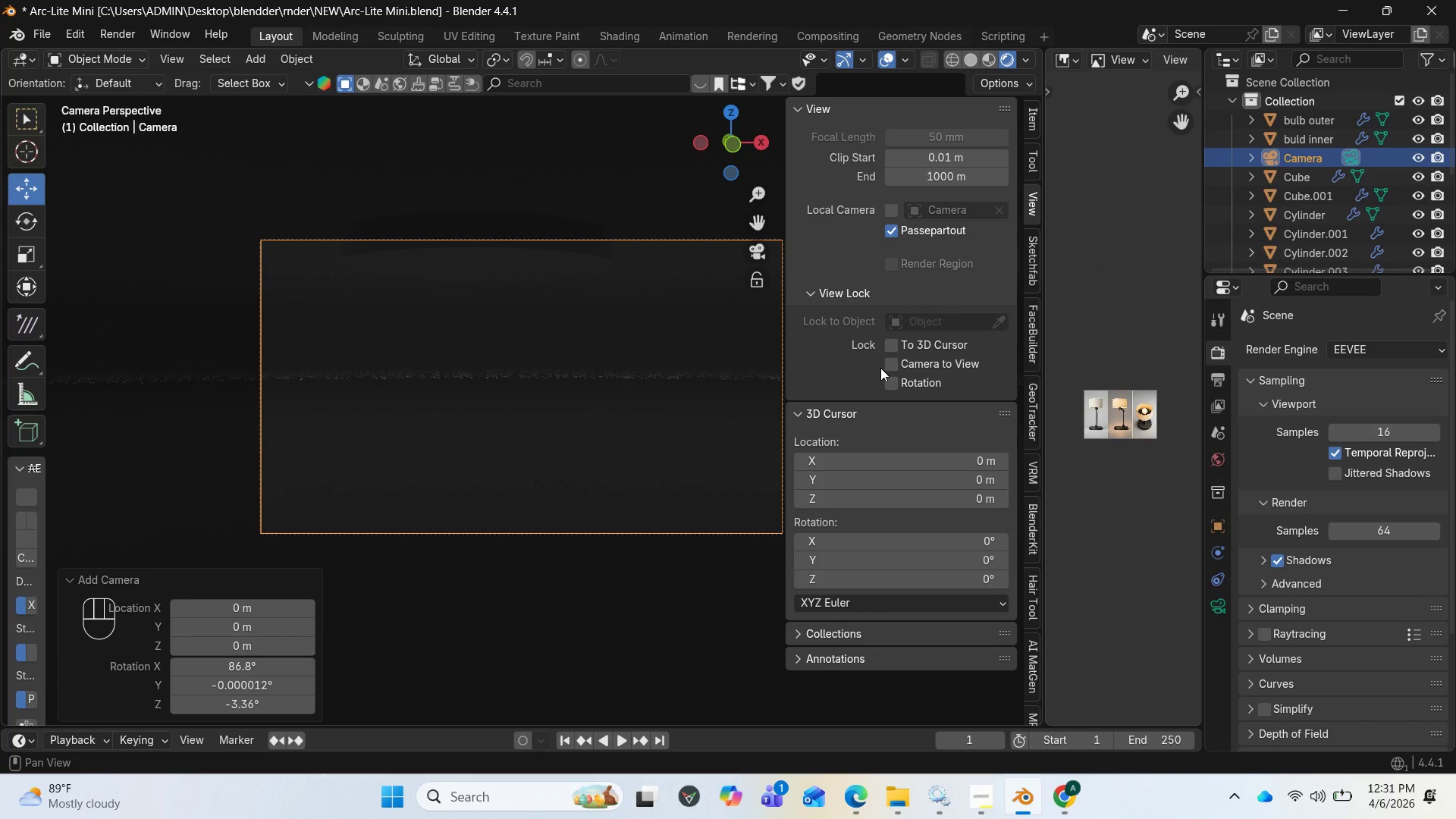 
left_click([886, 368])
 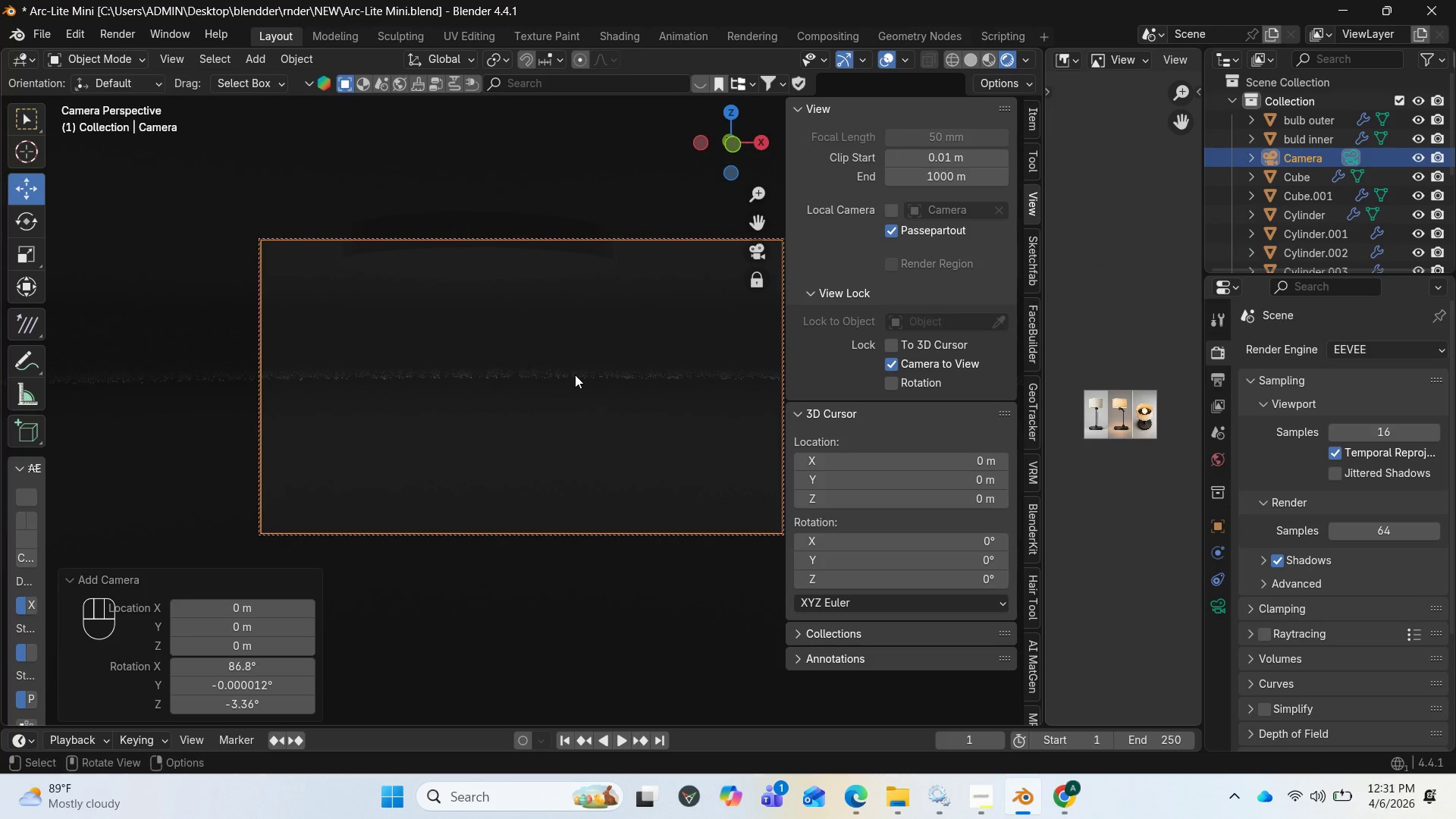 
scroll: coordinate [575, 371], scroll_direction: down, amount: 15.0
 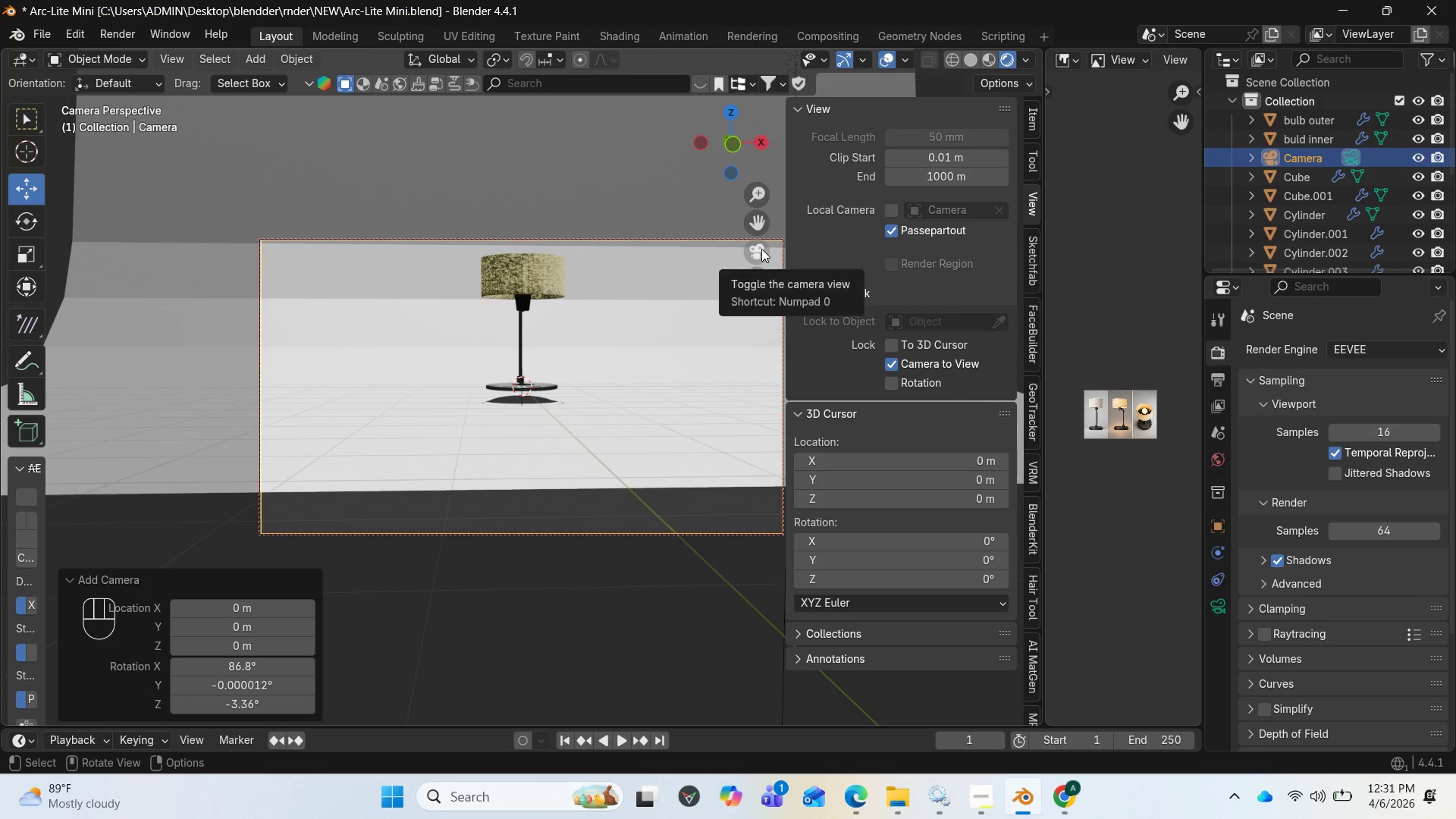 
left_click_drag(start_coordinate=[767, 220], to_coordinate=[748, 239])
 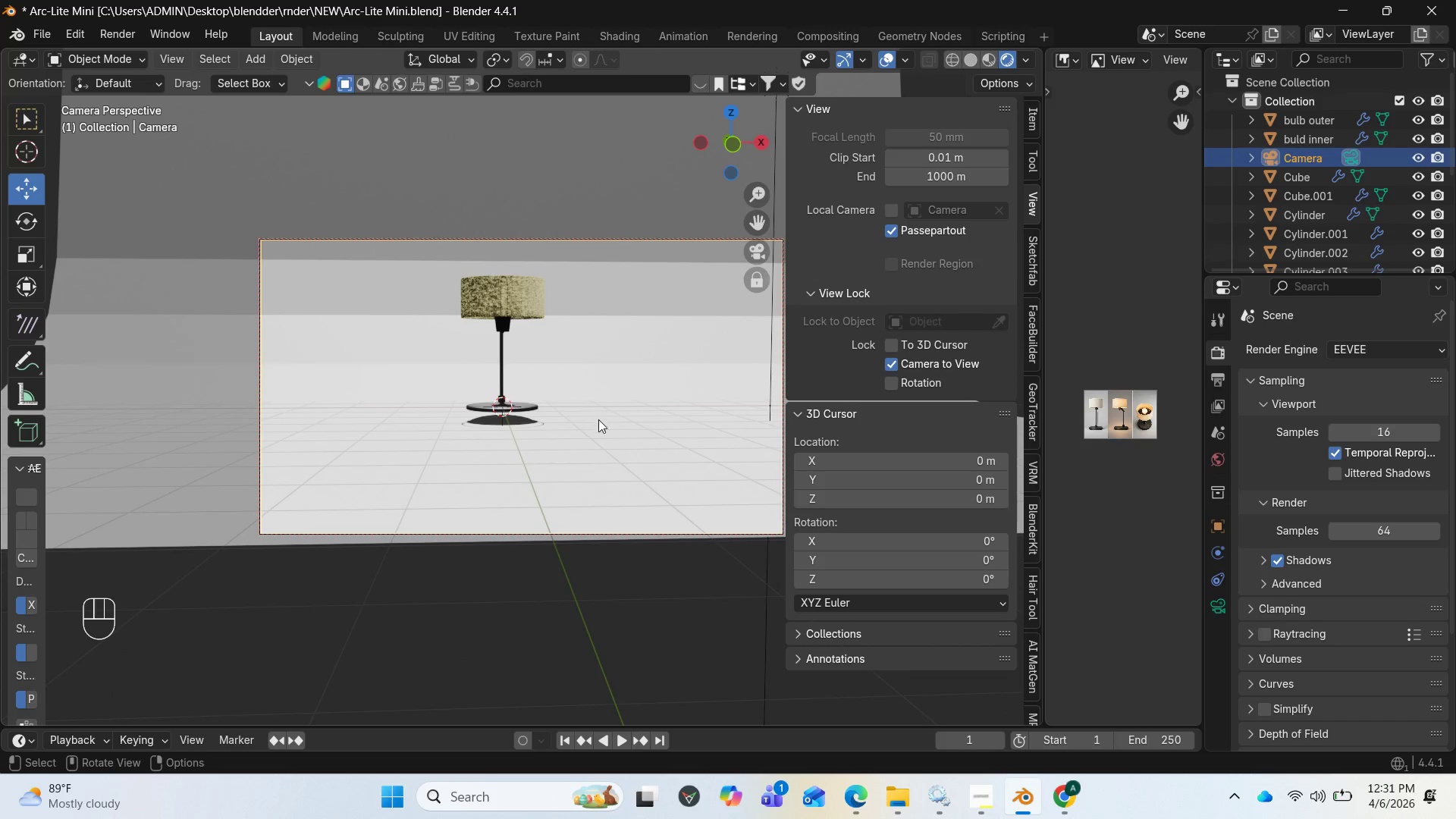 
left_click([598, 424])
 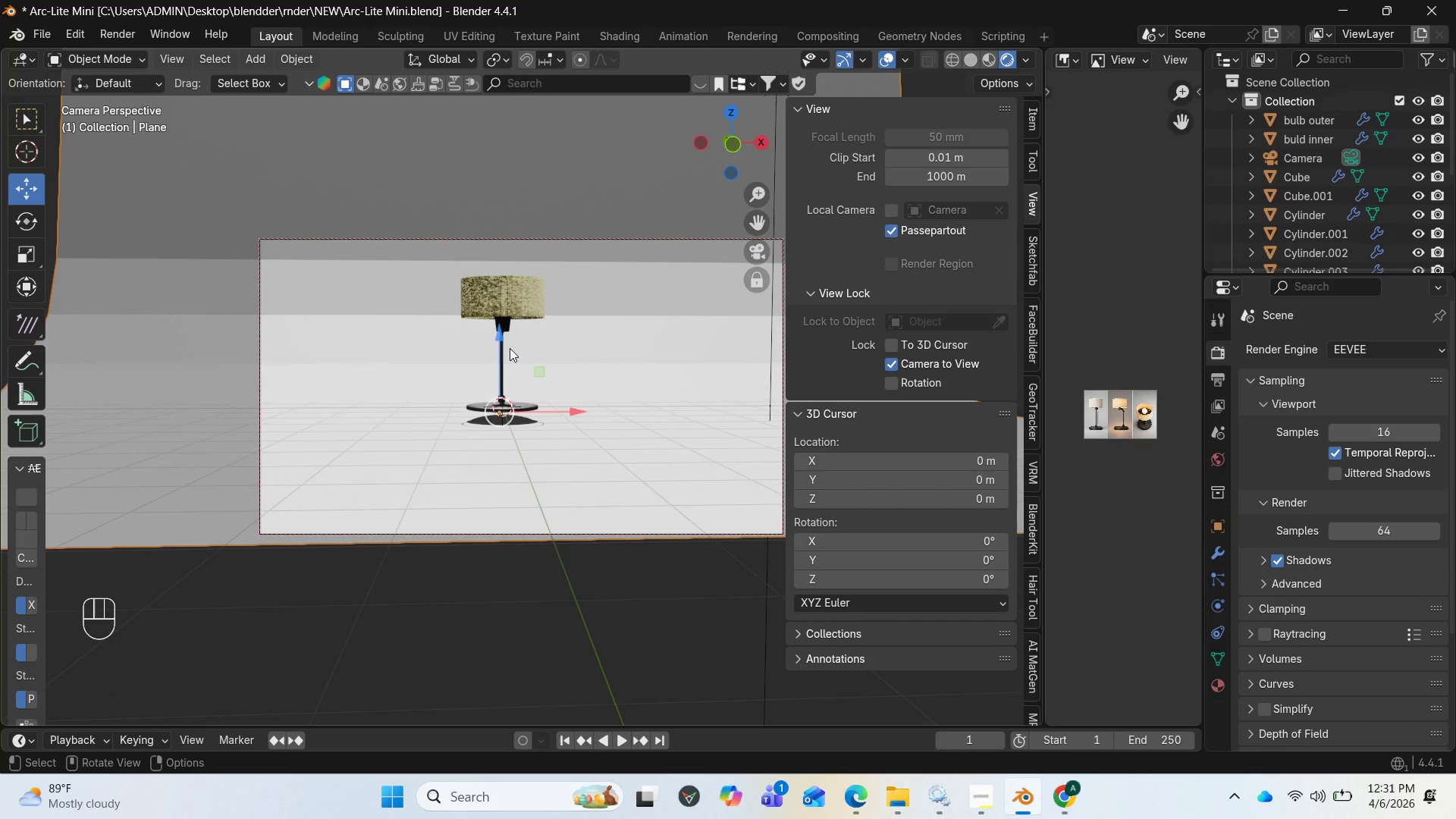 
left_click_drag(start_coordinate=[504, 336], to_coordinate=[493, 324])
 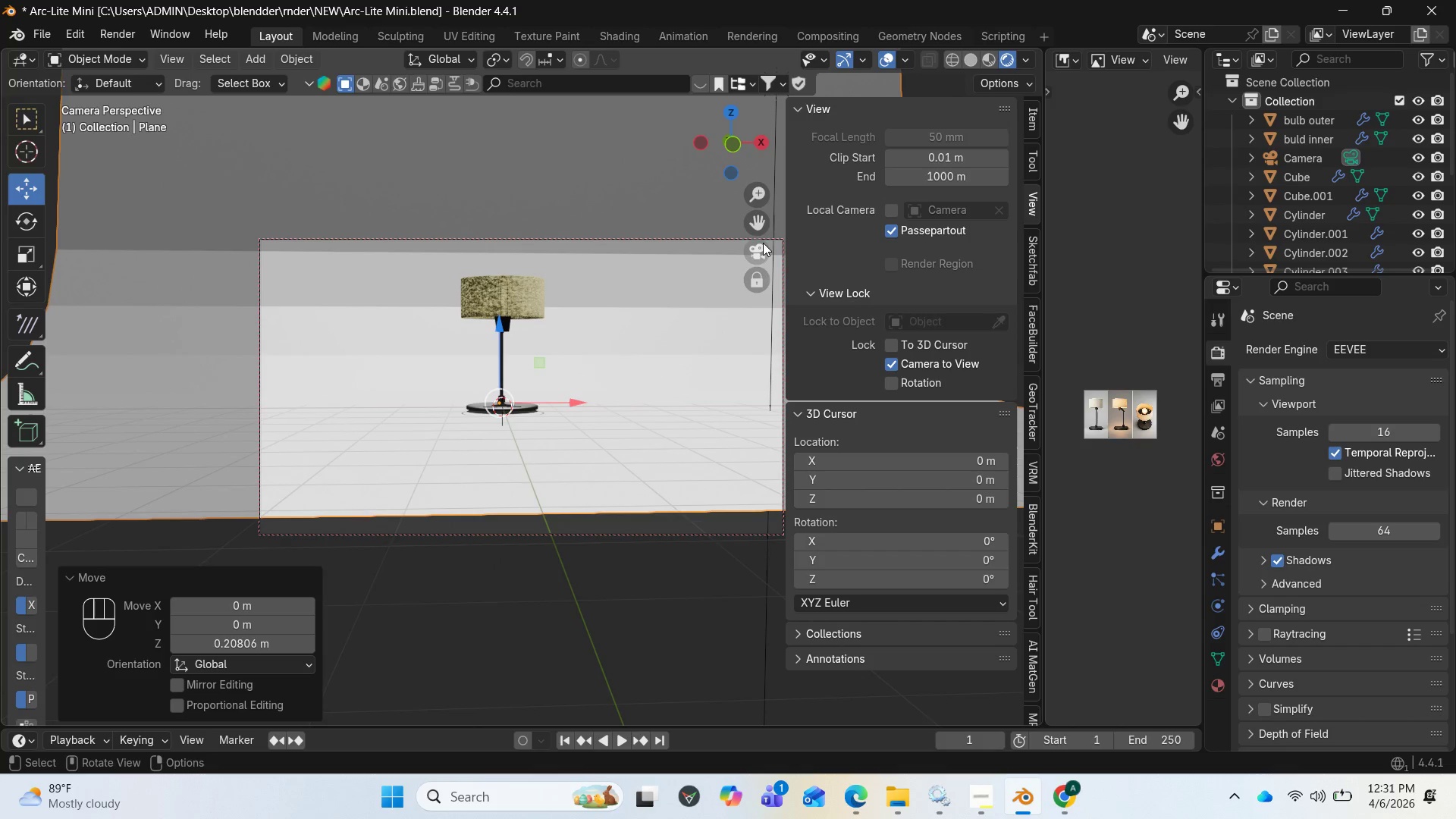 
left_click_drag(start_coordinate=[763, 216], to_coordinate=[745, 233])
 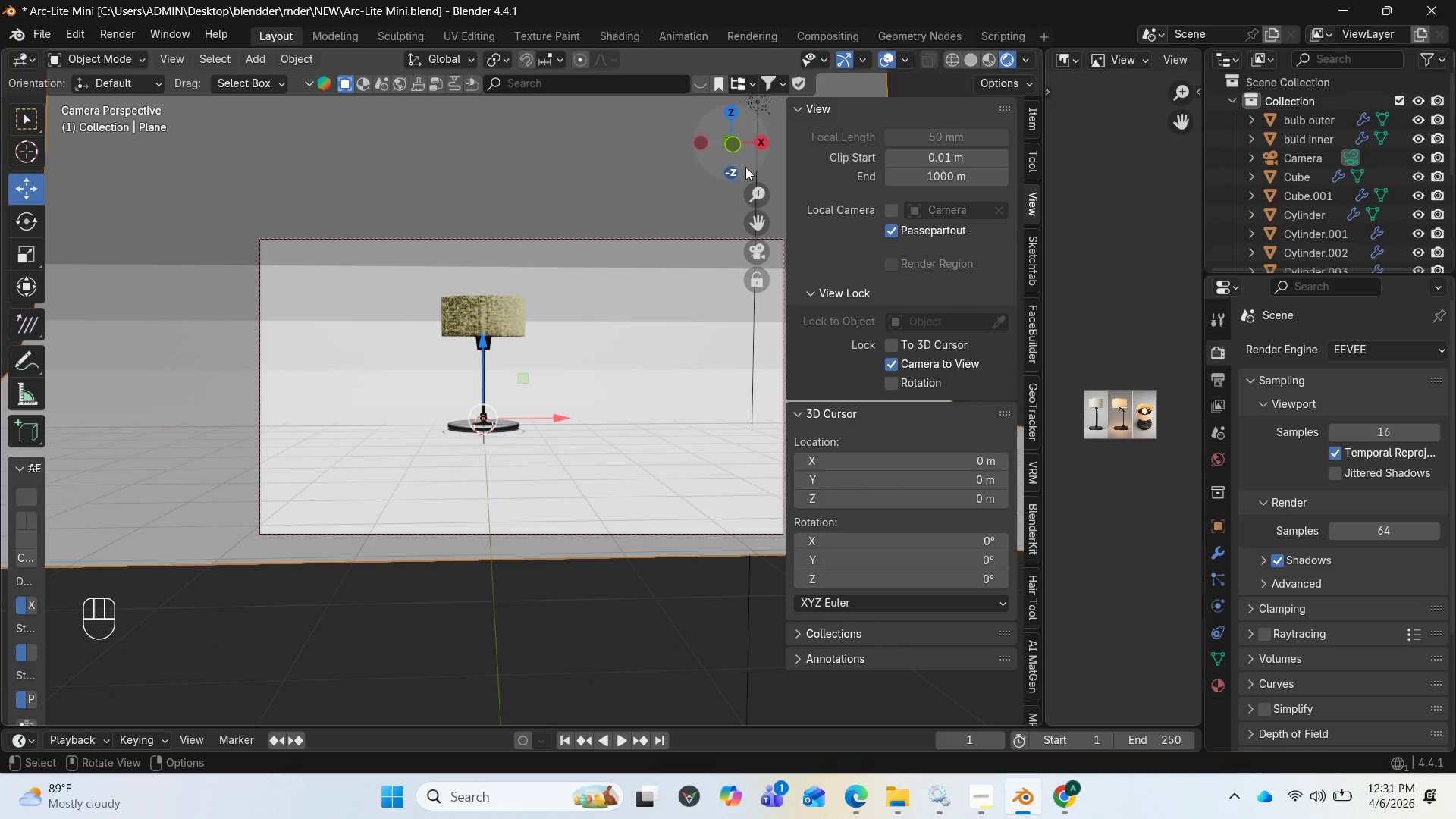 
left_click_drag(start_coordinate=[739, 164], to_coordinate=[720, 162])
 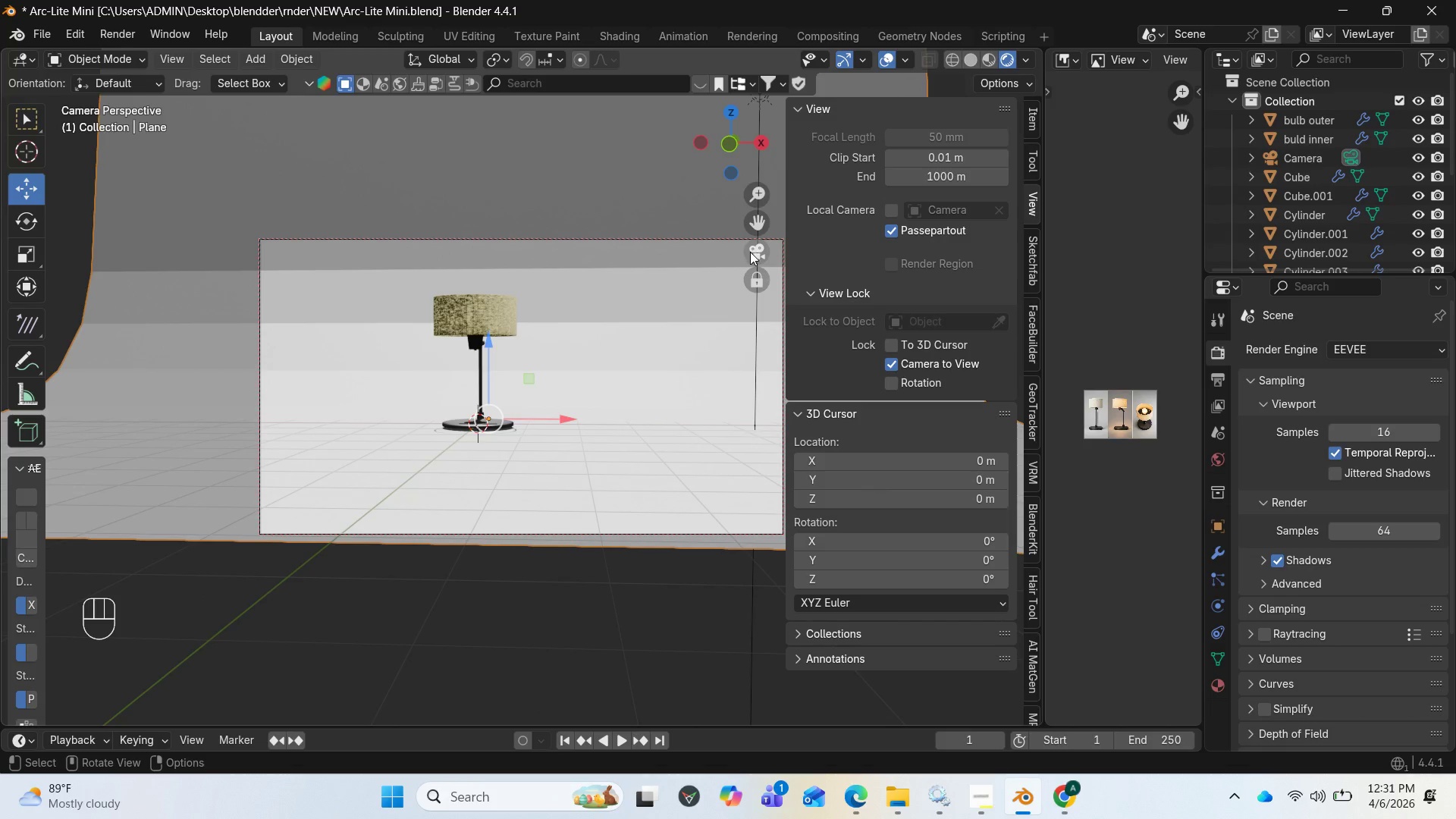 
left_click_drag(start_coordinate=[751, 253], to_coordinate=[748, 248])
 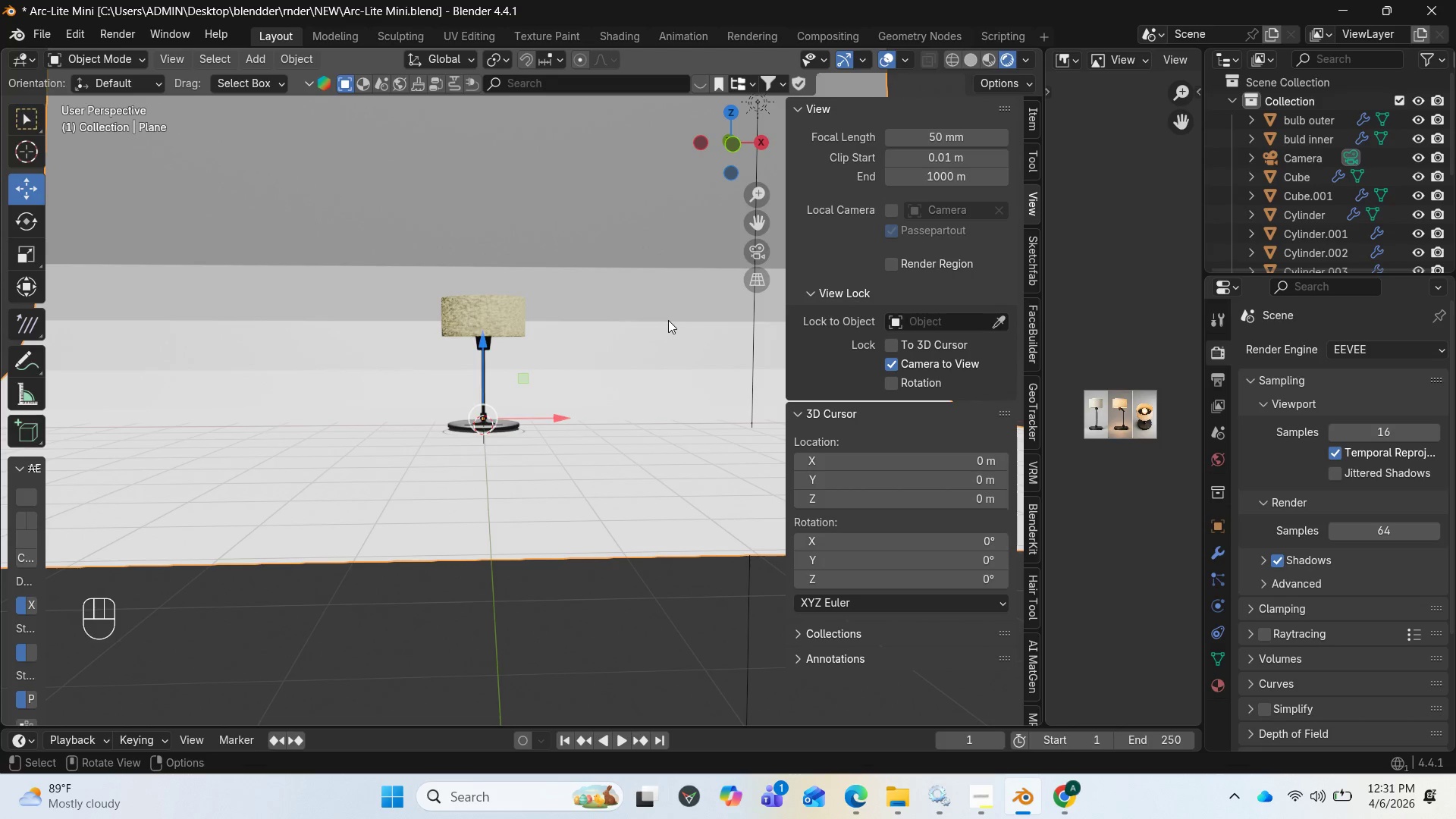 
key(Insert)
 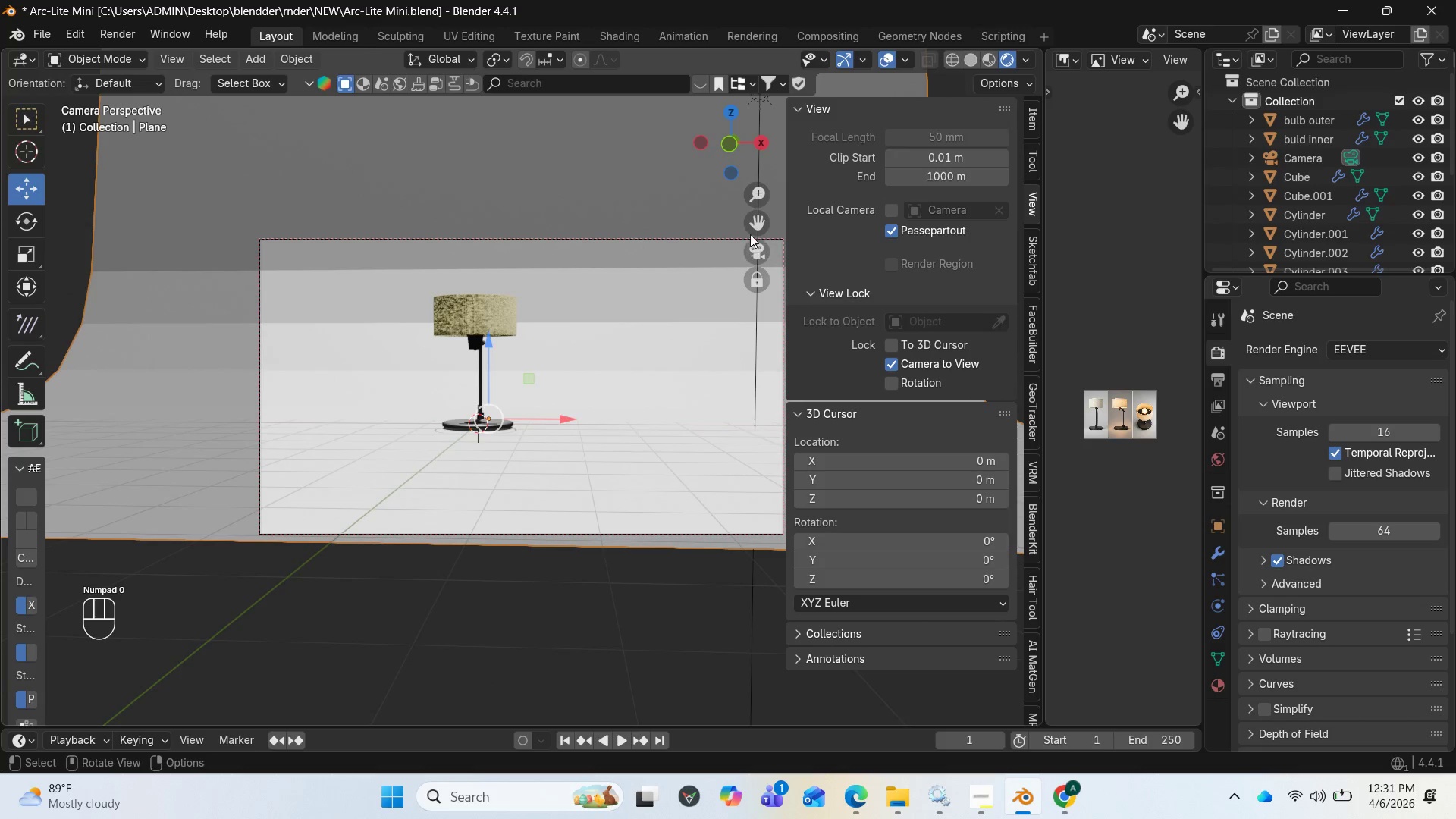 
left_click_drag(start_coordinate=[751, 227], to_coordinate=[843, 237])
 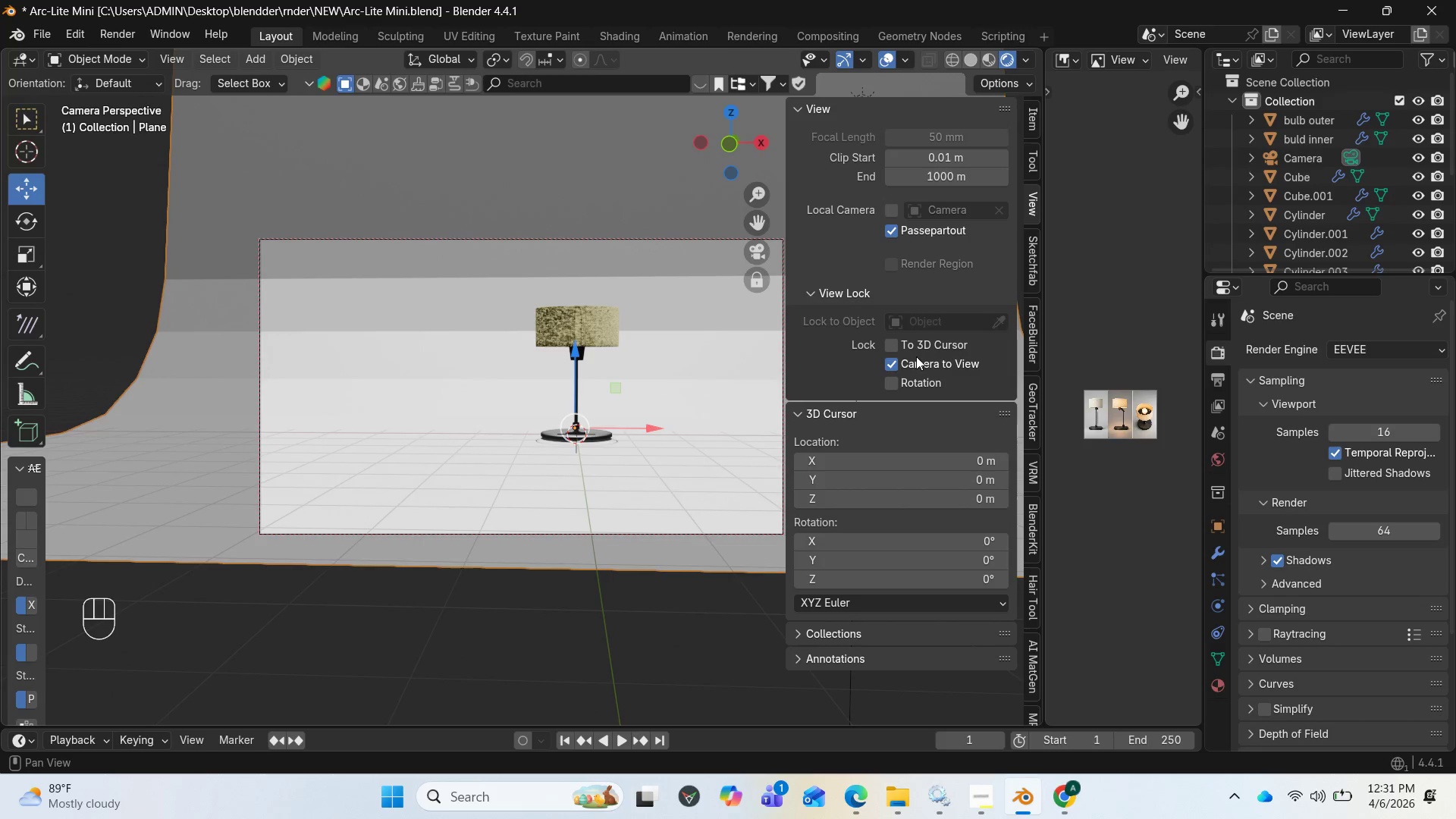 
left_click([899, 368])
 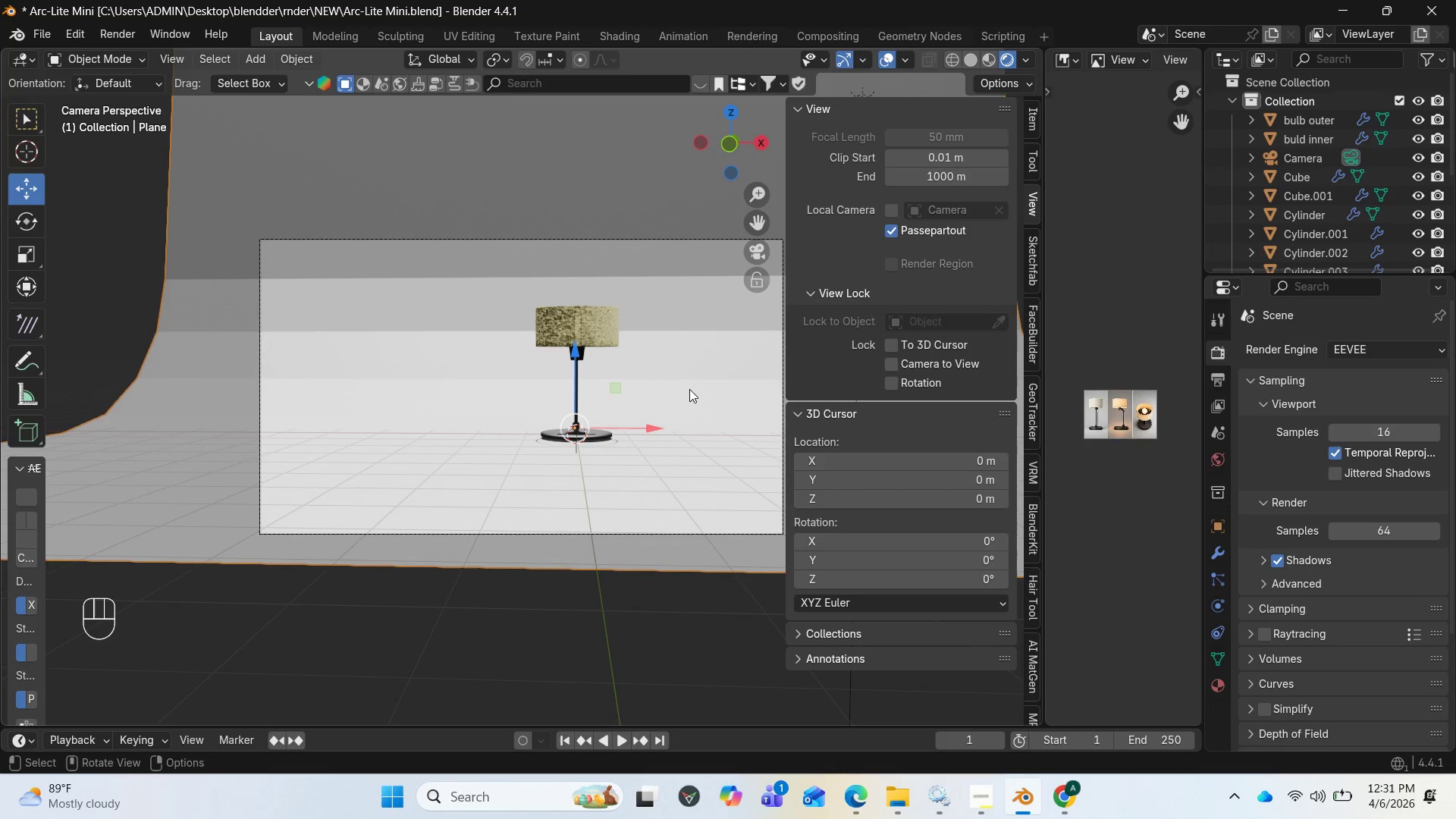 
key(N)
 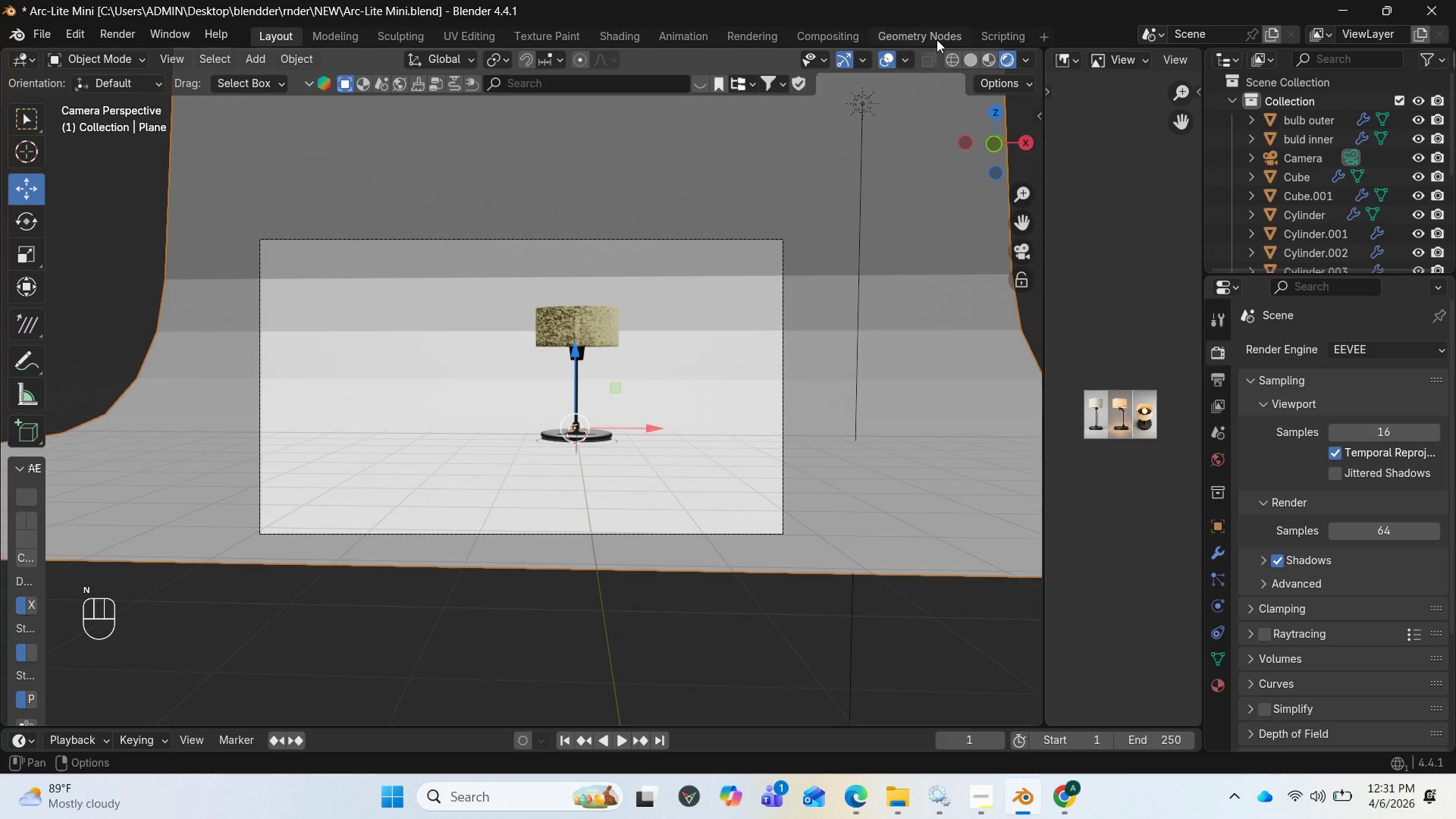 
left_click_drag(start_coordinate=[992, 143], to_coordinate=[918, 167])
 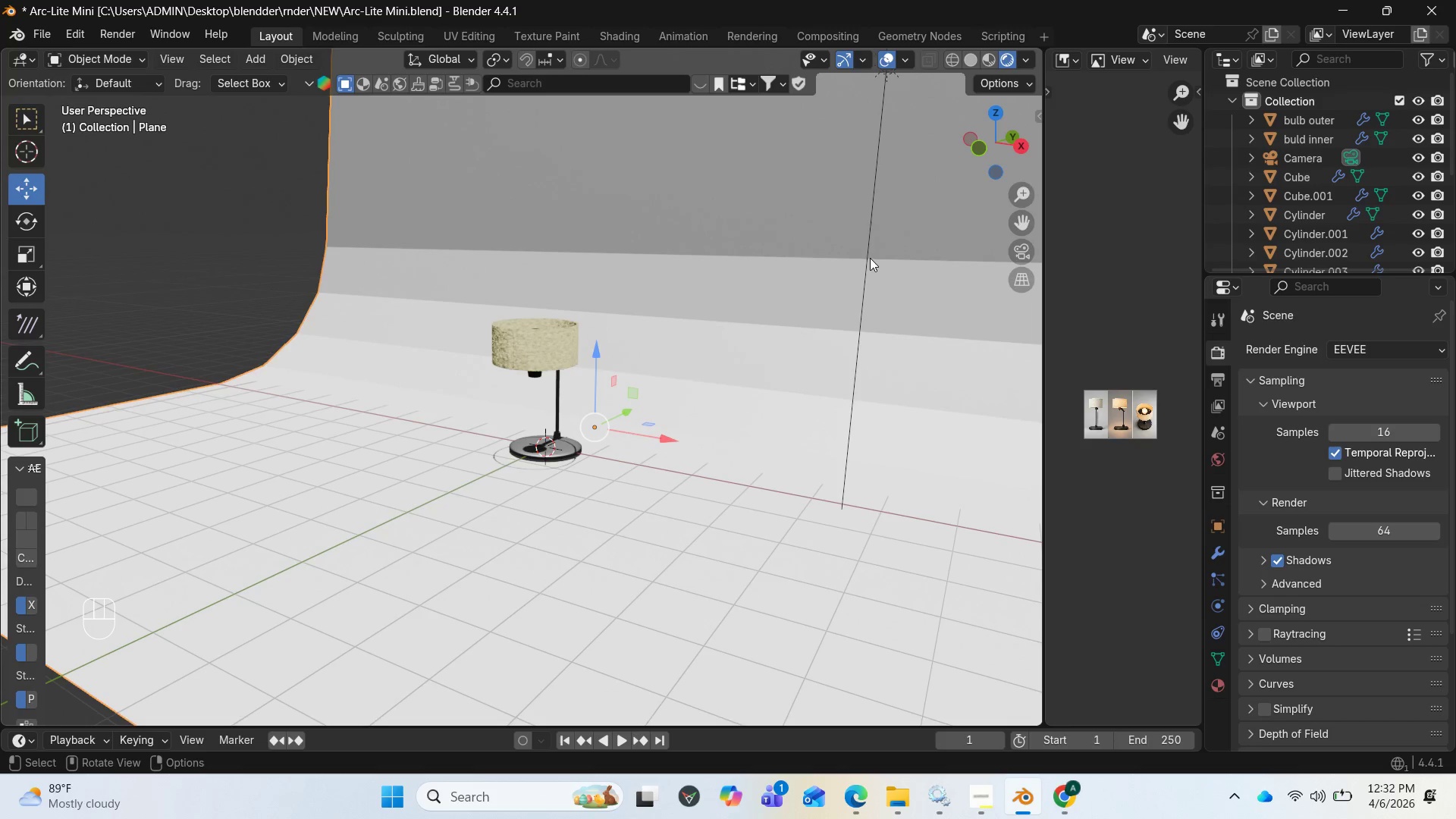 
left_click([870, 258])
 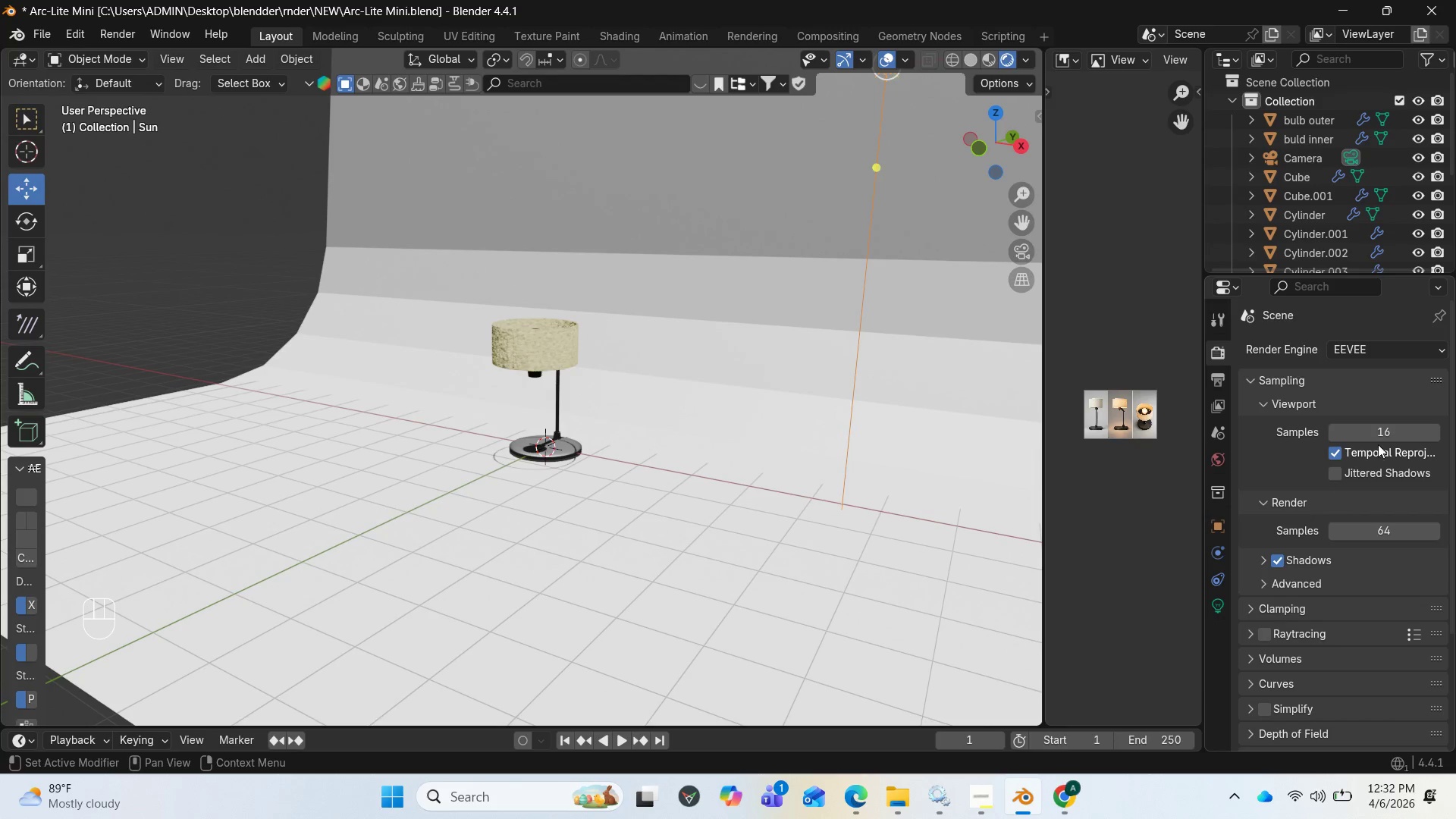 
left_click([1395, 432])
 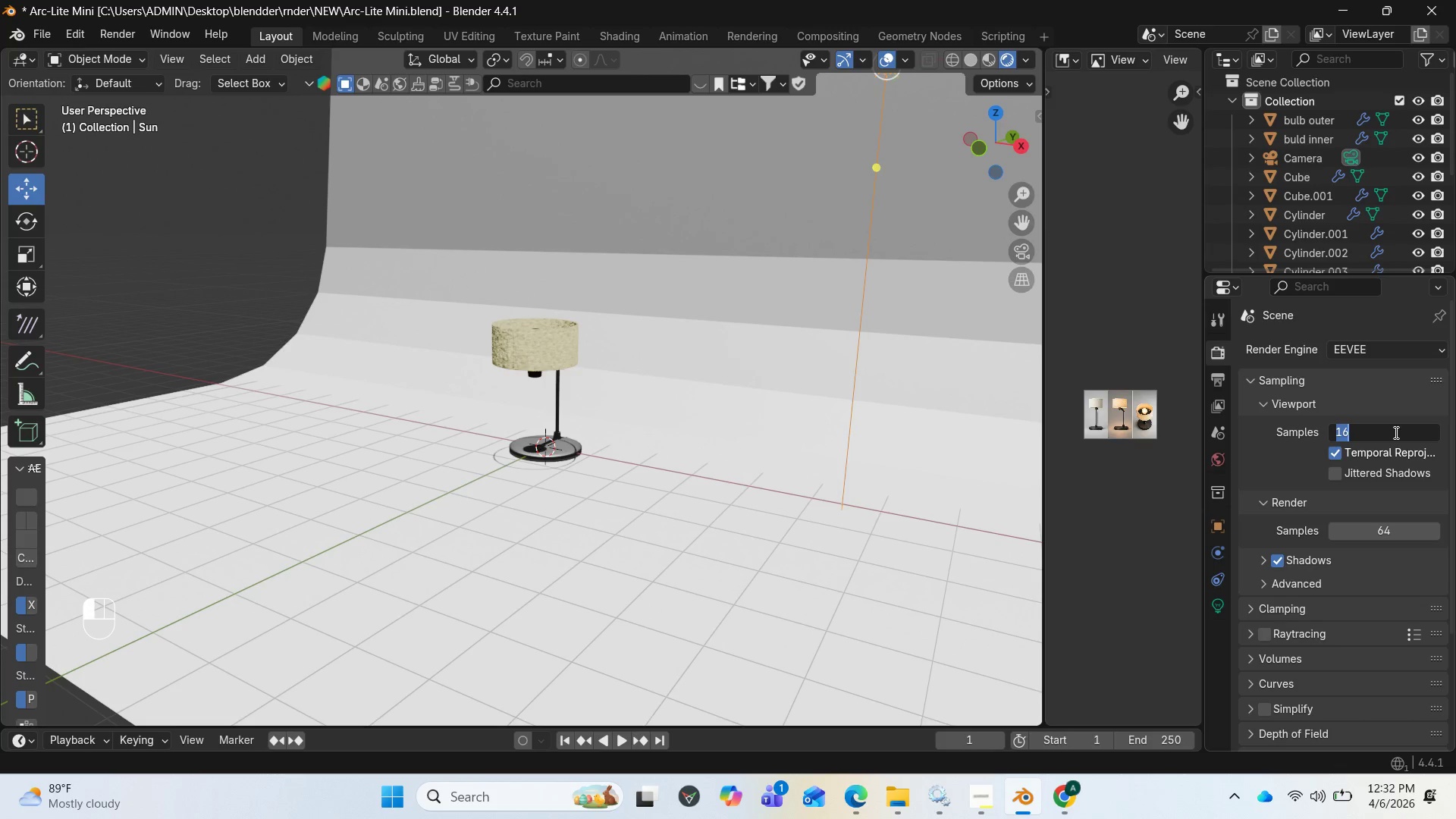 
scroll: coordinate [1389, 446], scroll_direction: up, amount: 1.0
 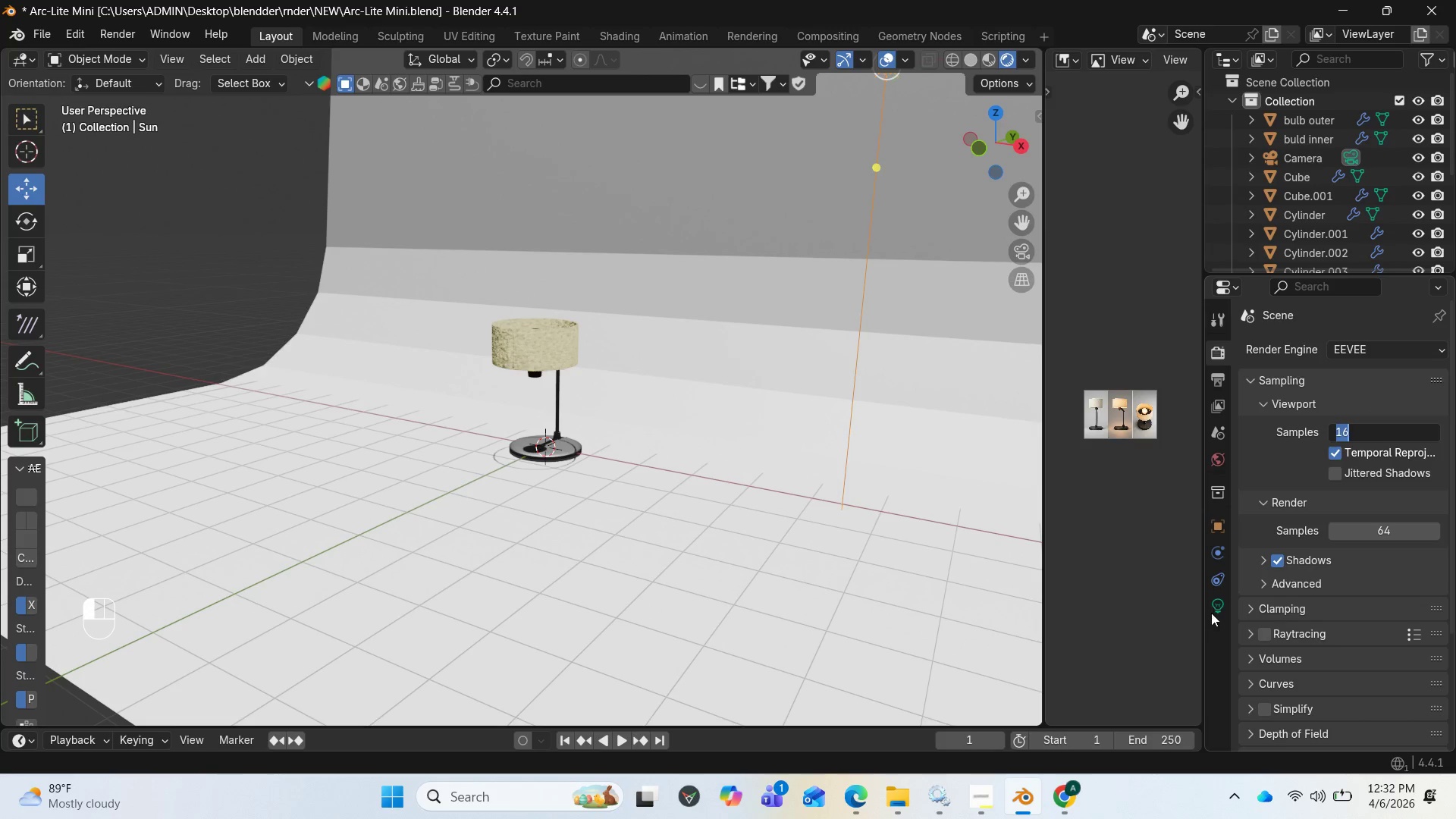 
double_click([1211, 613])
 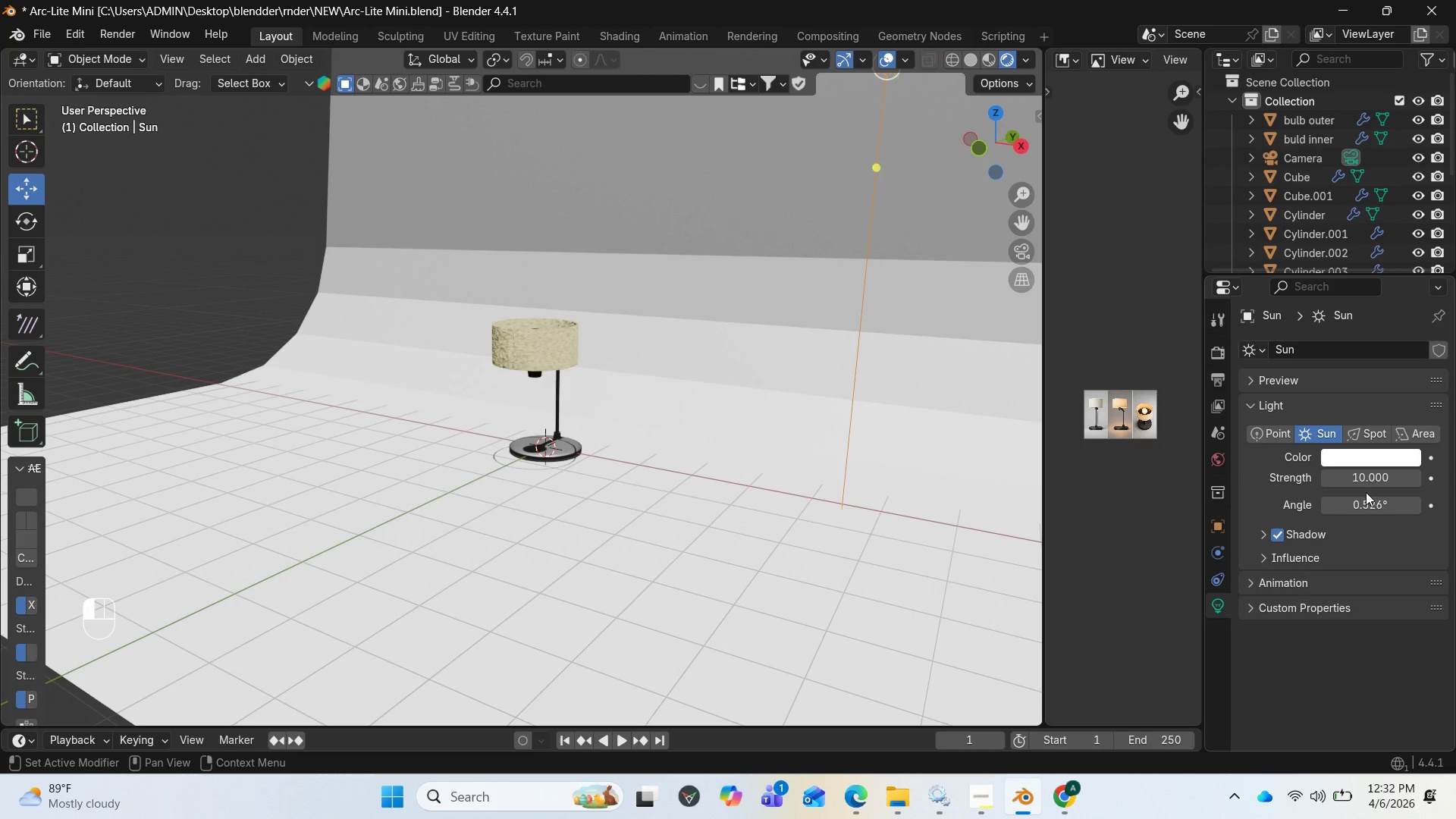 
double_click([1370, 482])
 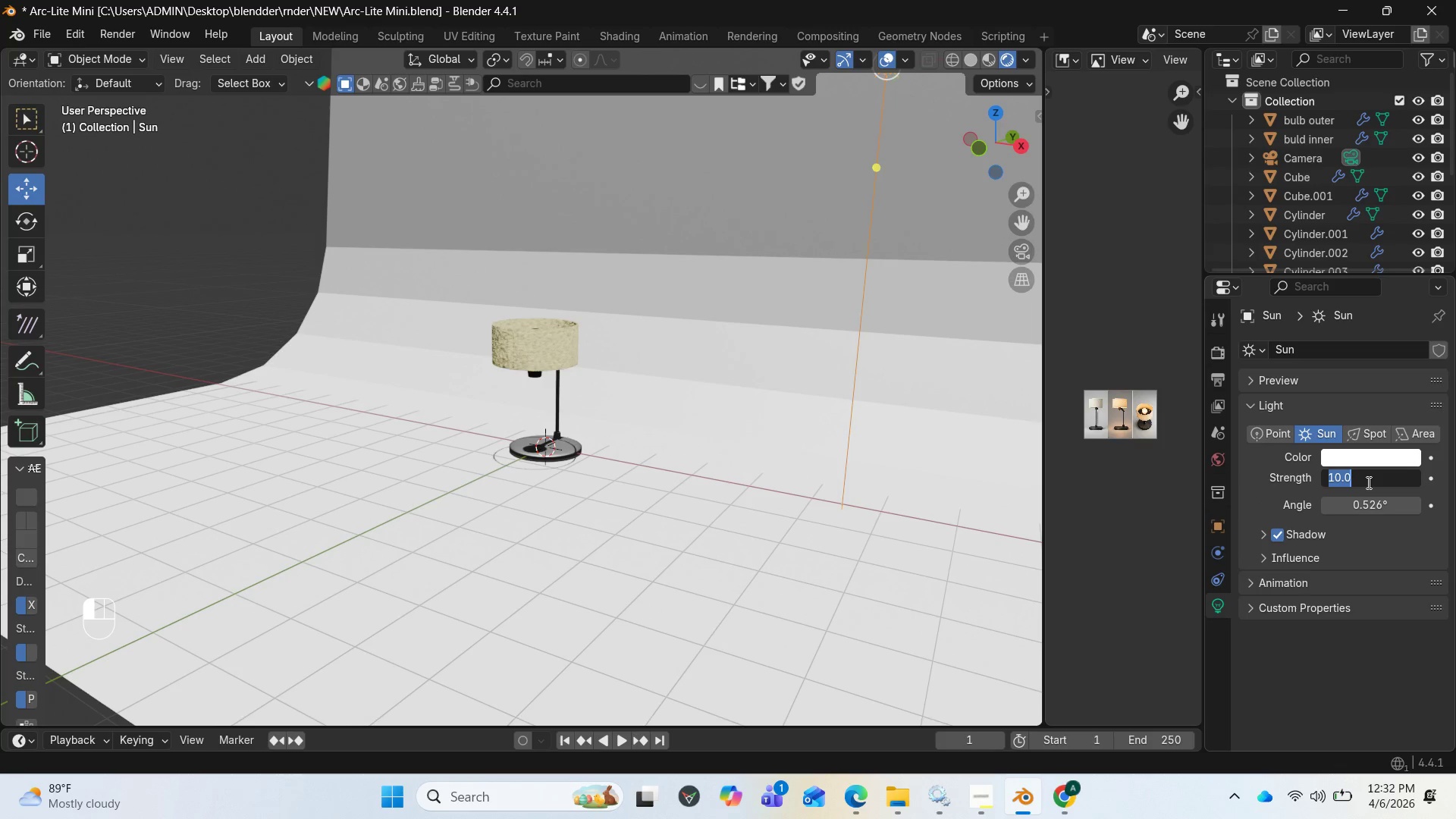 
key(2)
 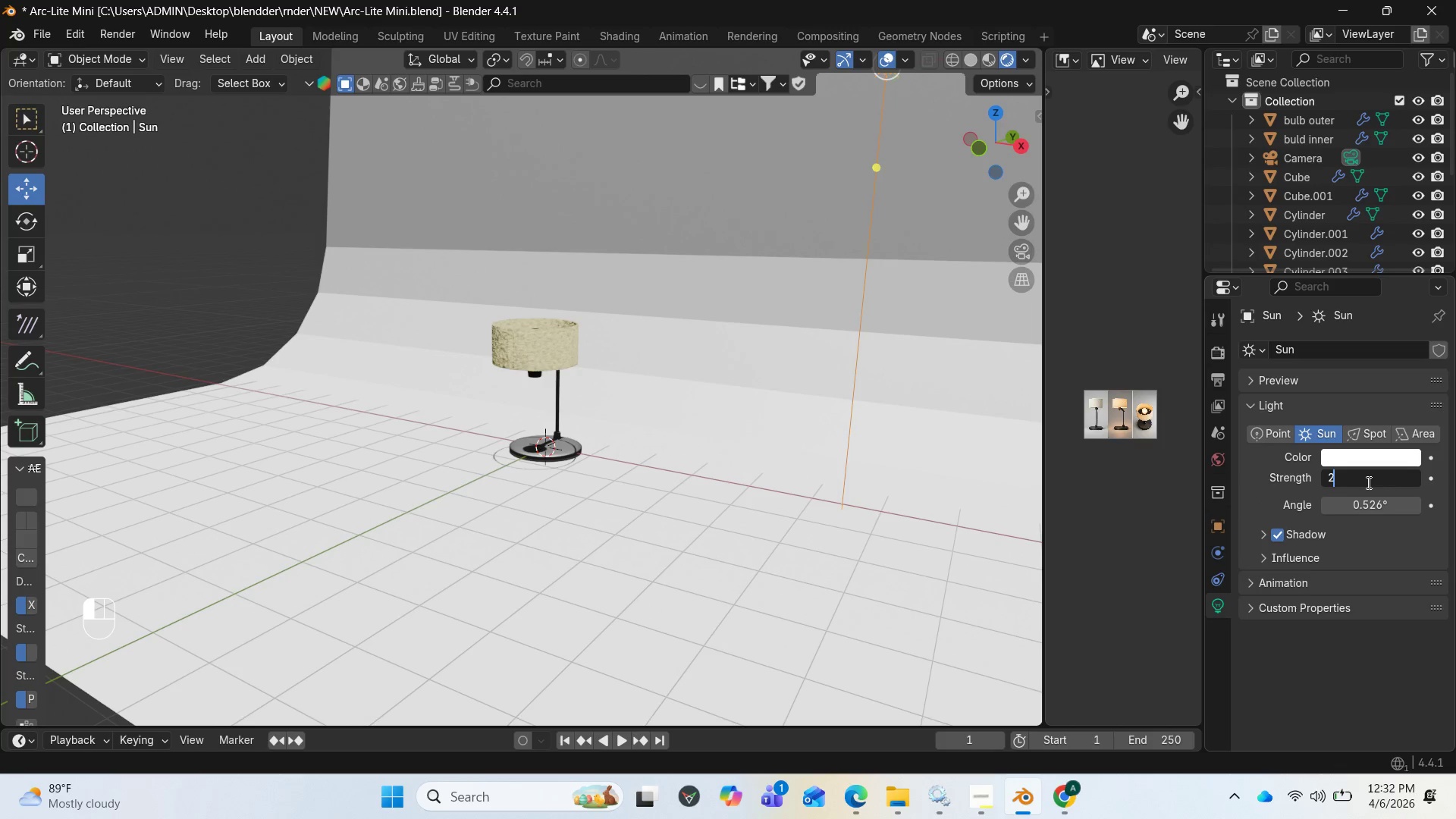 
key(Enter)
 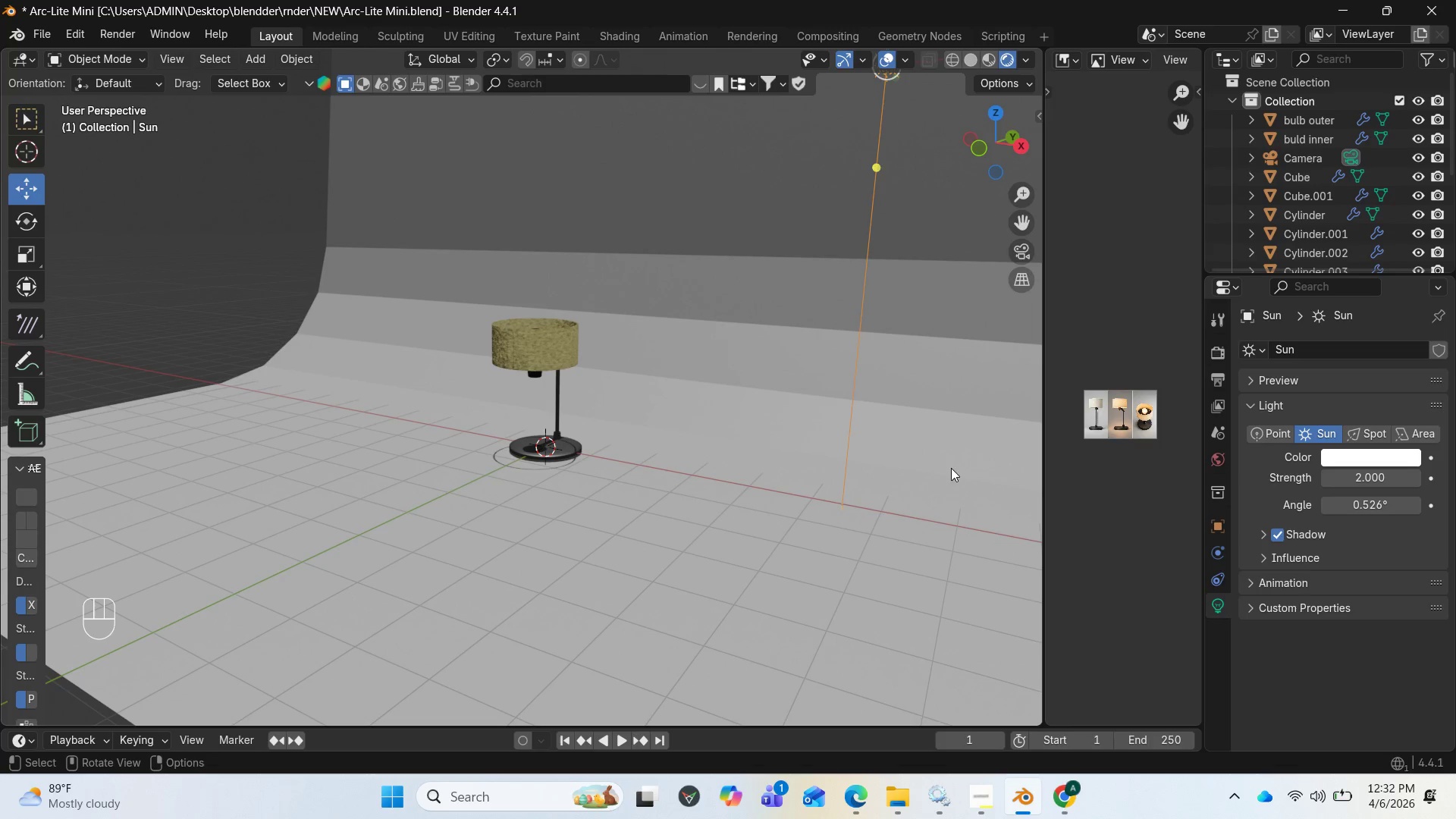 
key(Insert)
 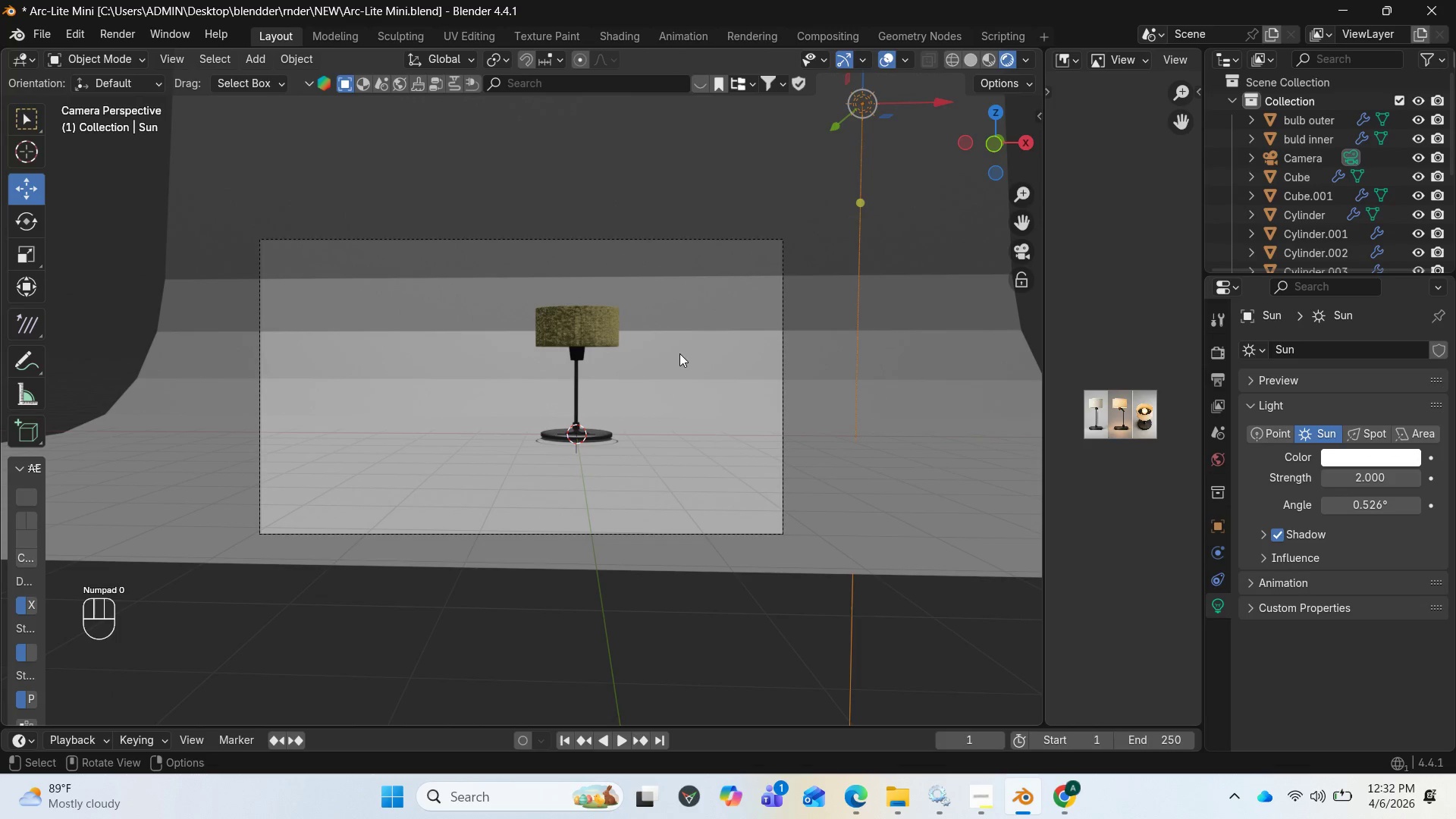 
left_click([605, 344])
 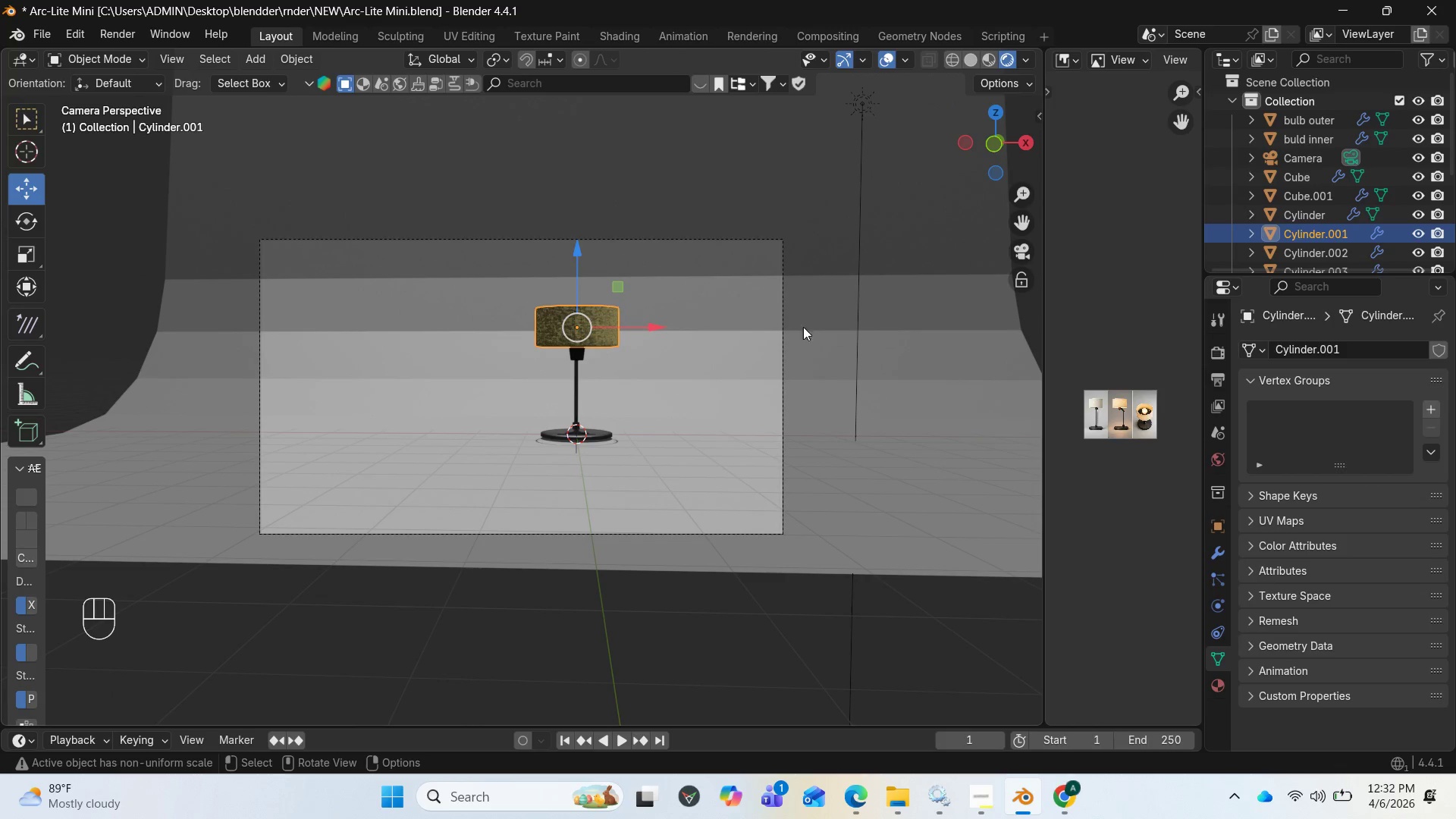 
left_click([864, 268])
 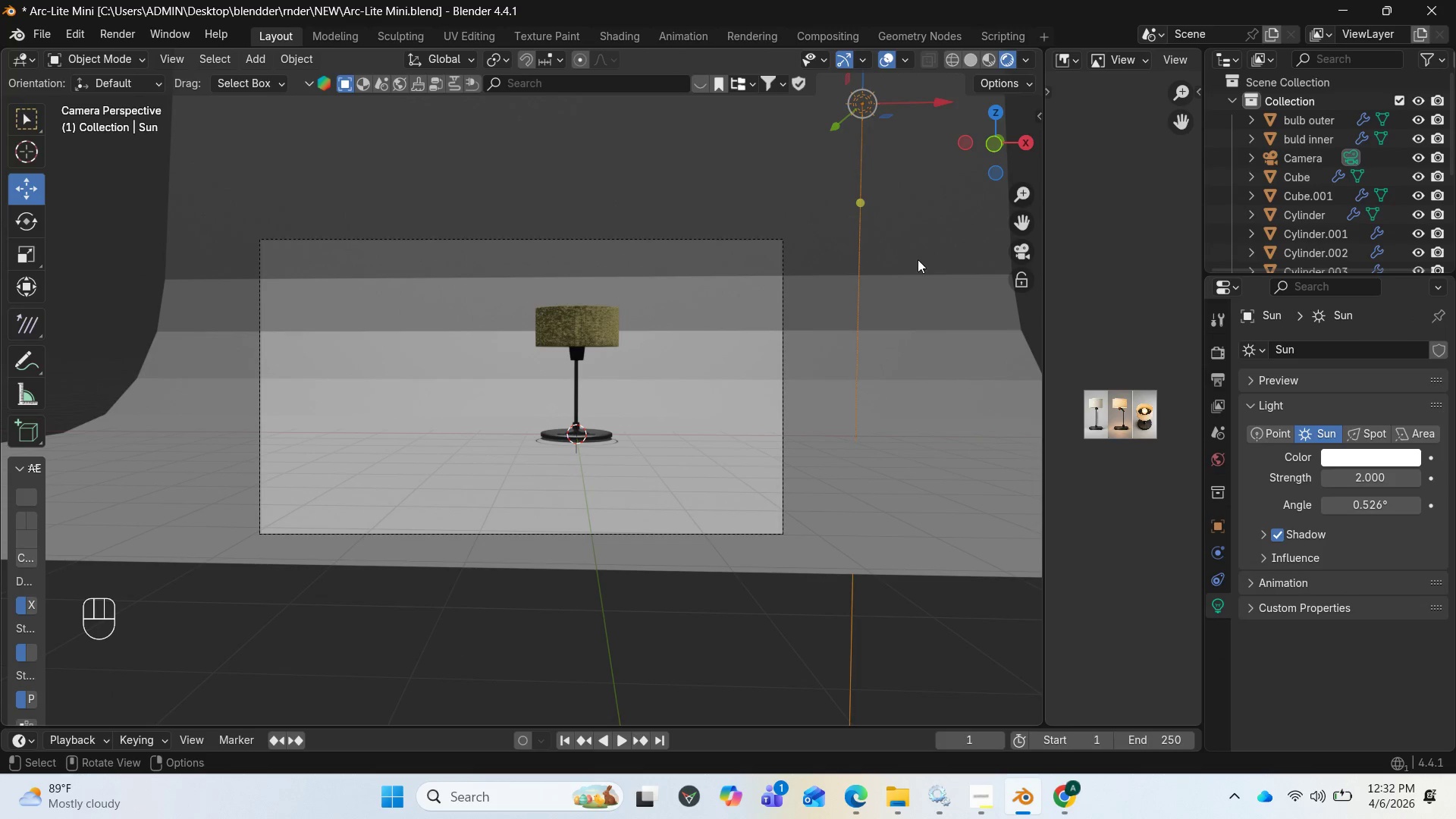 
type(RXY)
 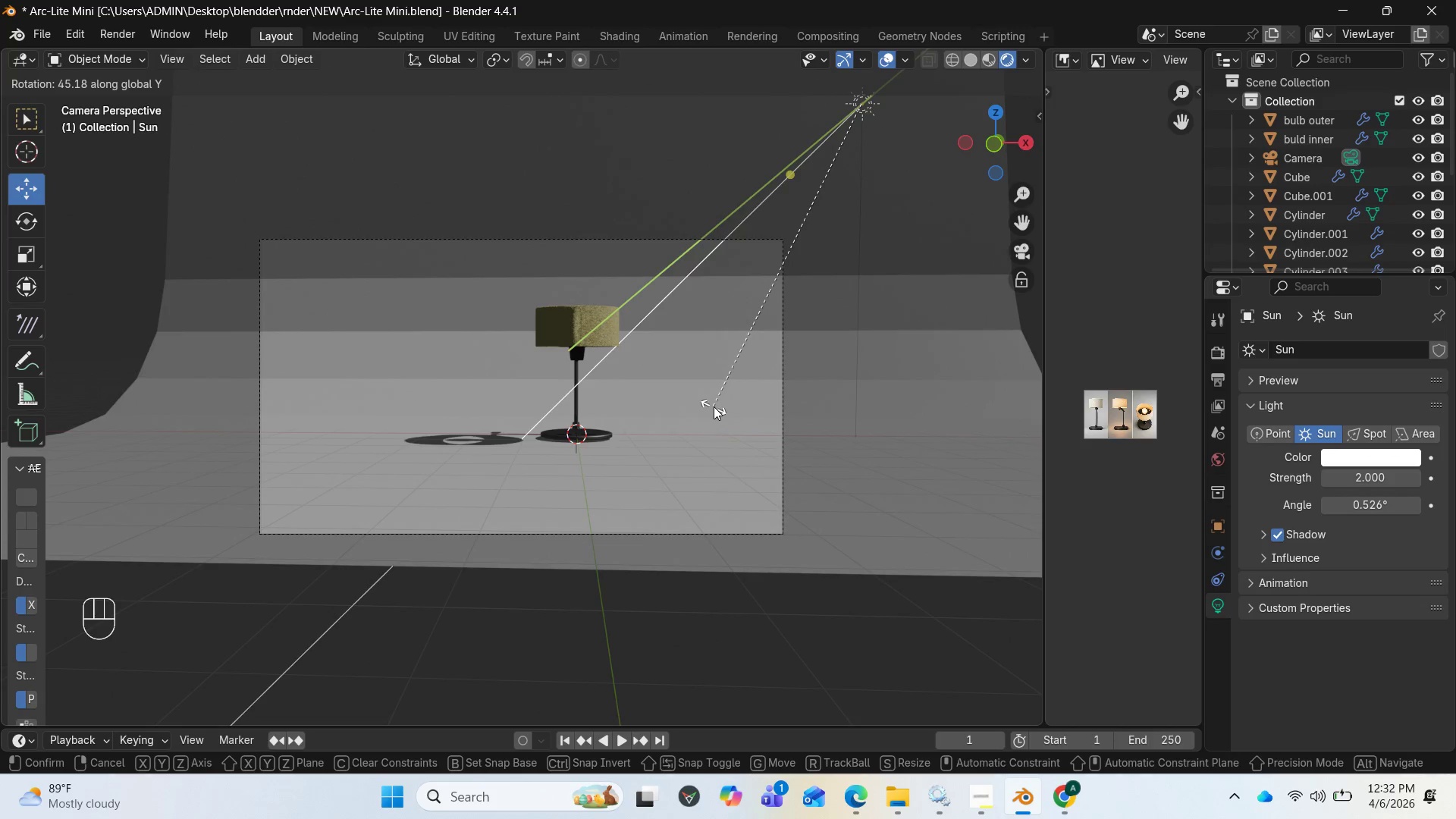 
wait(7.06)
 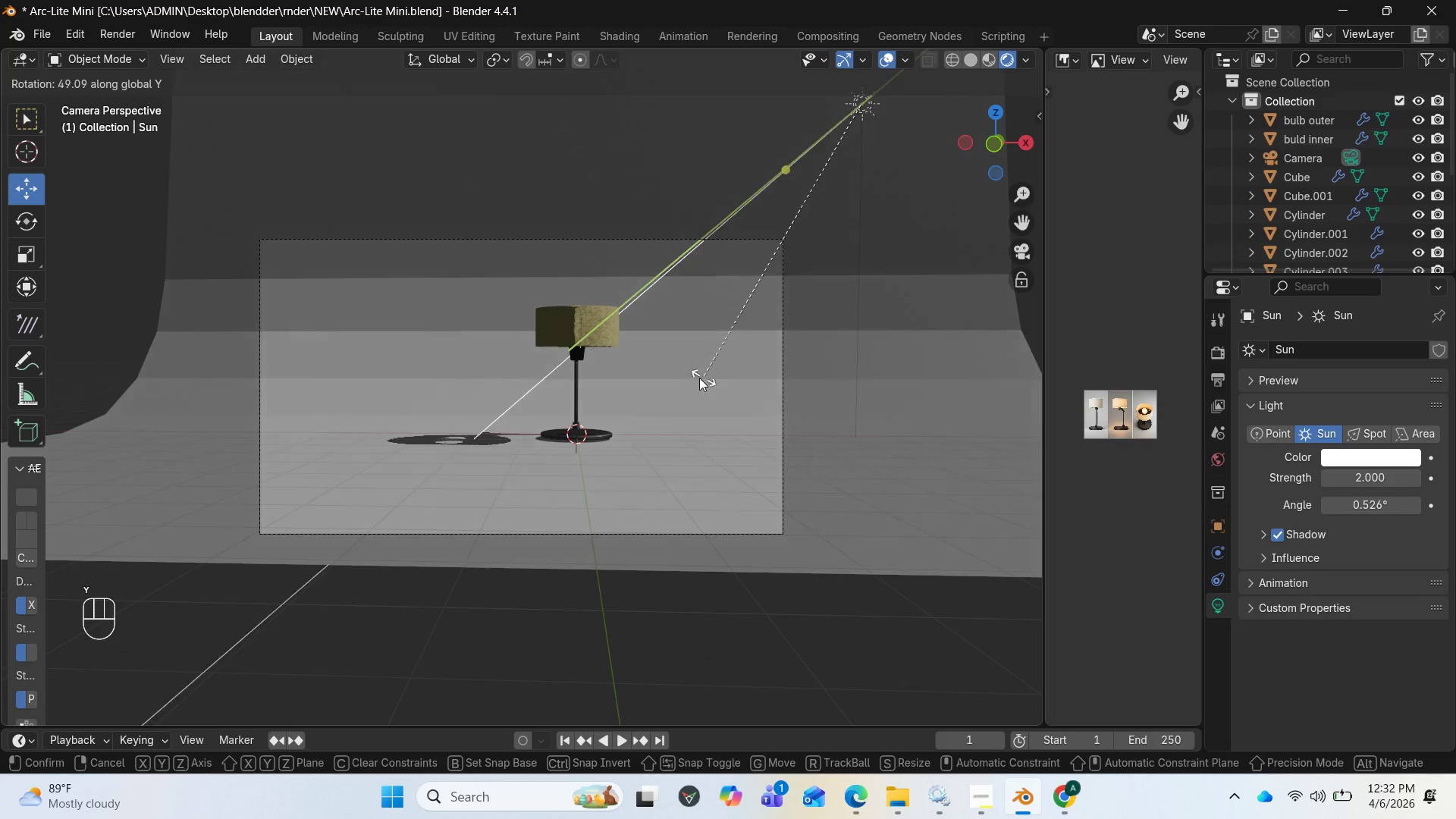 
left_click([789, 441])
 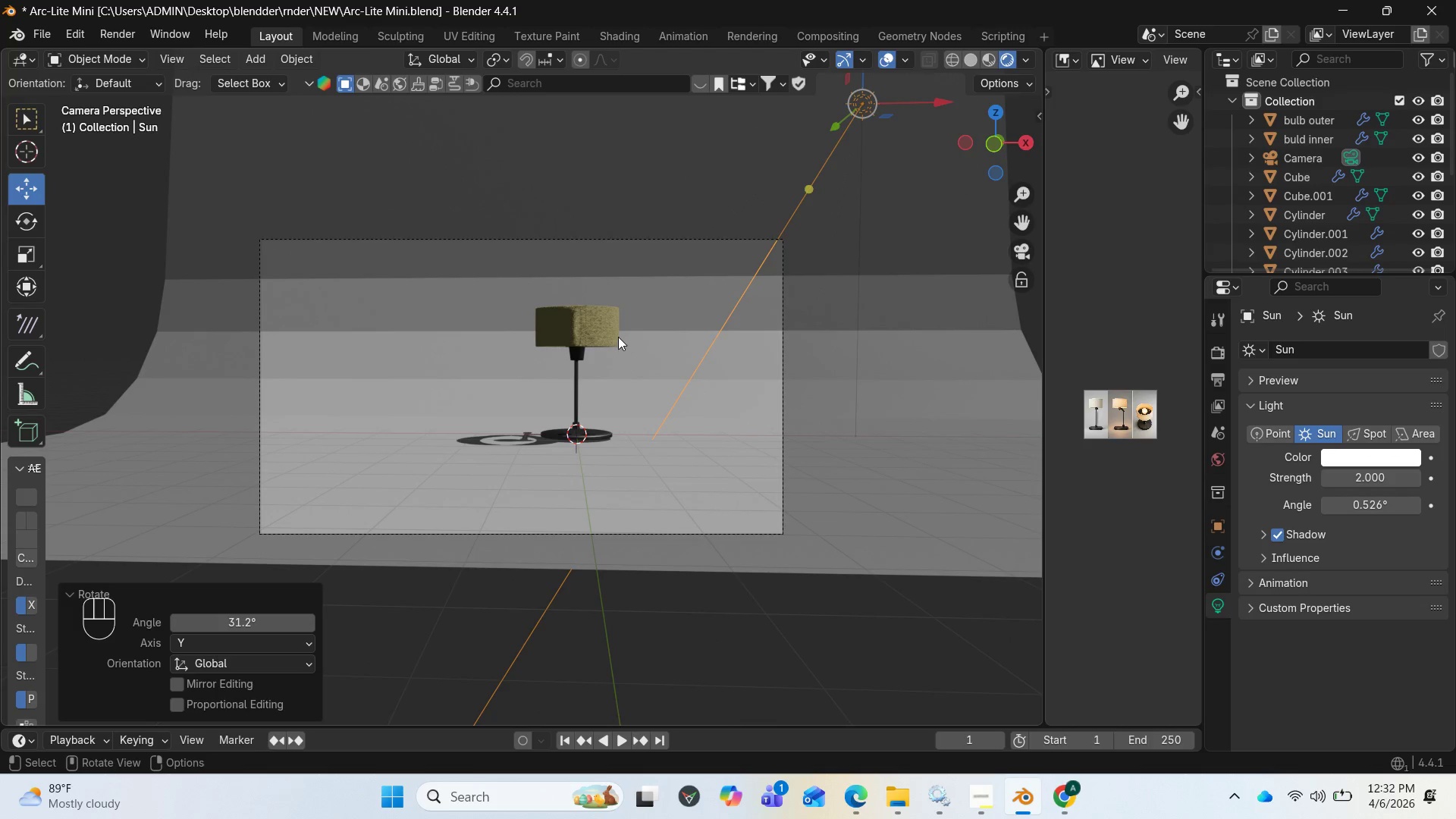 
left_click([612, 331])
 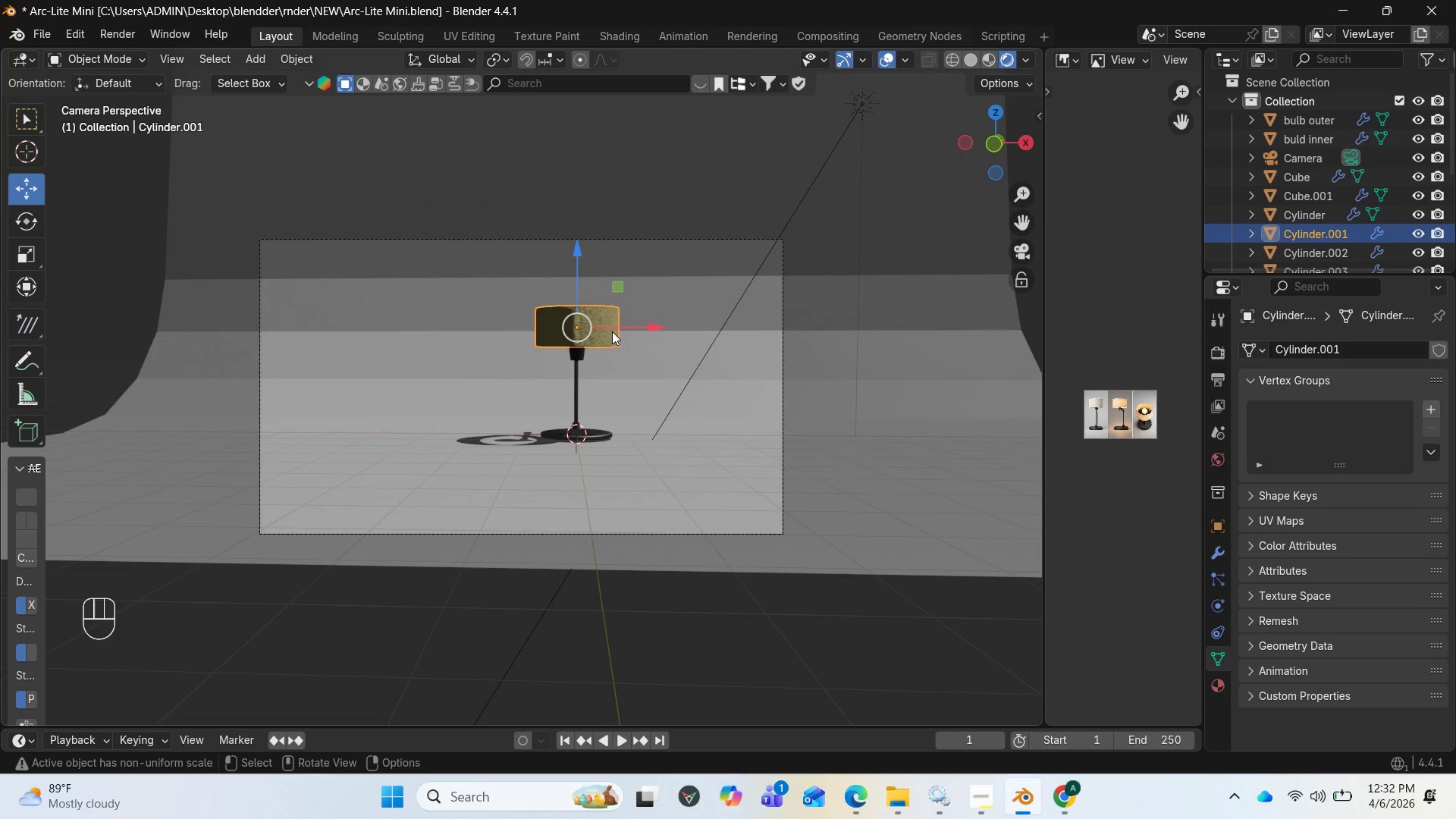 
right_click([612, 331])
 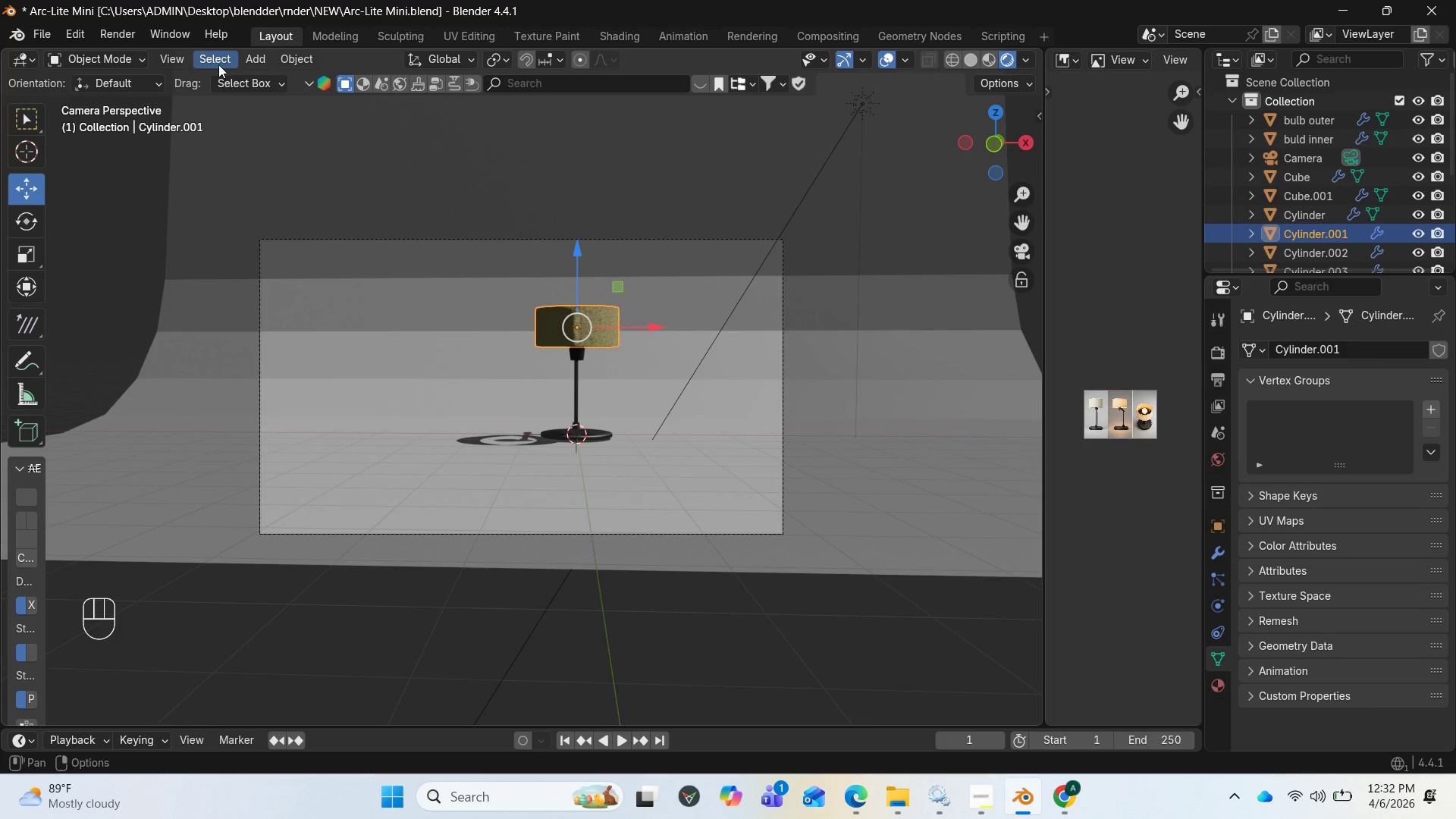 
left_click([247, 61])
 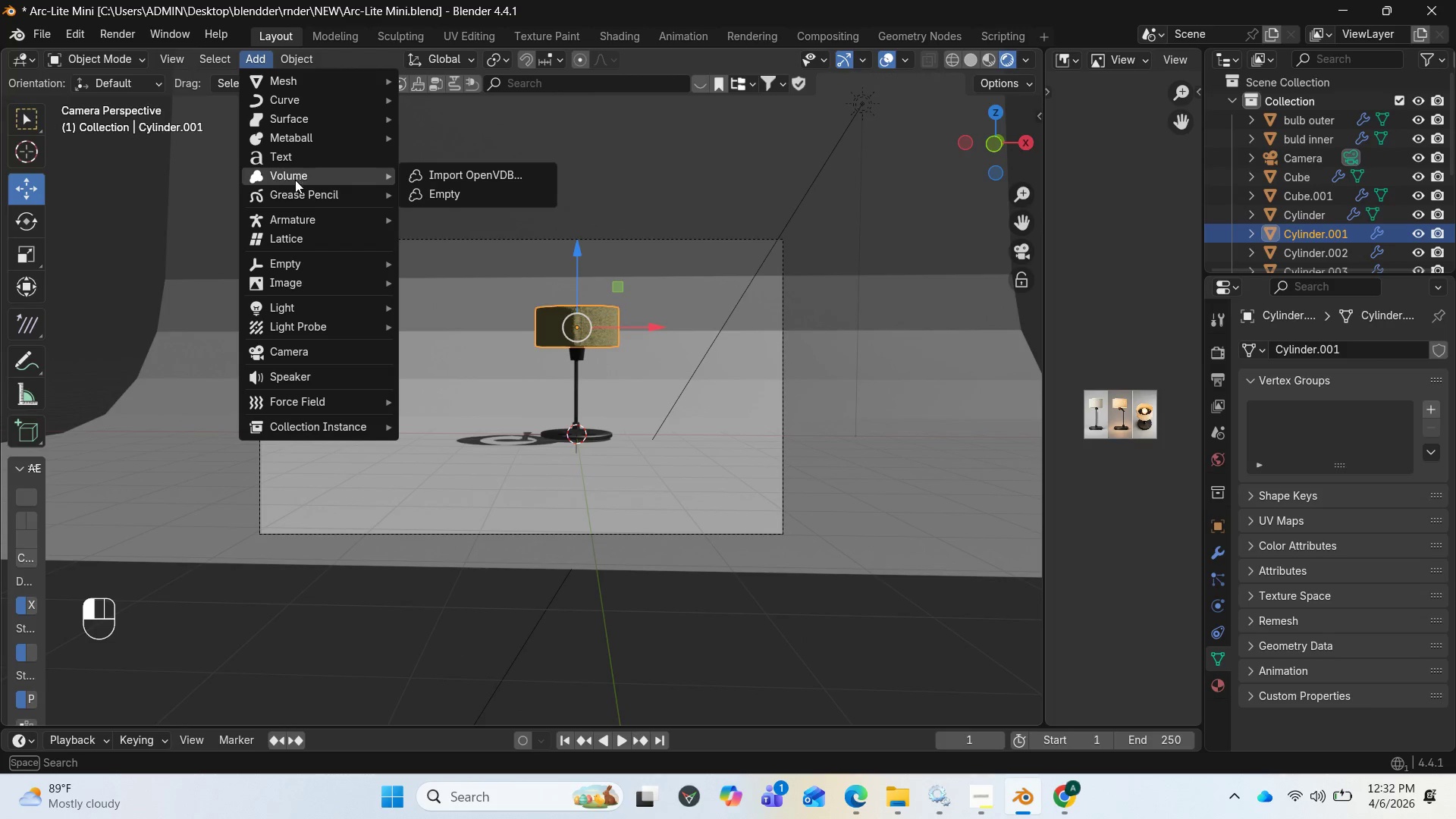 
mouse_move([287, 238])
 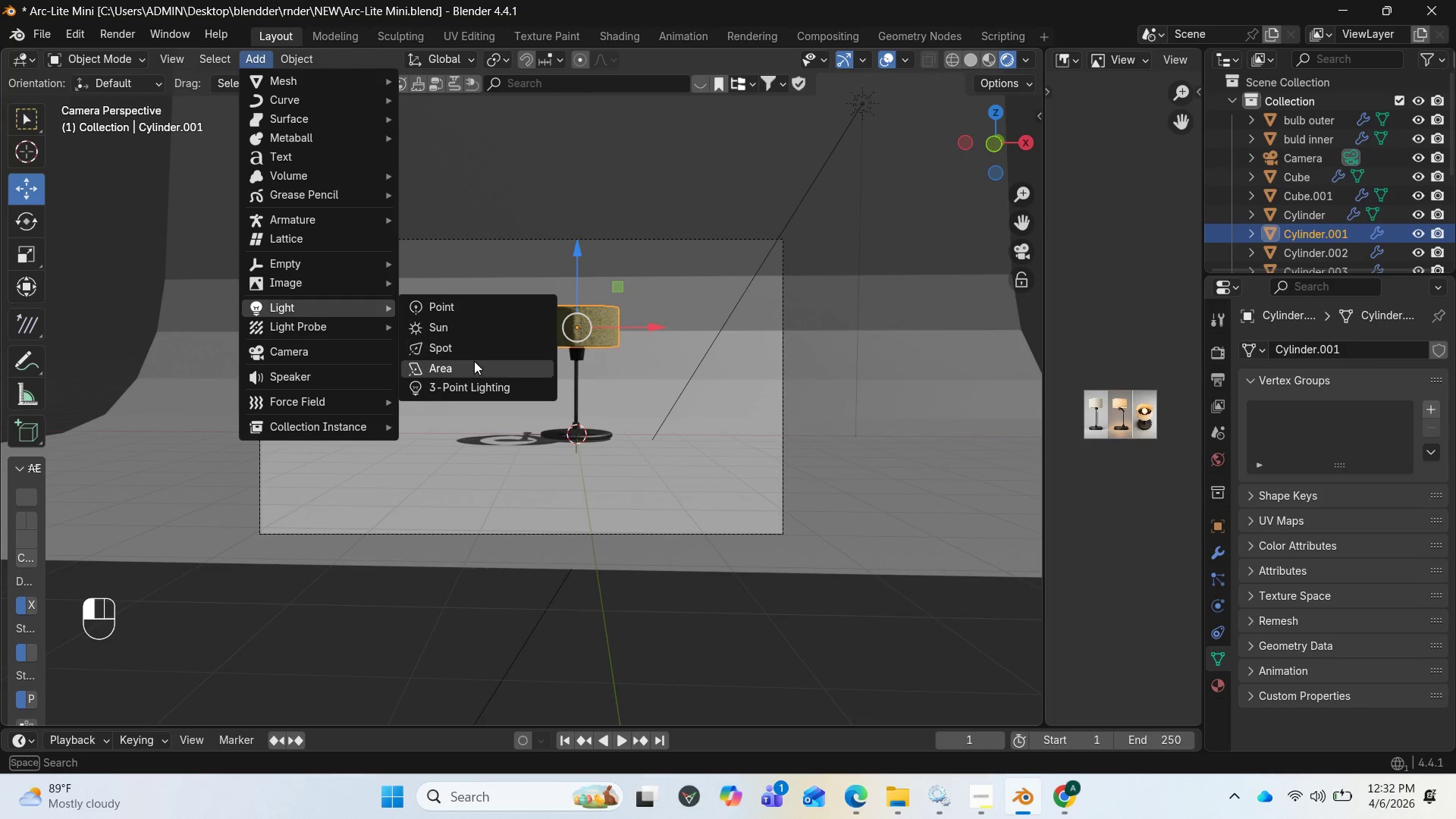 
left_click([469, 389])
 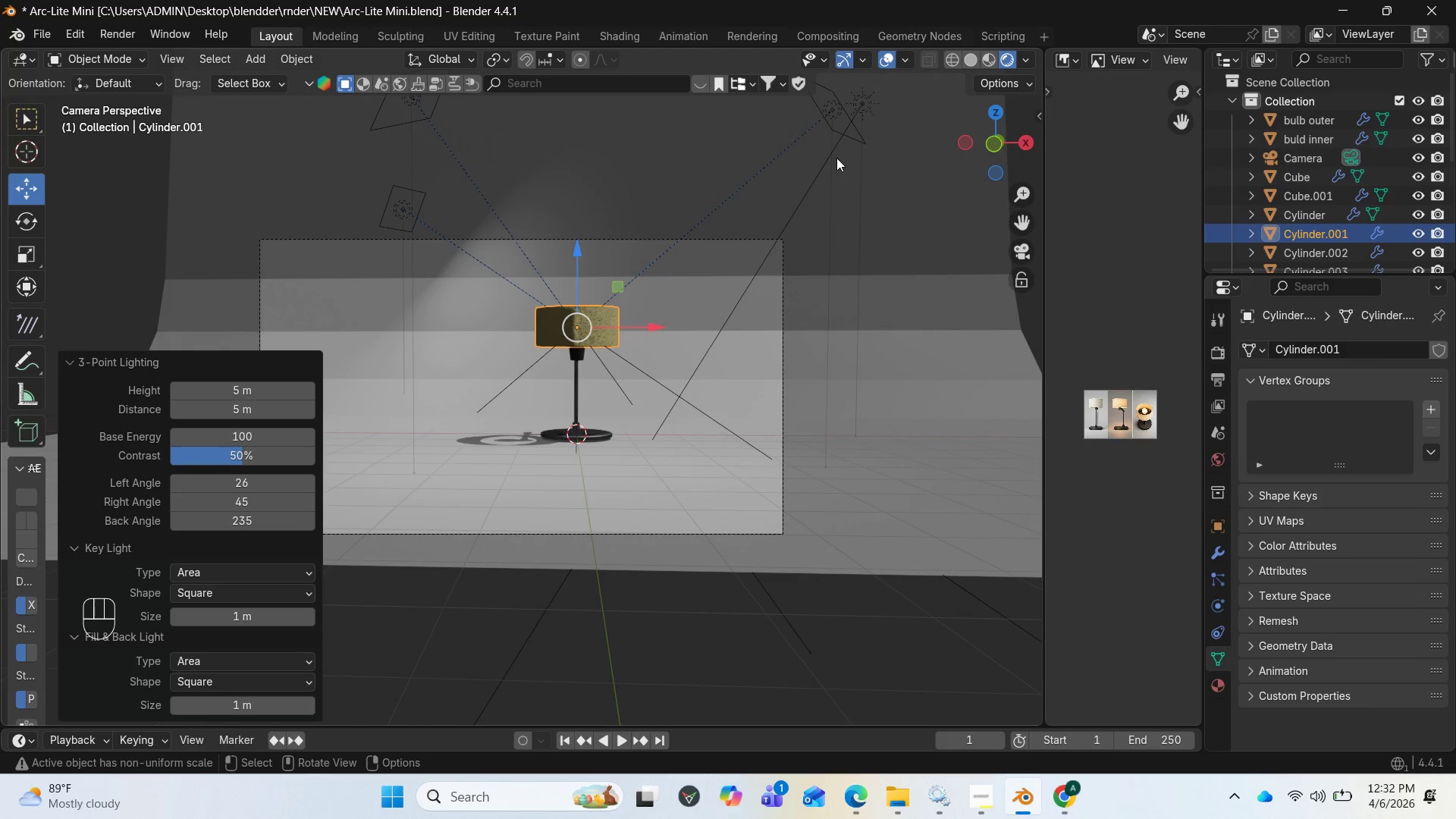 
scroll: coordinate [864, 178], scroll_direction: down, amount: 2.0
 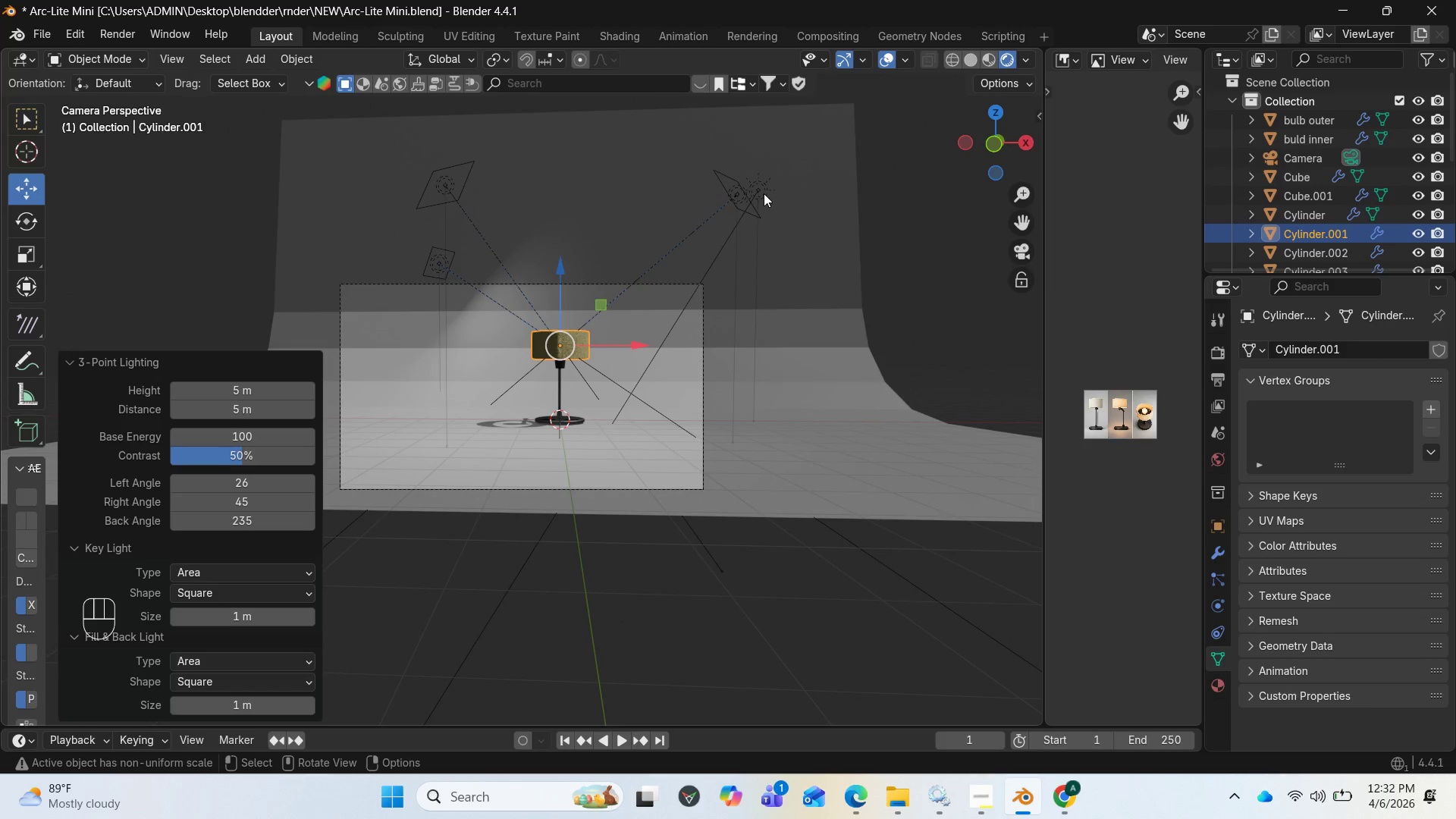 
left_click([765, 187])
 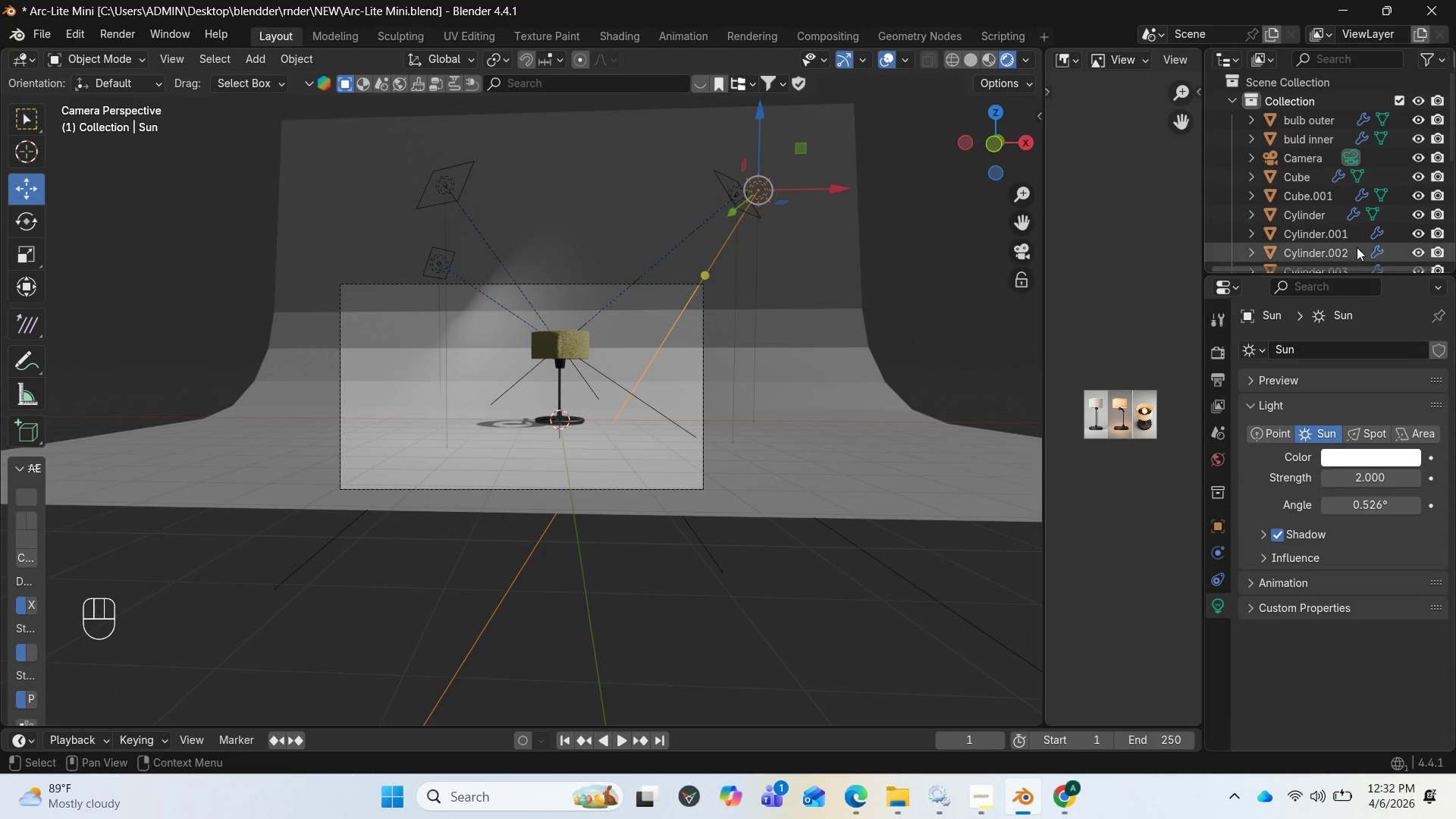 
scroll: coordinate [1409, 192], scroll_direction: down, amount: 6.0
 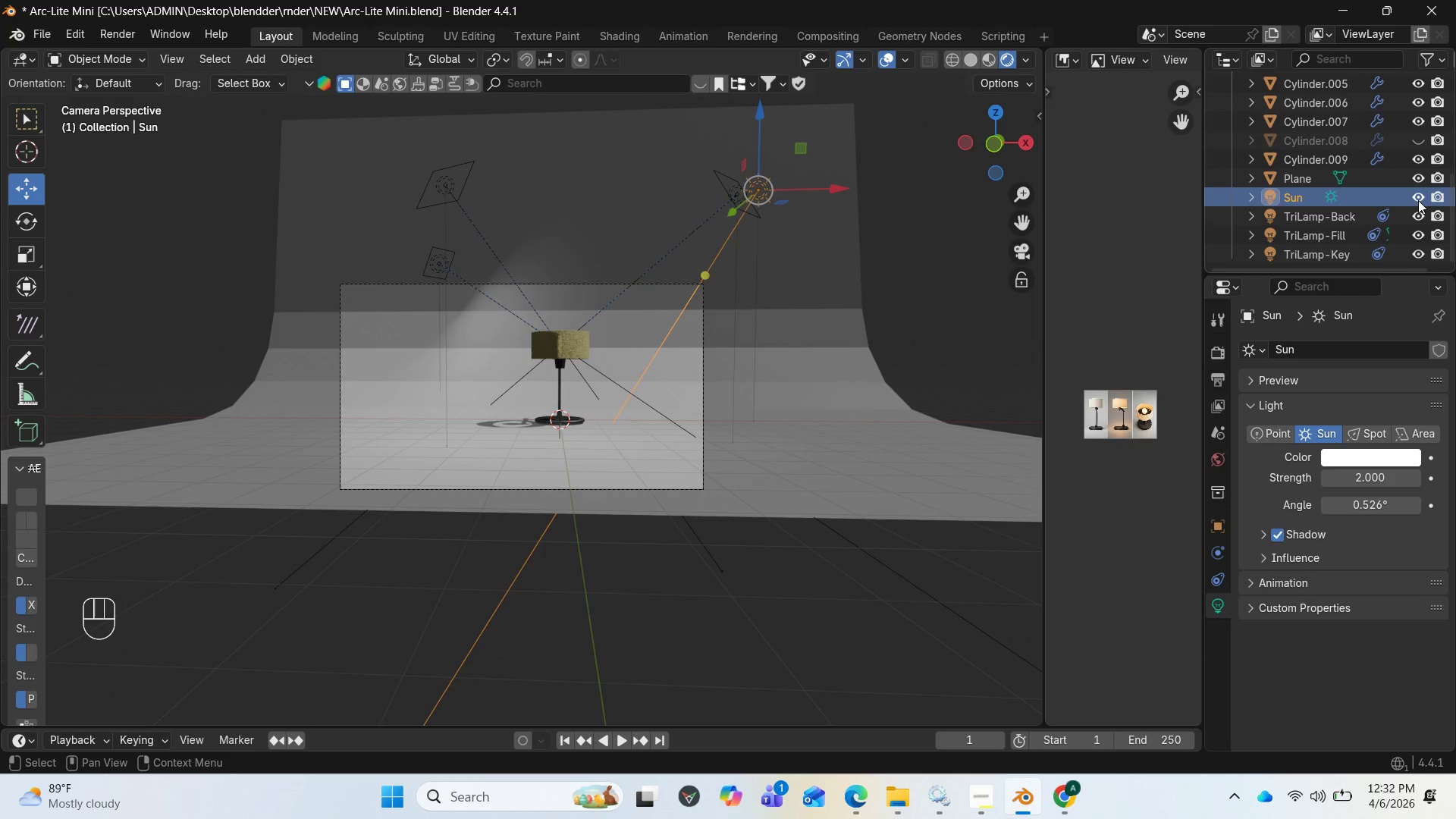 
left_click([1419, 199])
 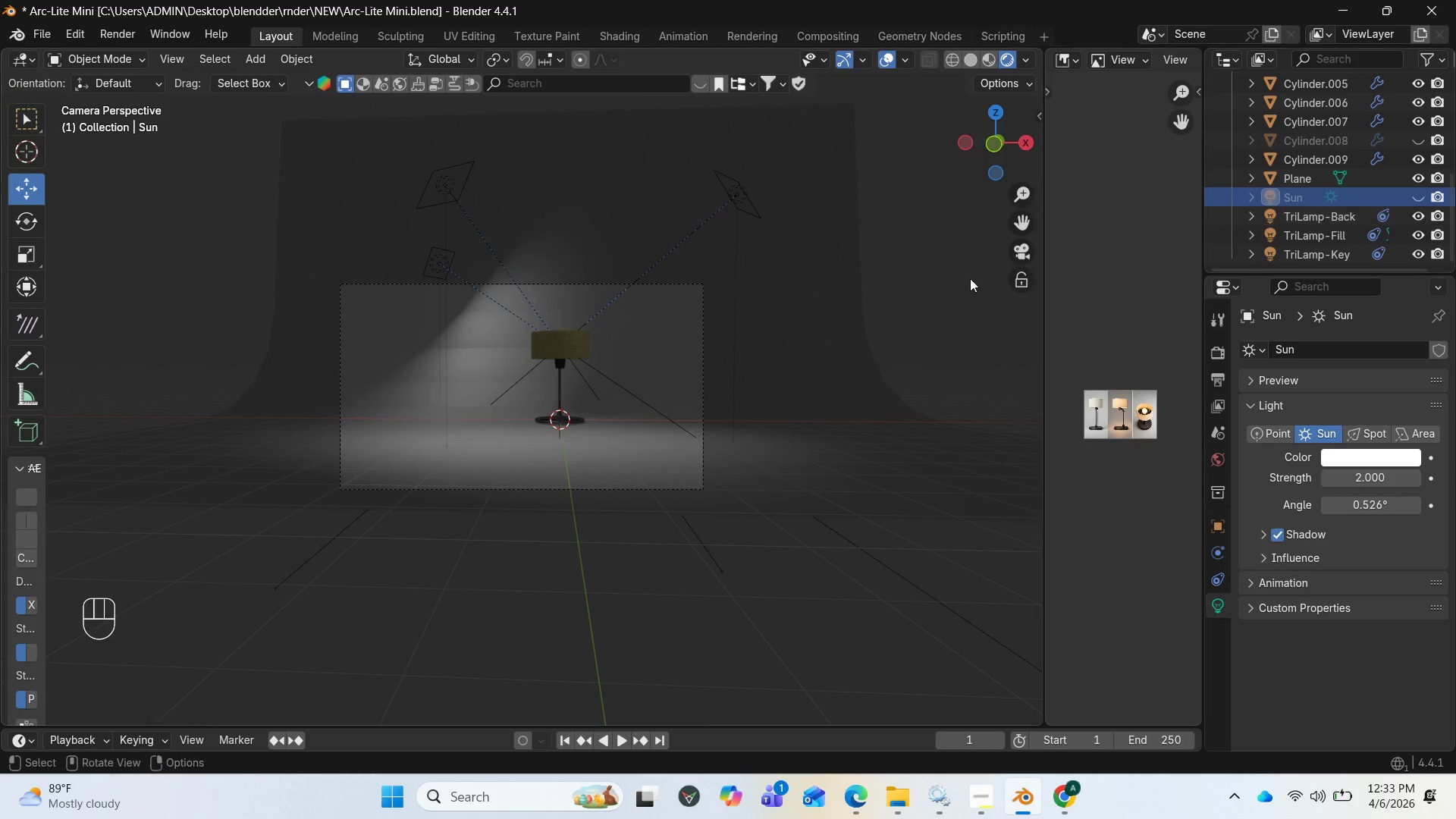 
wait(5.67)
 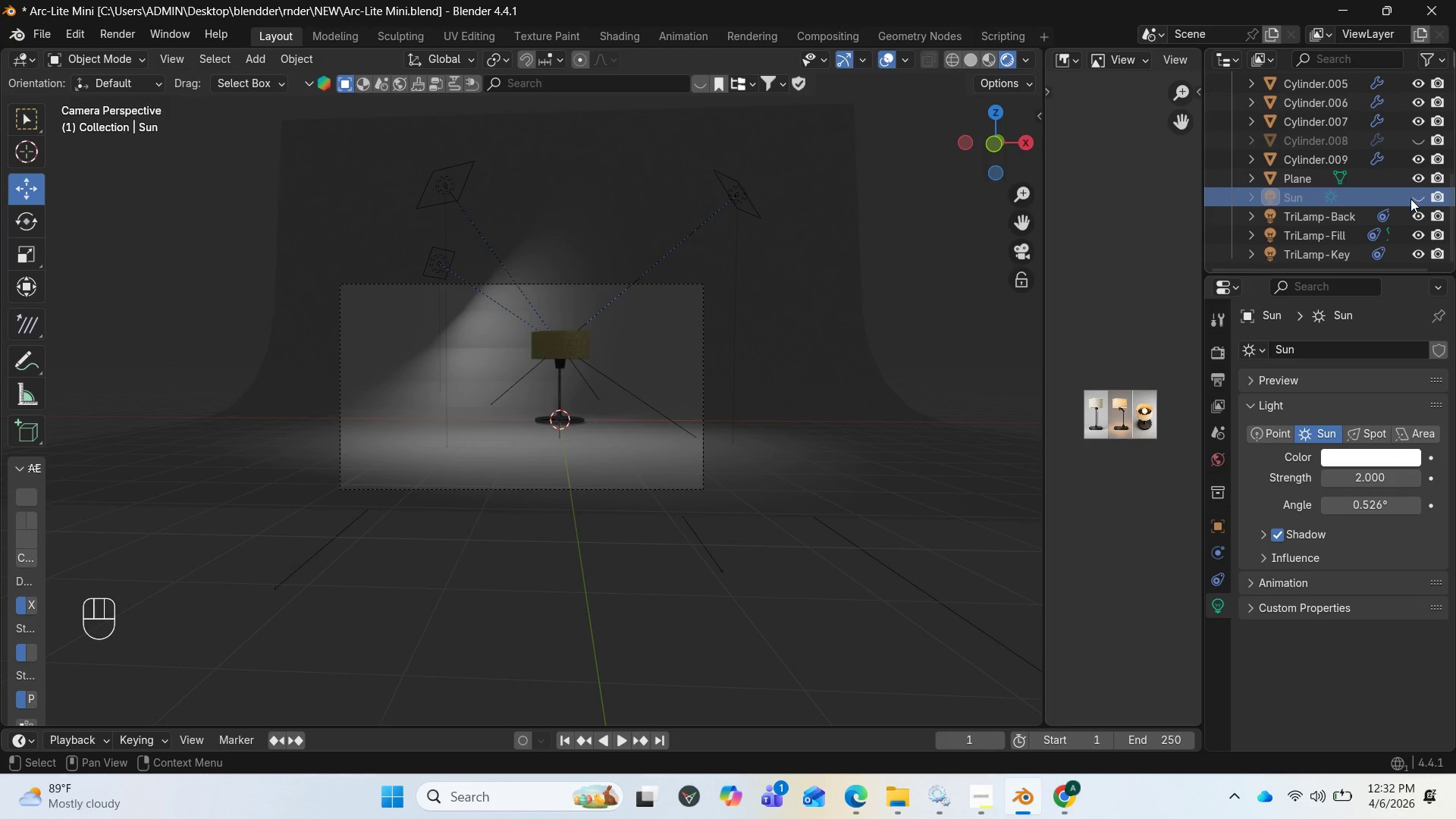 
left_click([751, 199])
 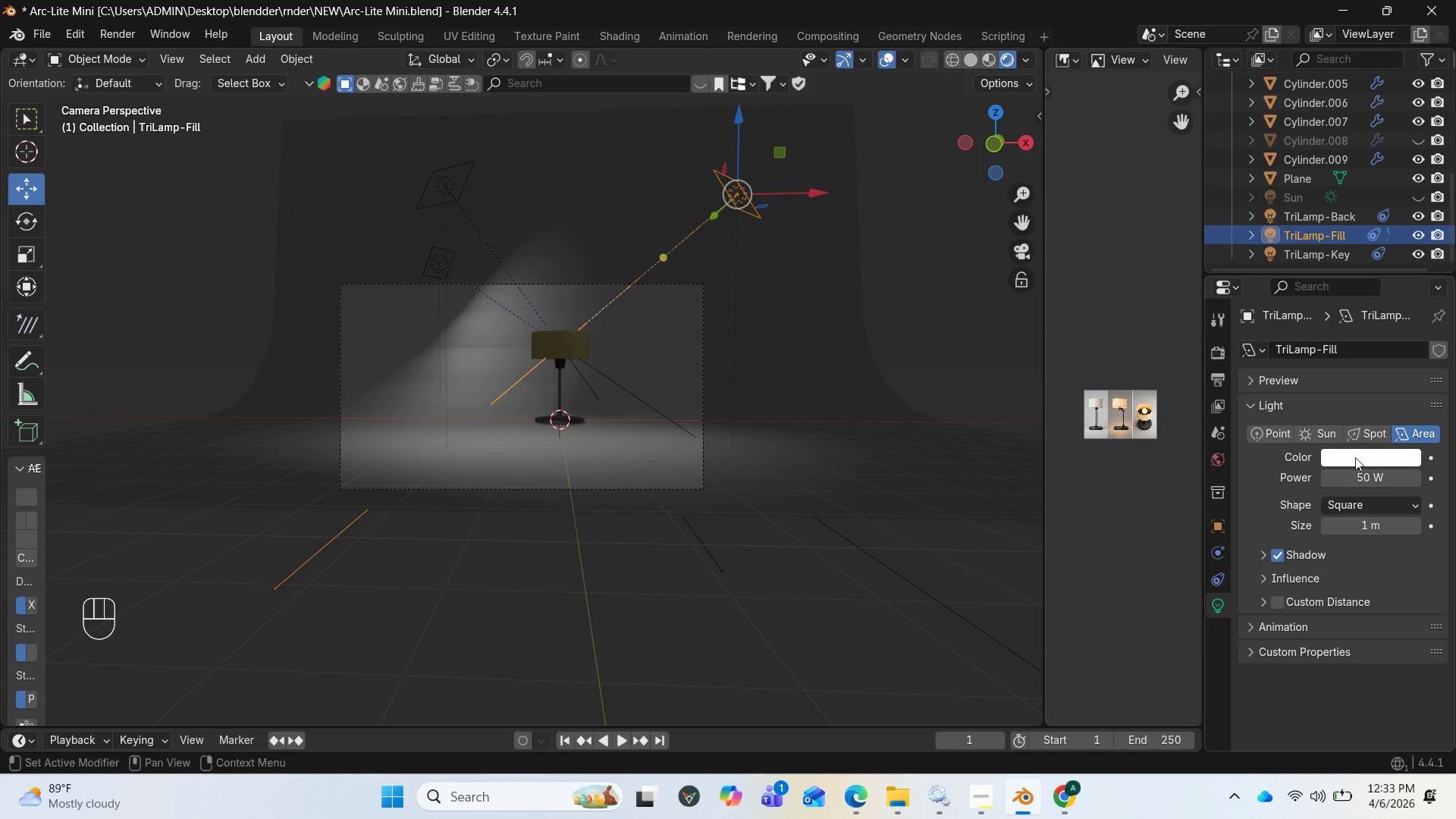 
wait(5.36)
 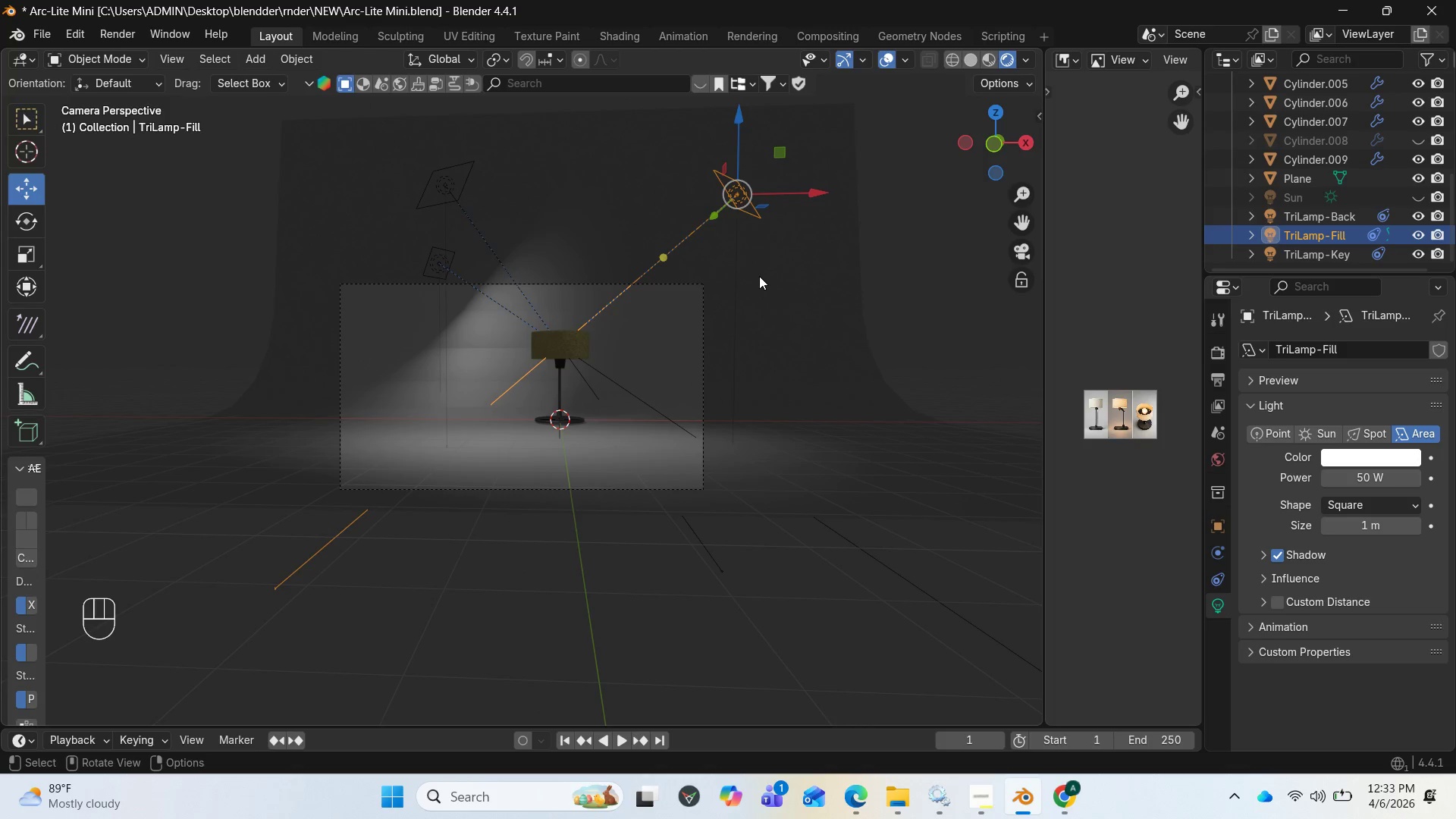 
left_click([1370, 485])
 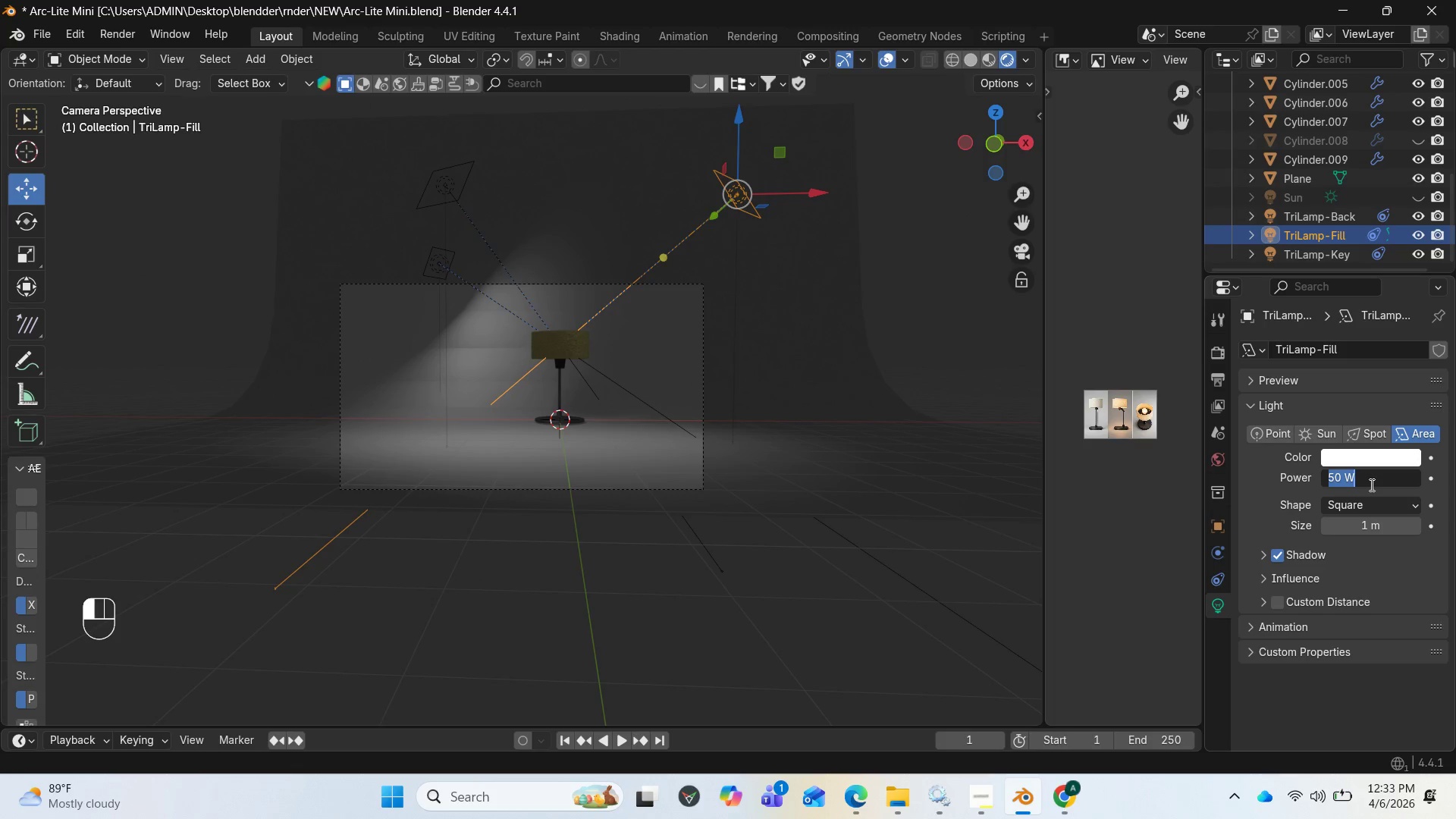 
type(100)
 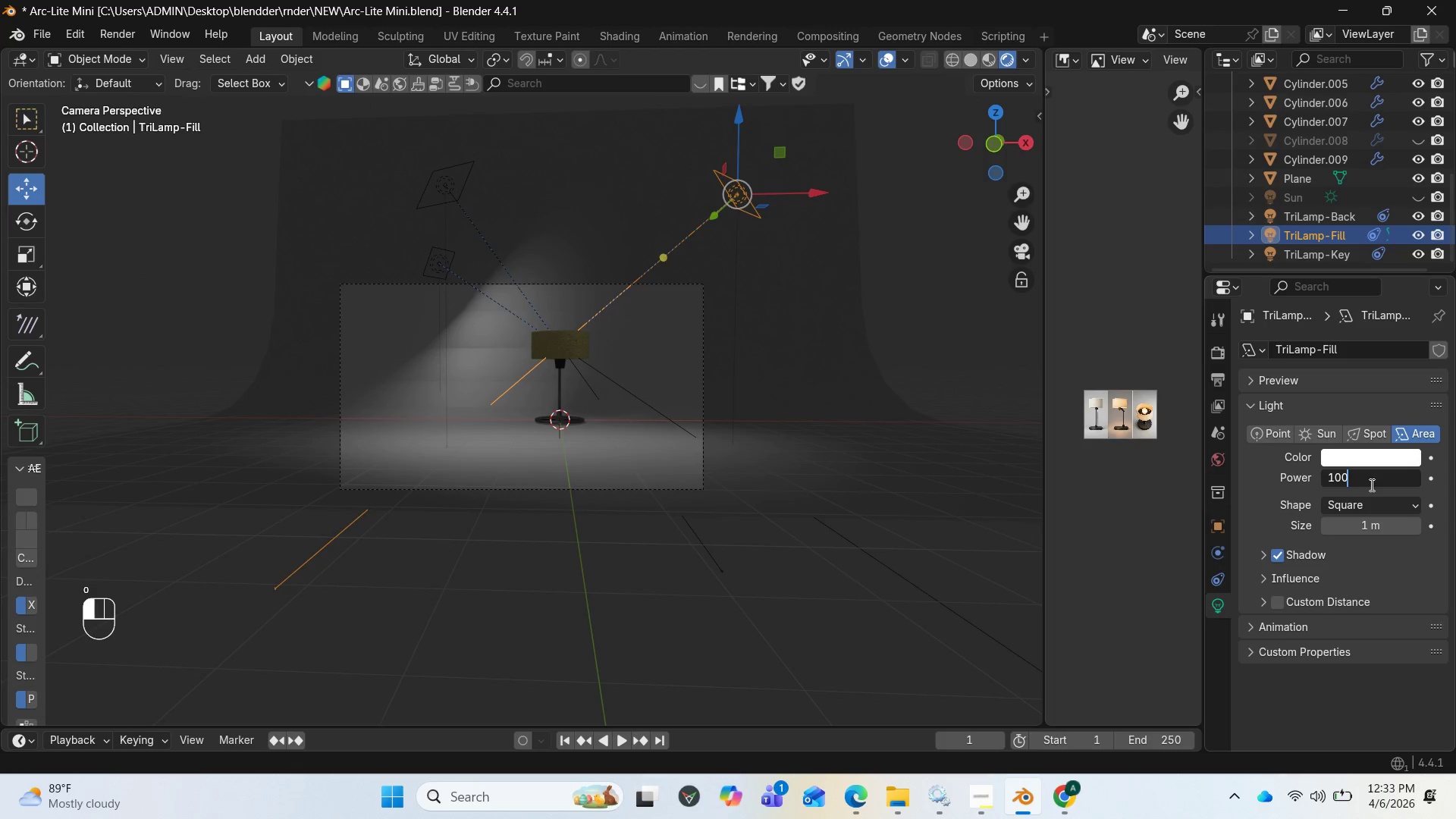 
key(Enter)
 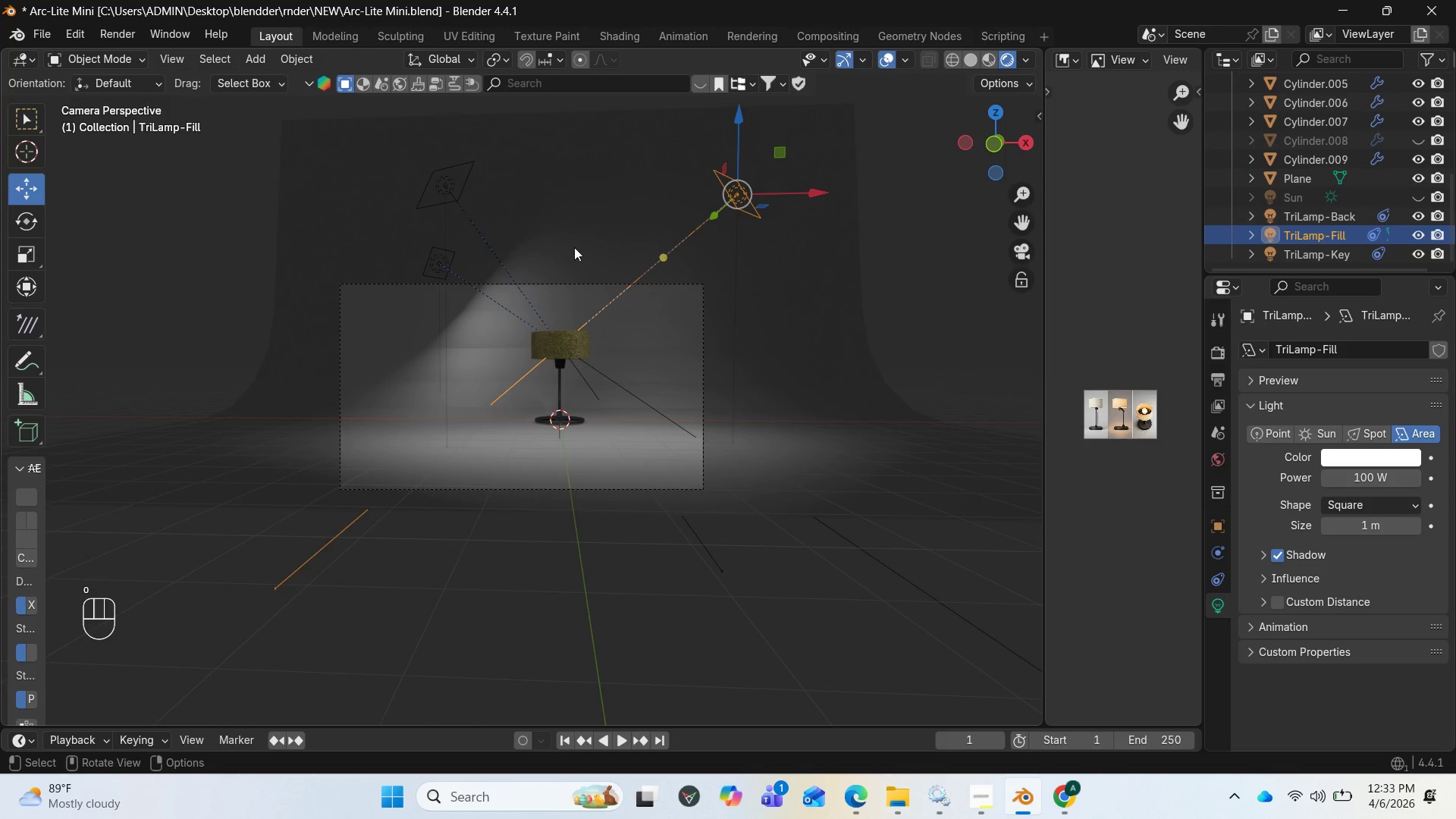 
left_click([463, 194])
 